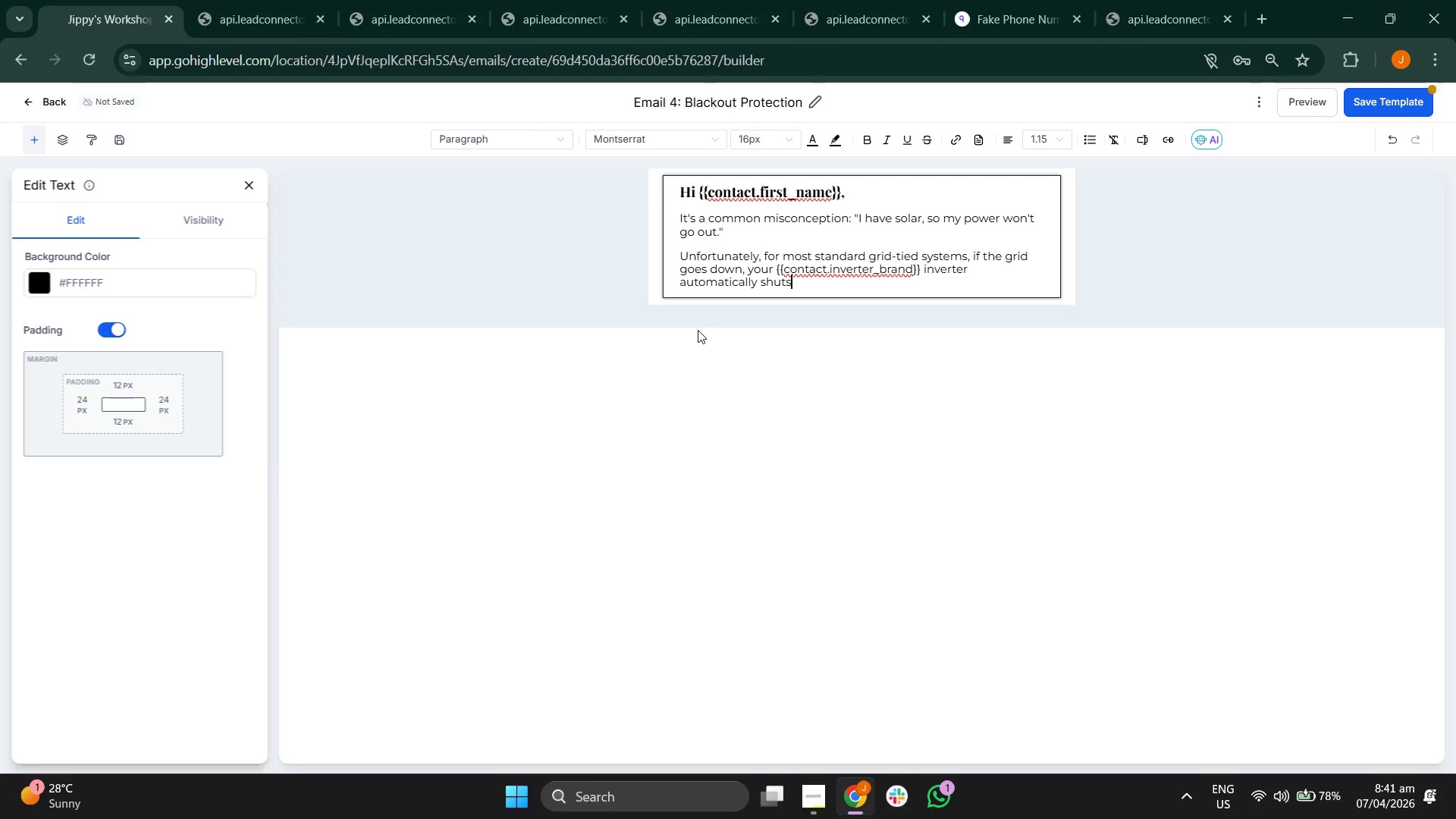 
type(  )
key(Backspace)
type(off for)
 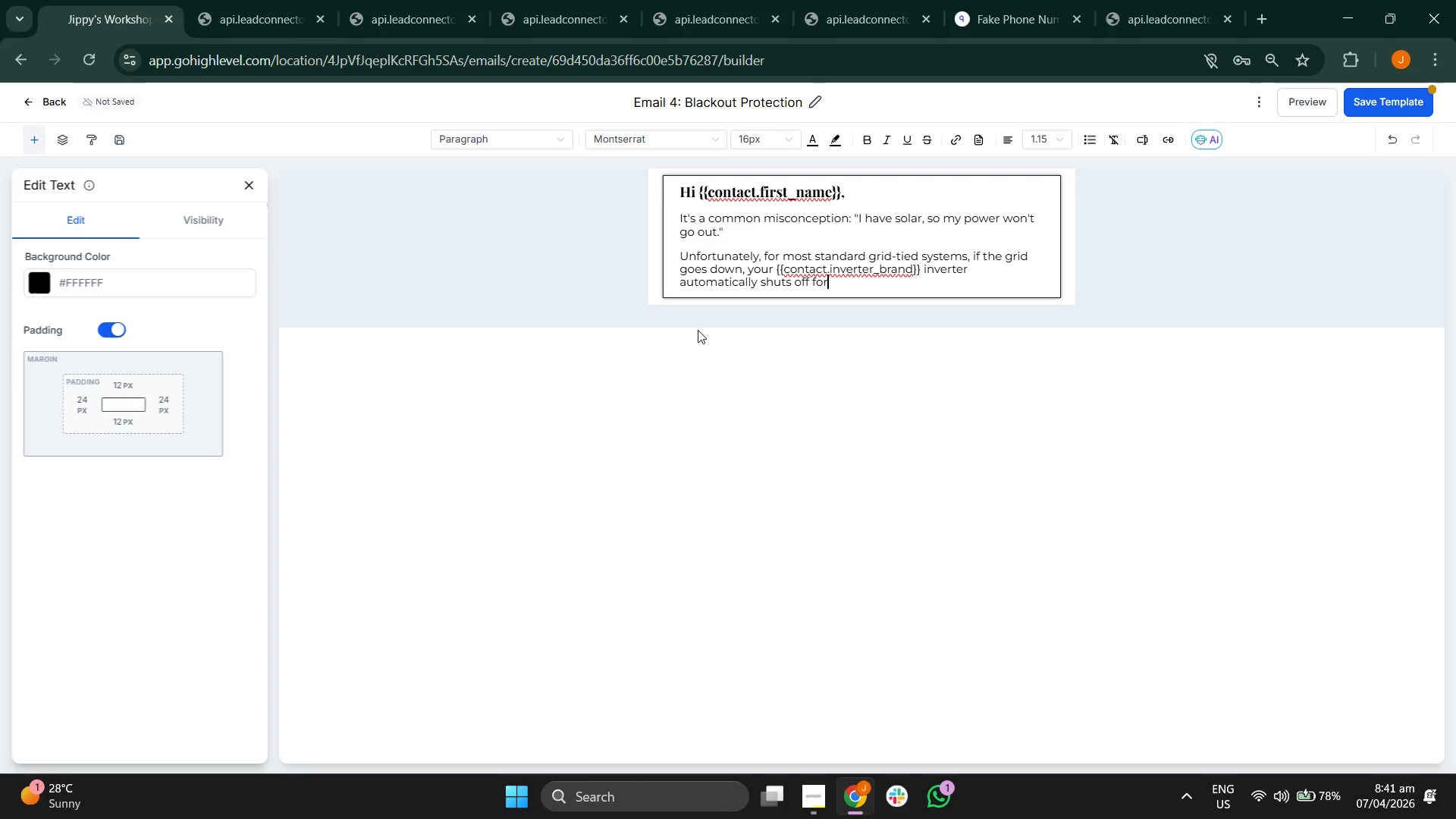 
type( safety. W)
 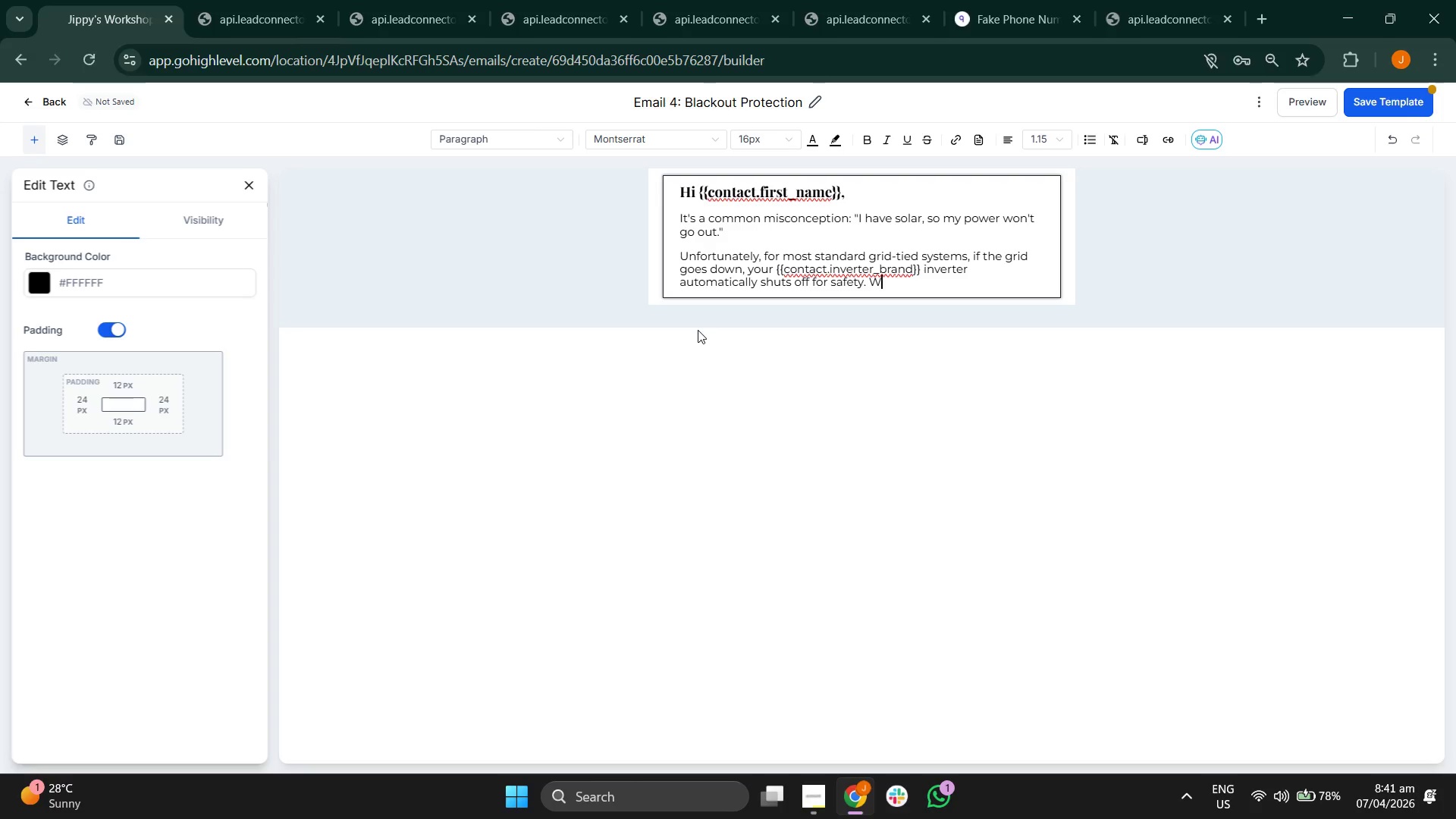 
type(ith)
 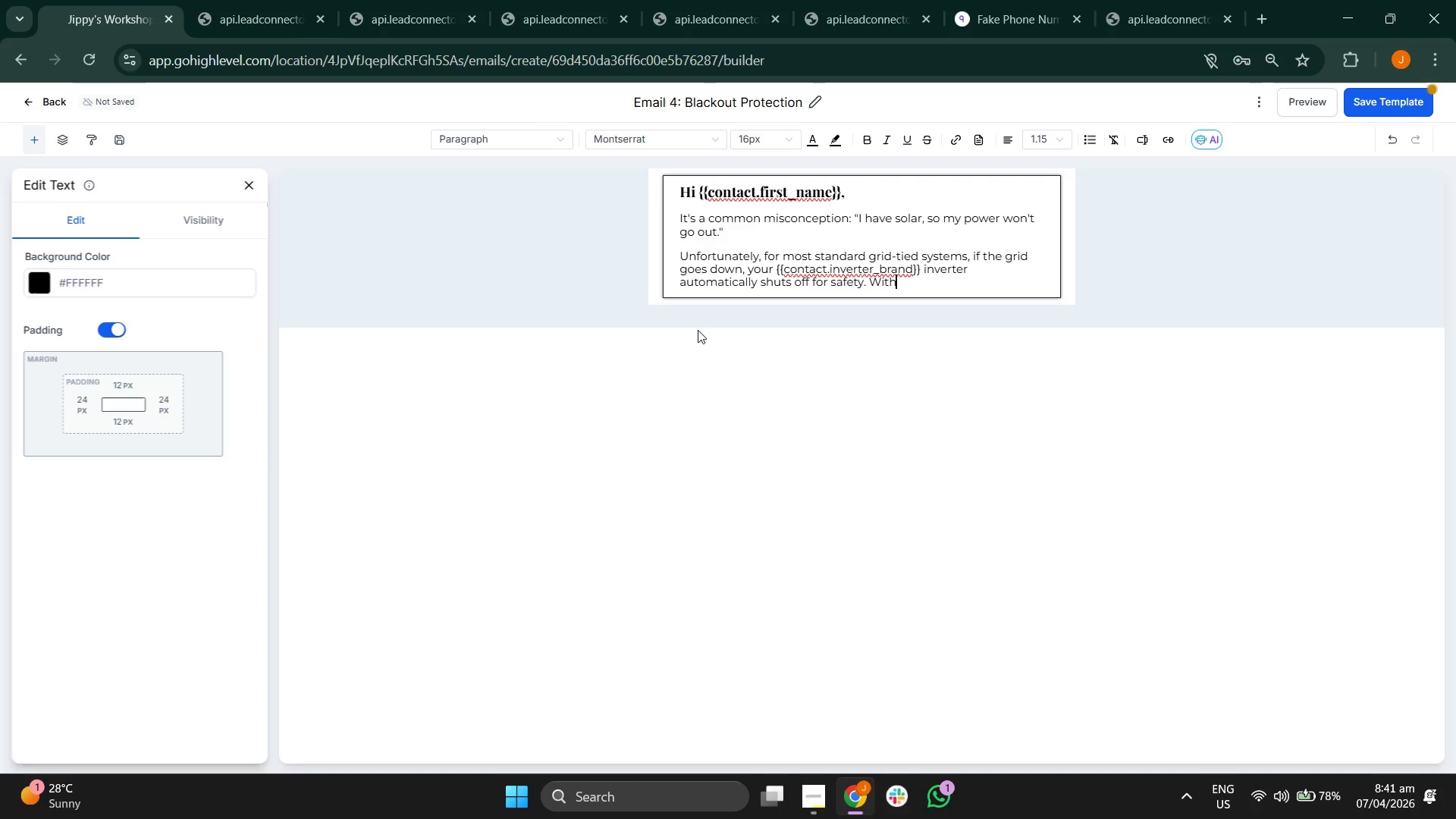 
type(out a battery backup, you're left in )
 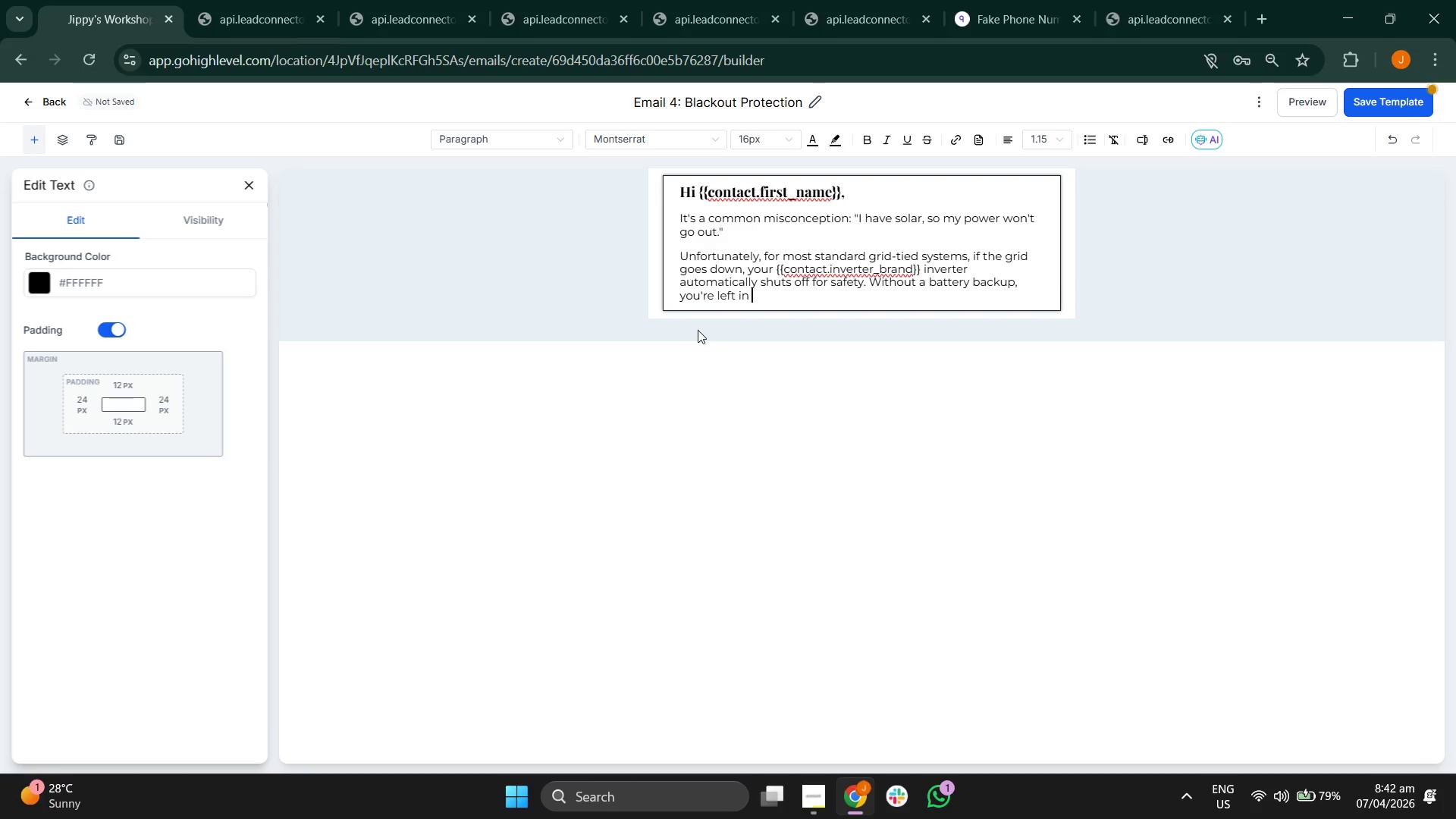 
wait(6.27)
 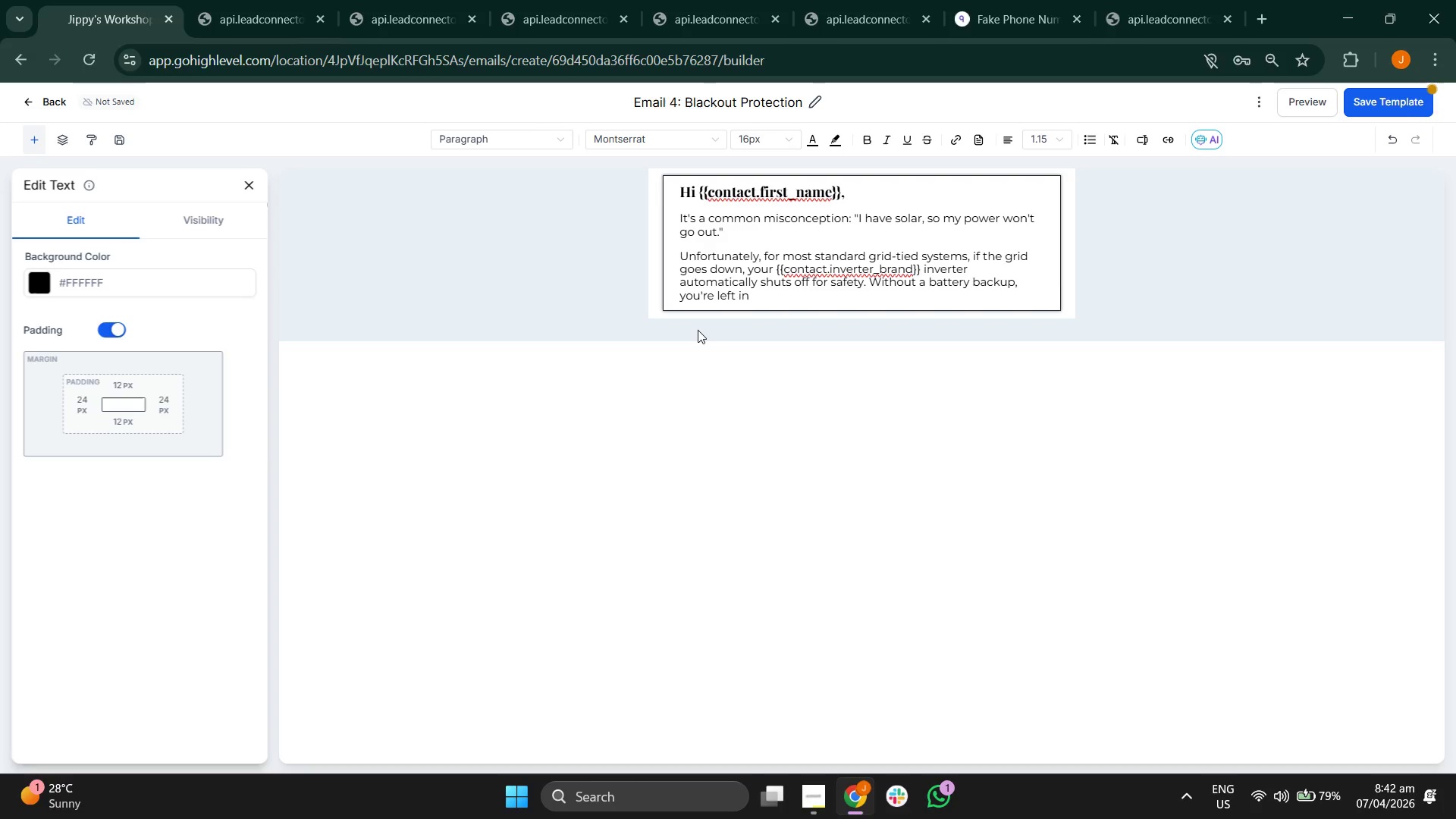 
type(the dark)
 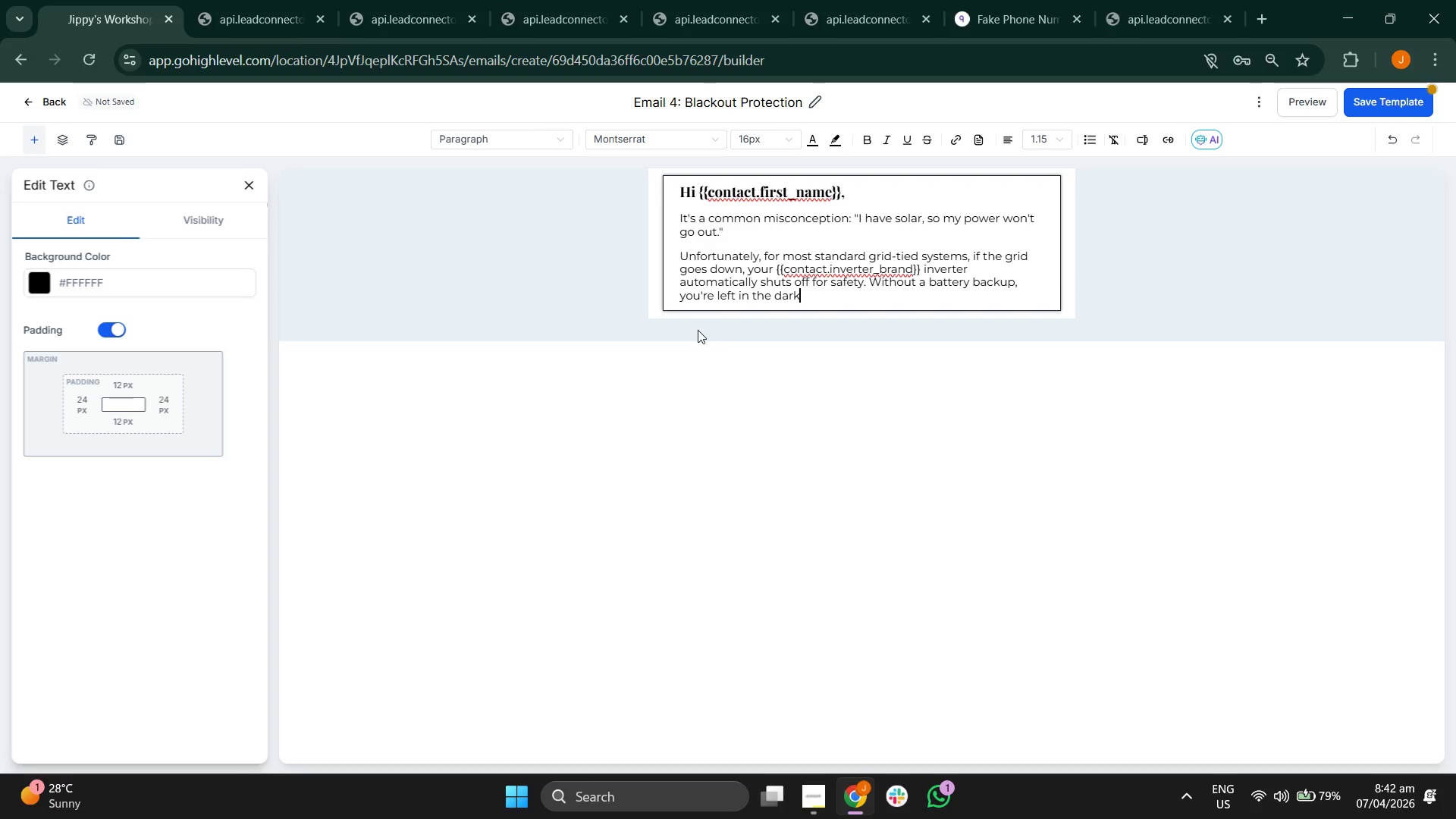 
type( just like)
 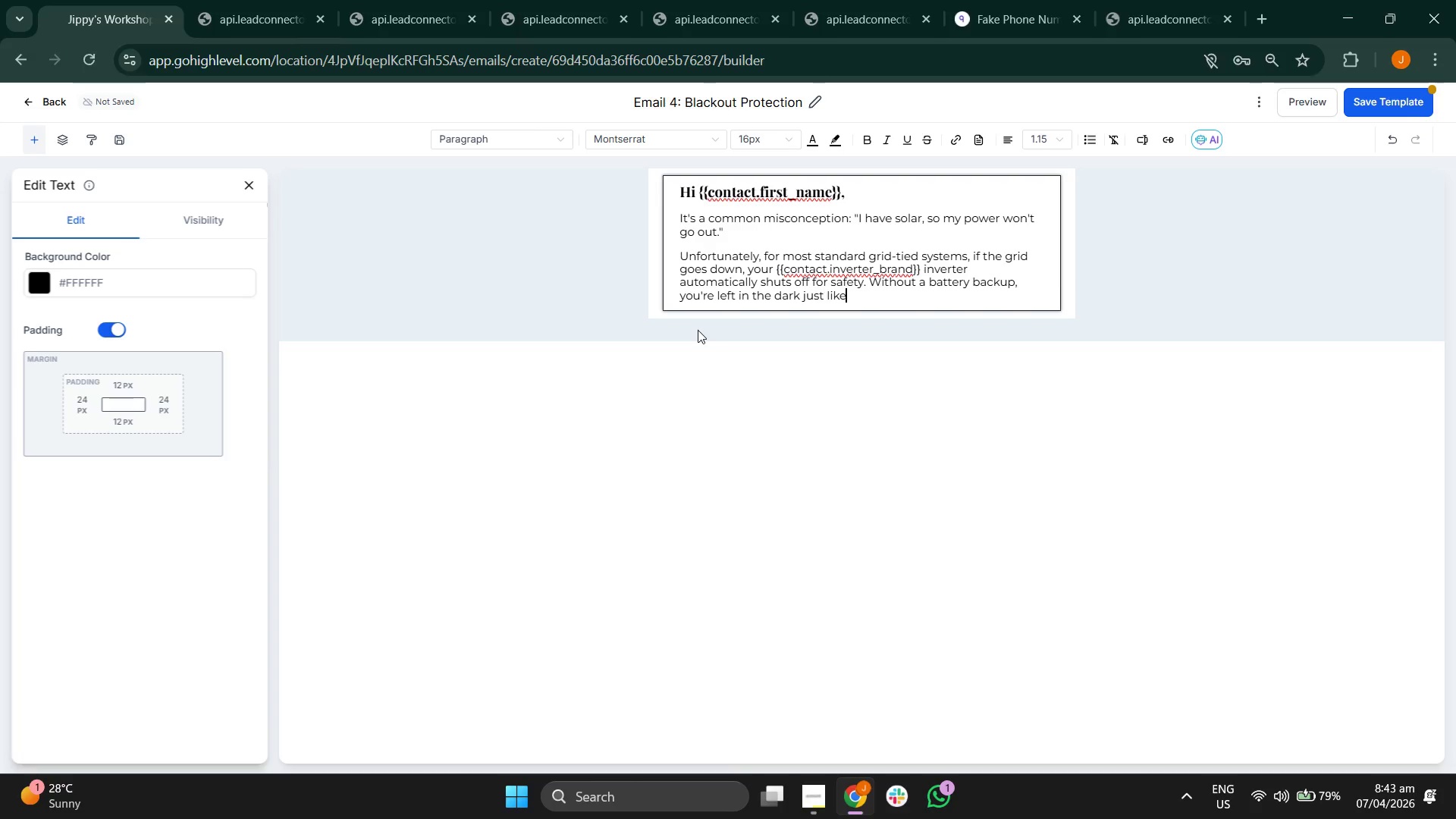 
key(Space)
 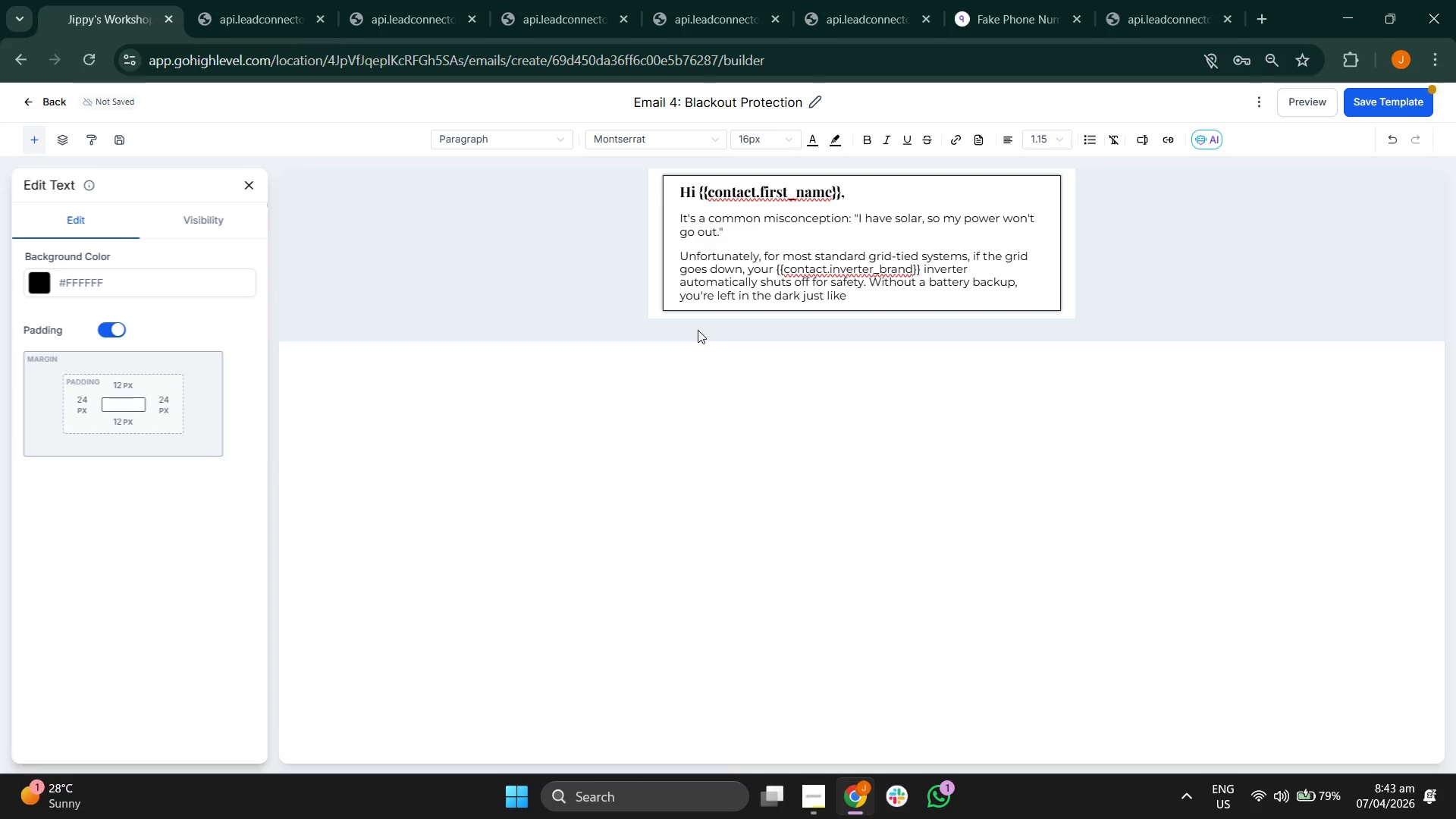 
type(everyone else.)
 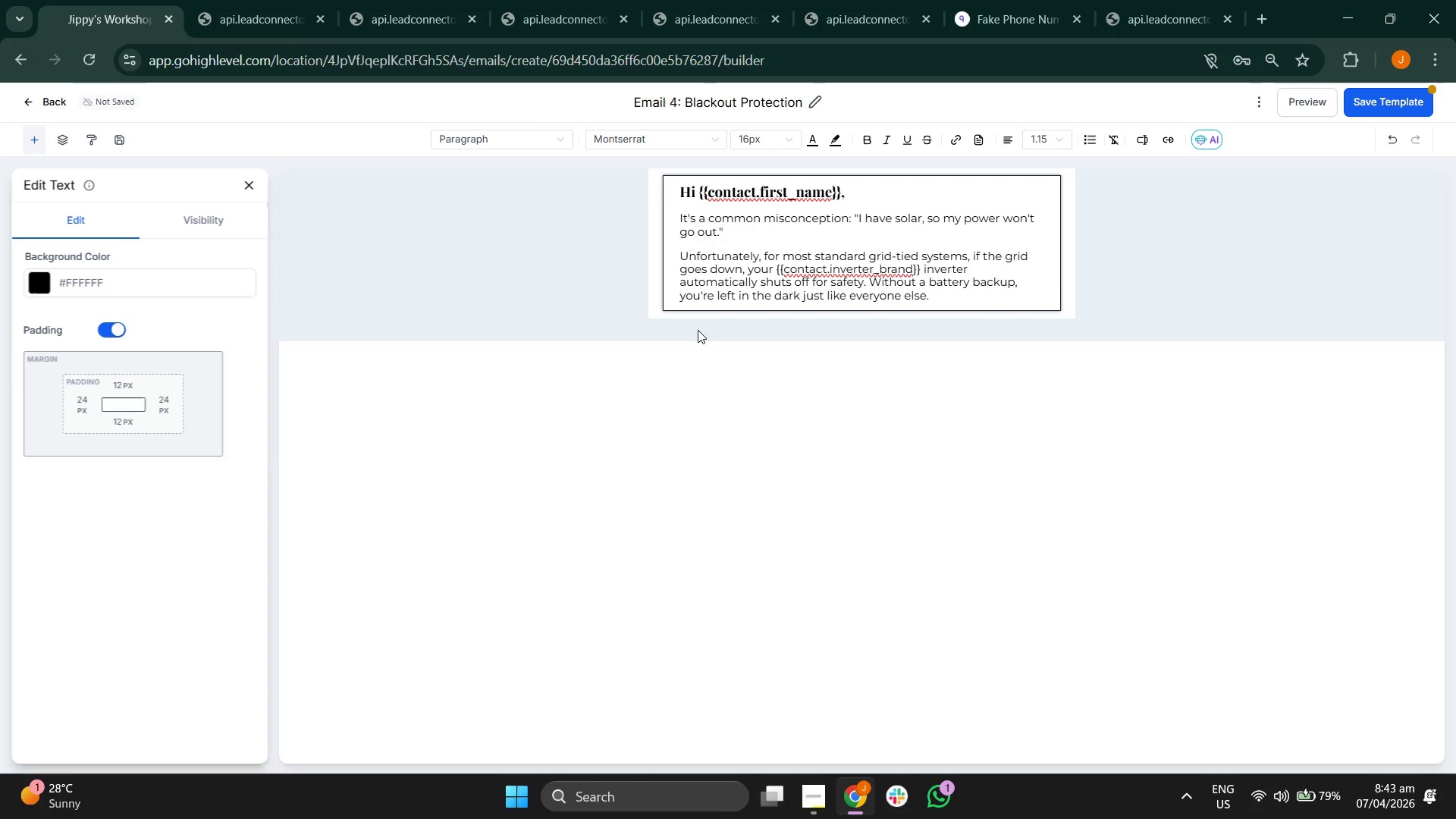 
key(Enter)
 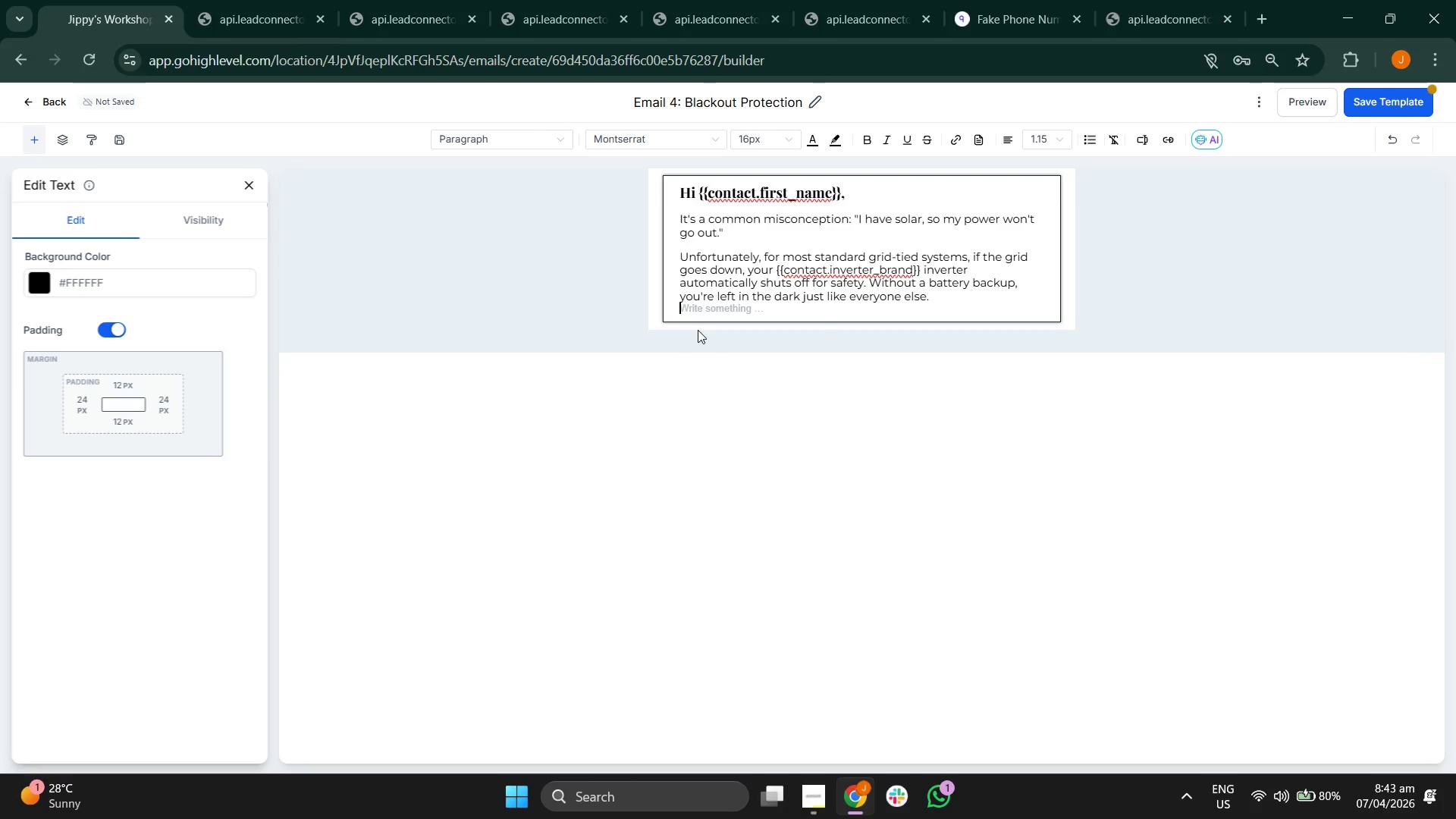 
key(Enter)
 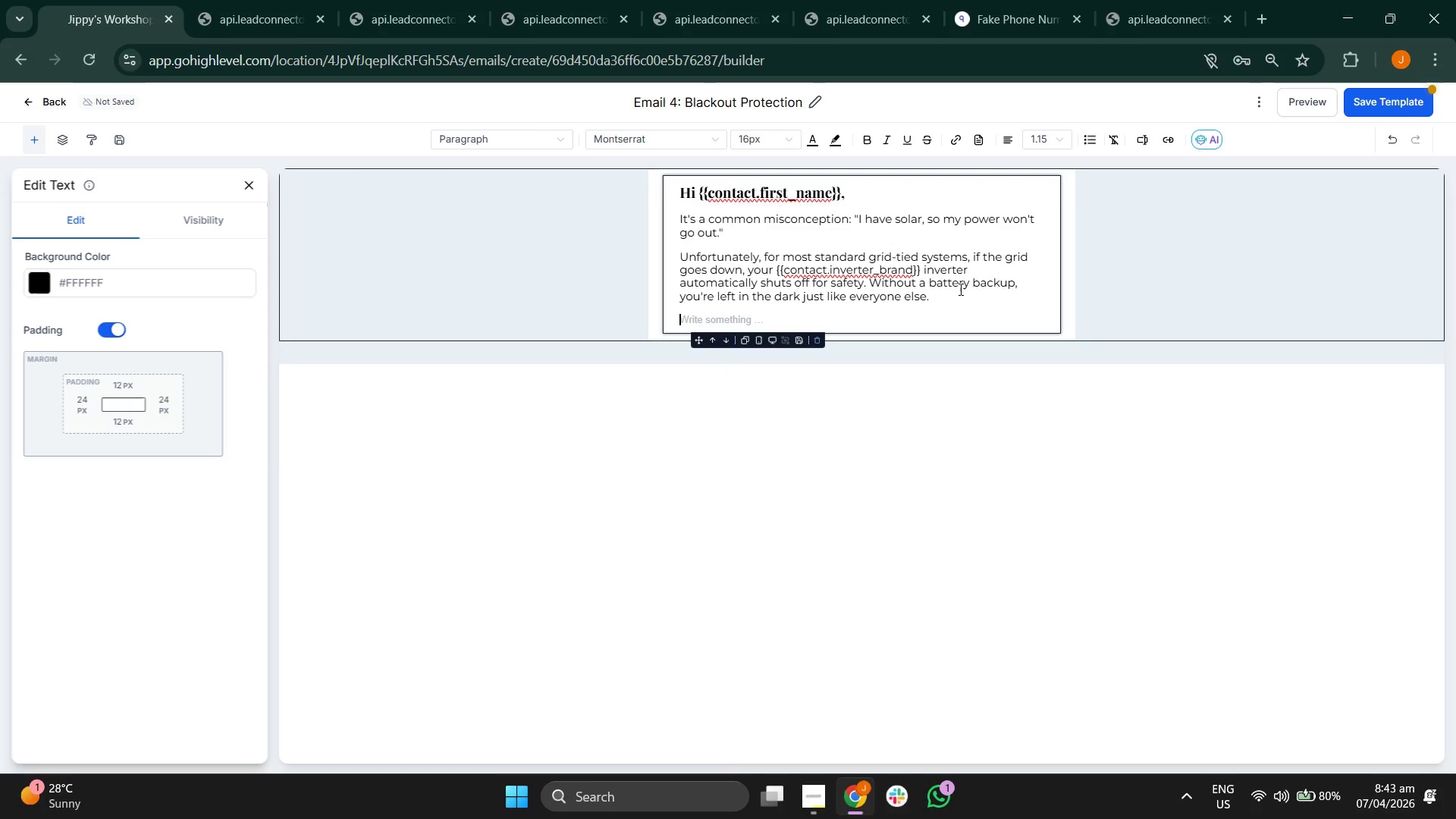 
left_click([943, 304])
 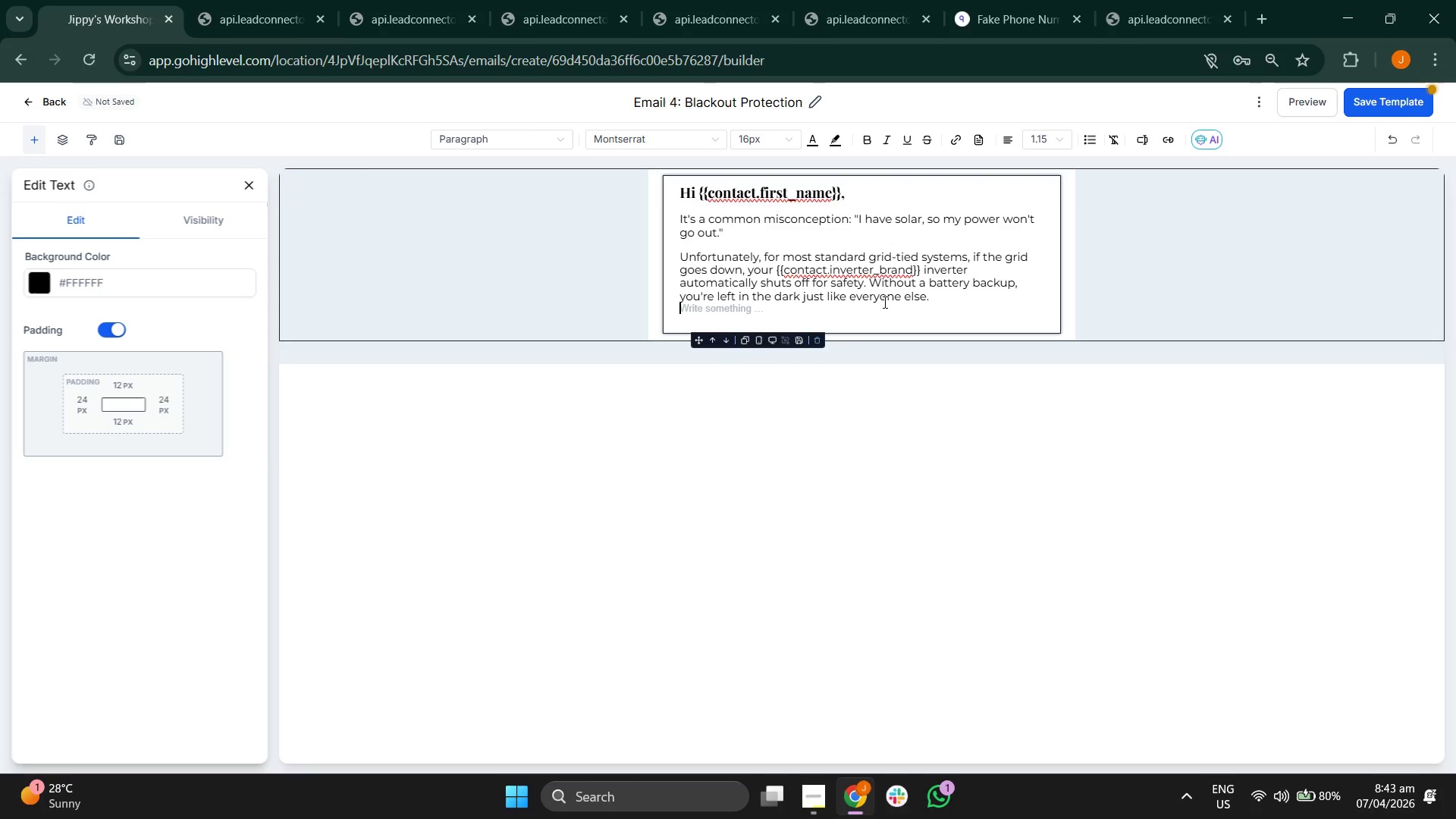 
left_click([871, 300])
 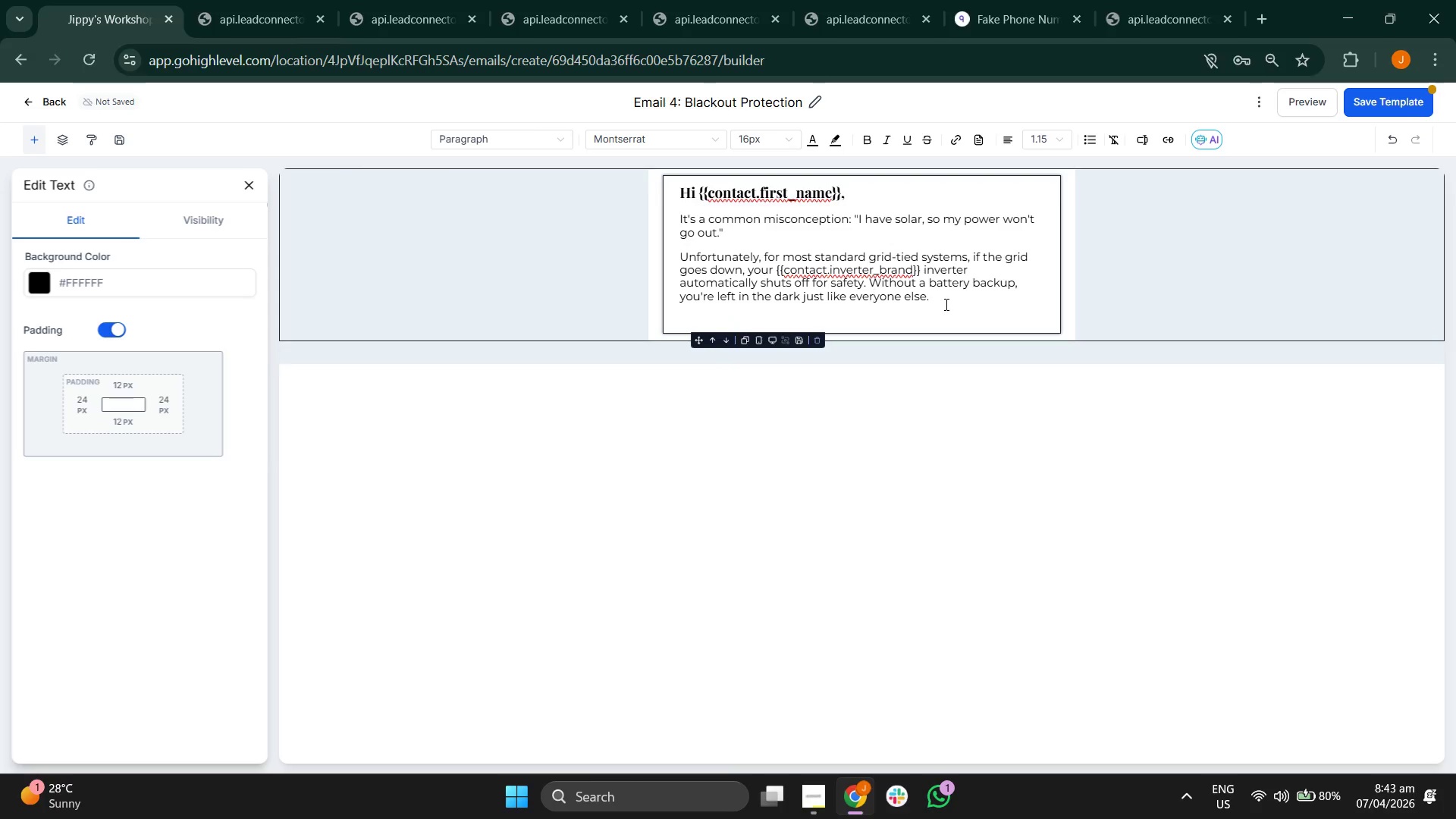 
left_click([945, 304])
 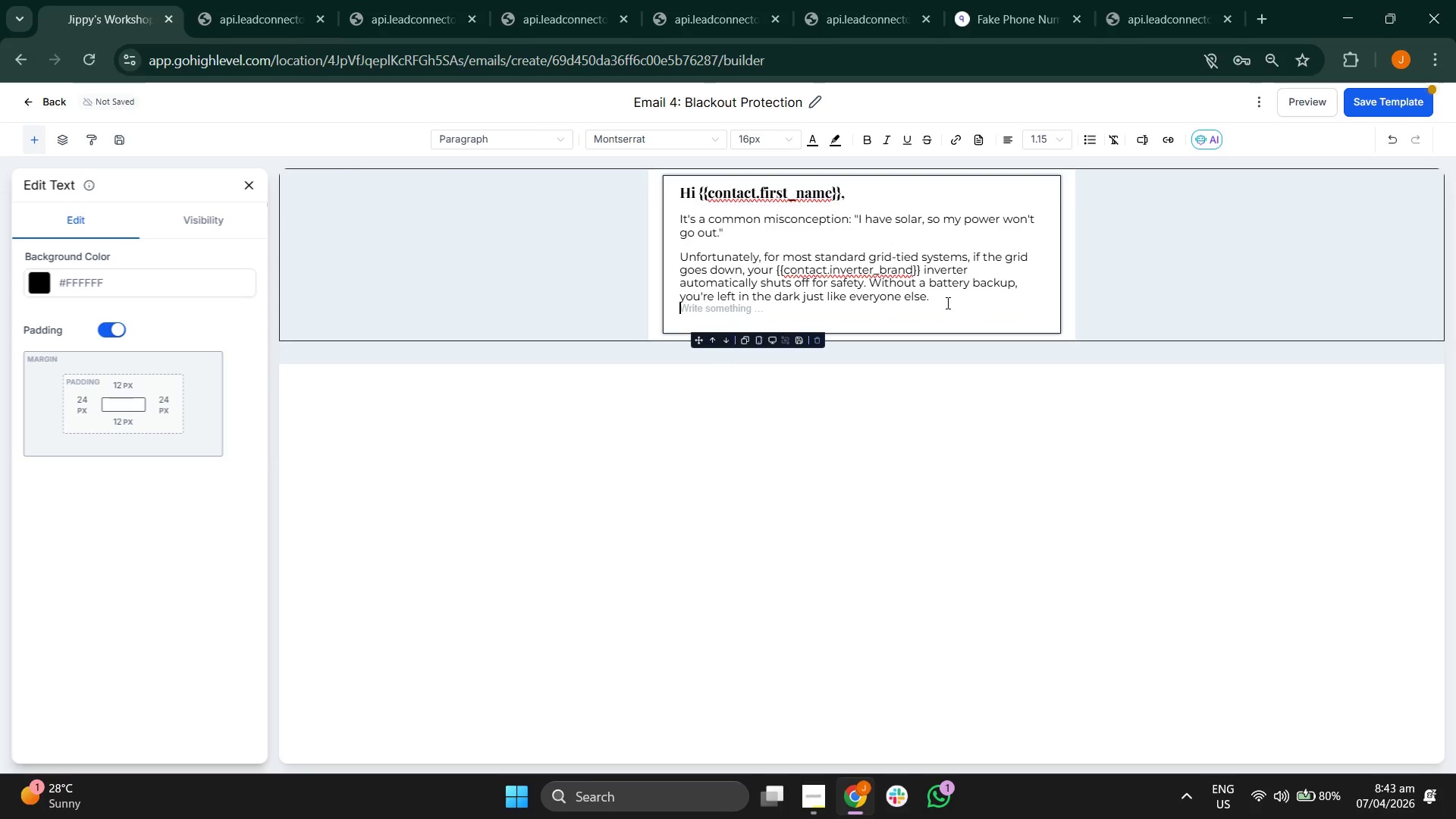 
left_click([941, 301])
 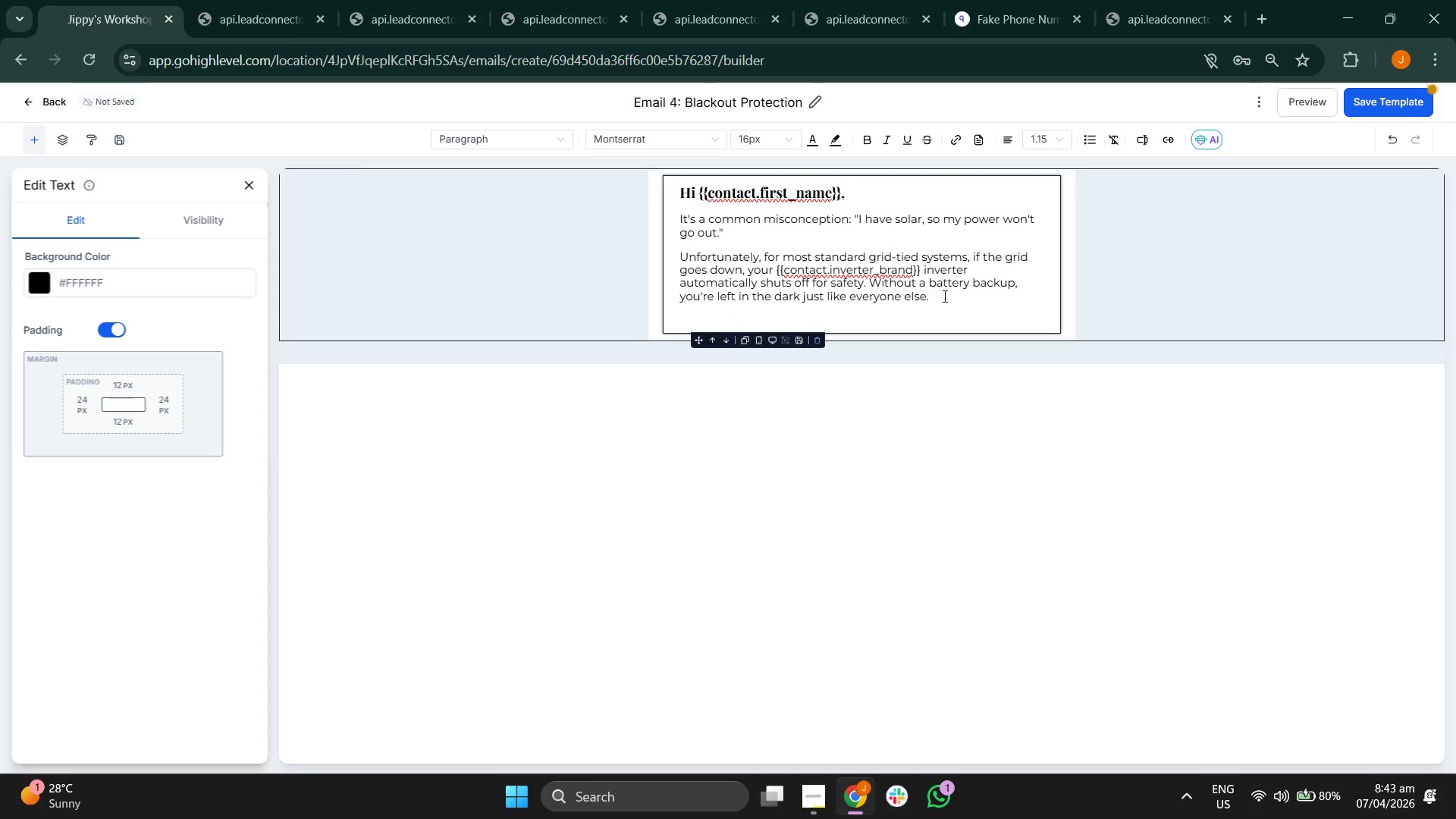 
left_click_drag(start_coordinate=[944, 296], to_coordinate=[704, 242])
 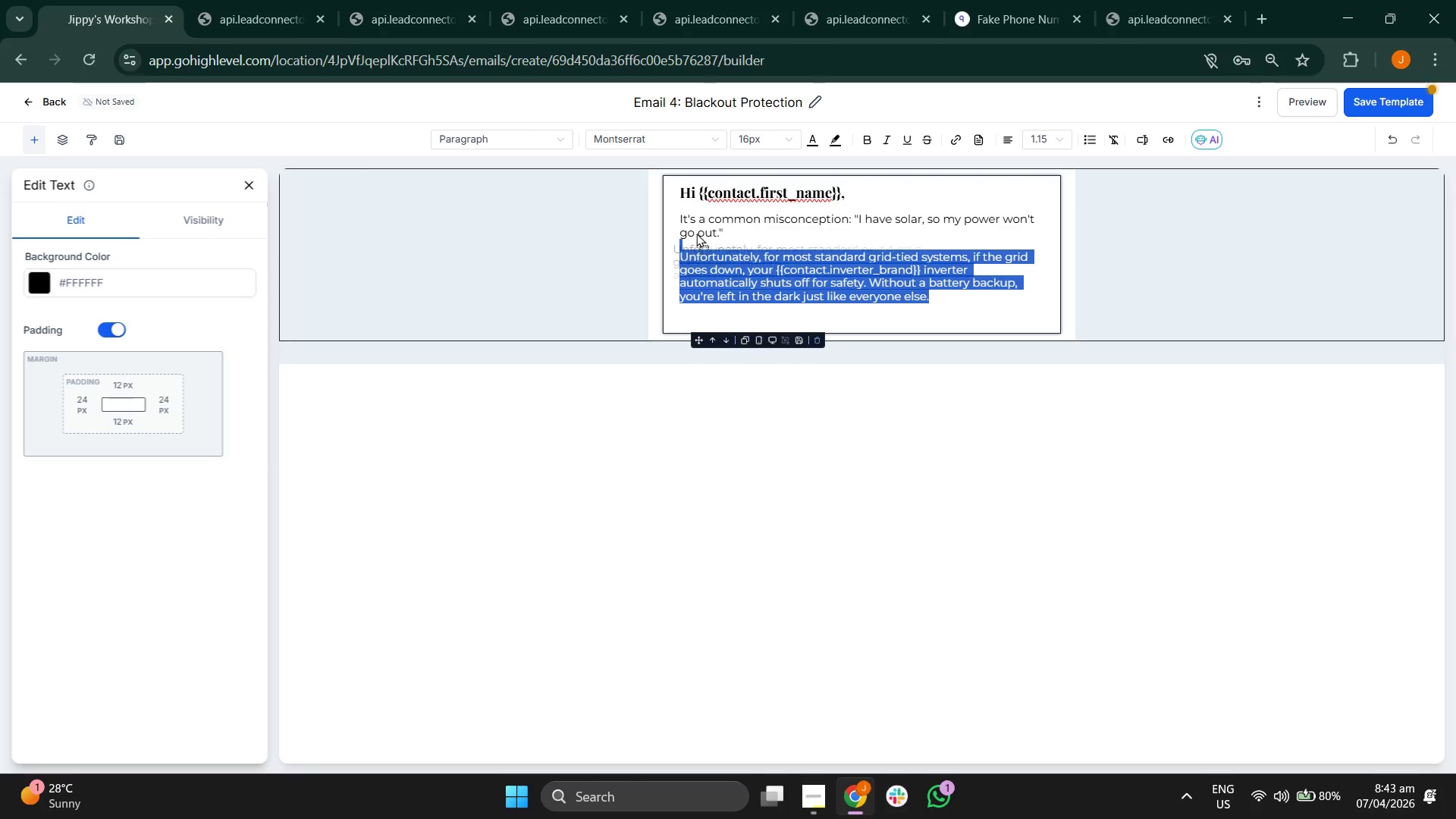 
left_click_drag(start_coordinate=[704, 242], to_coordinate=[735, 241])
 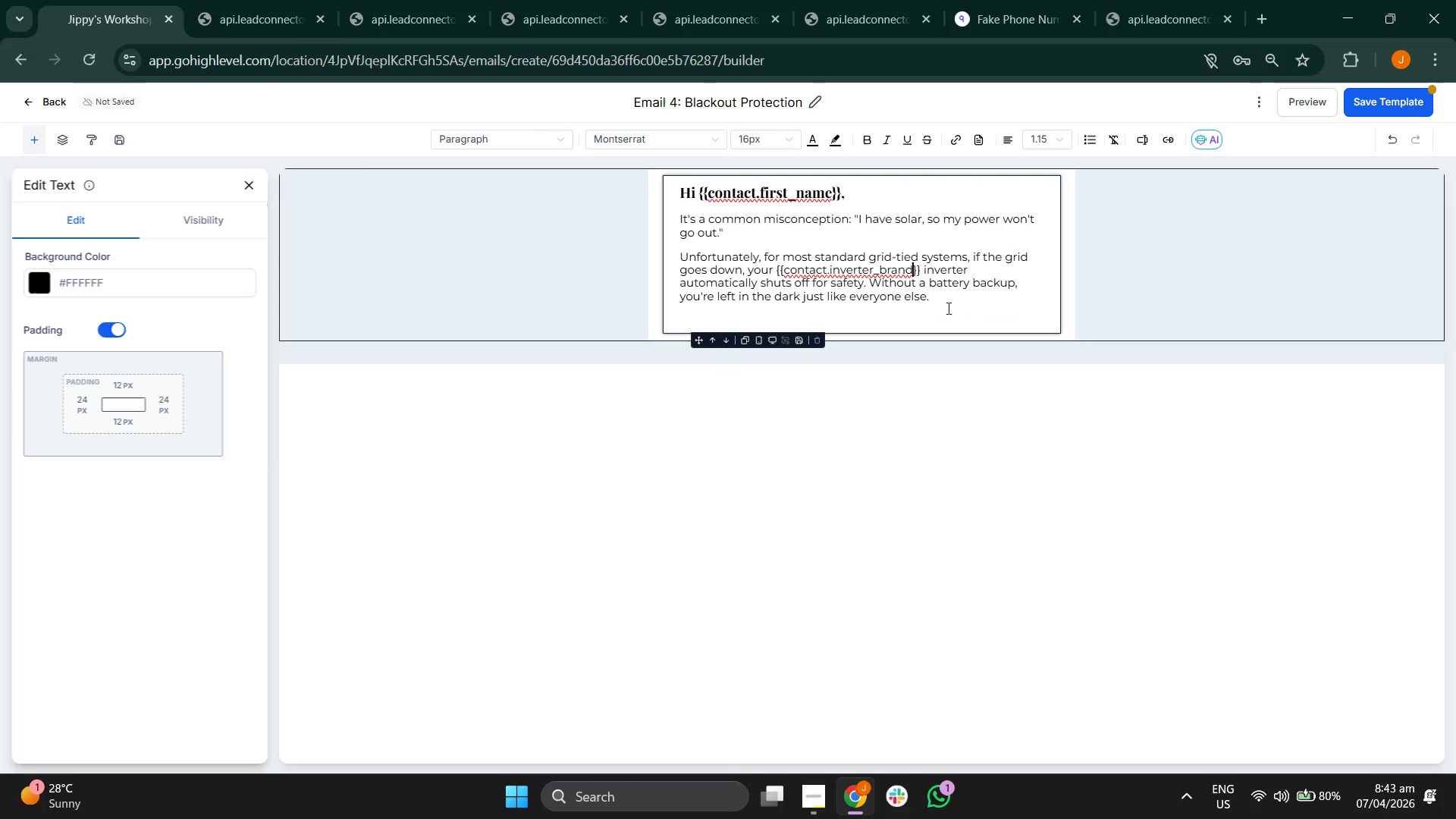 
double_click([946, 306])
 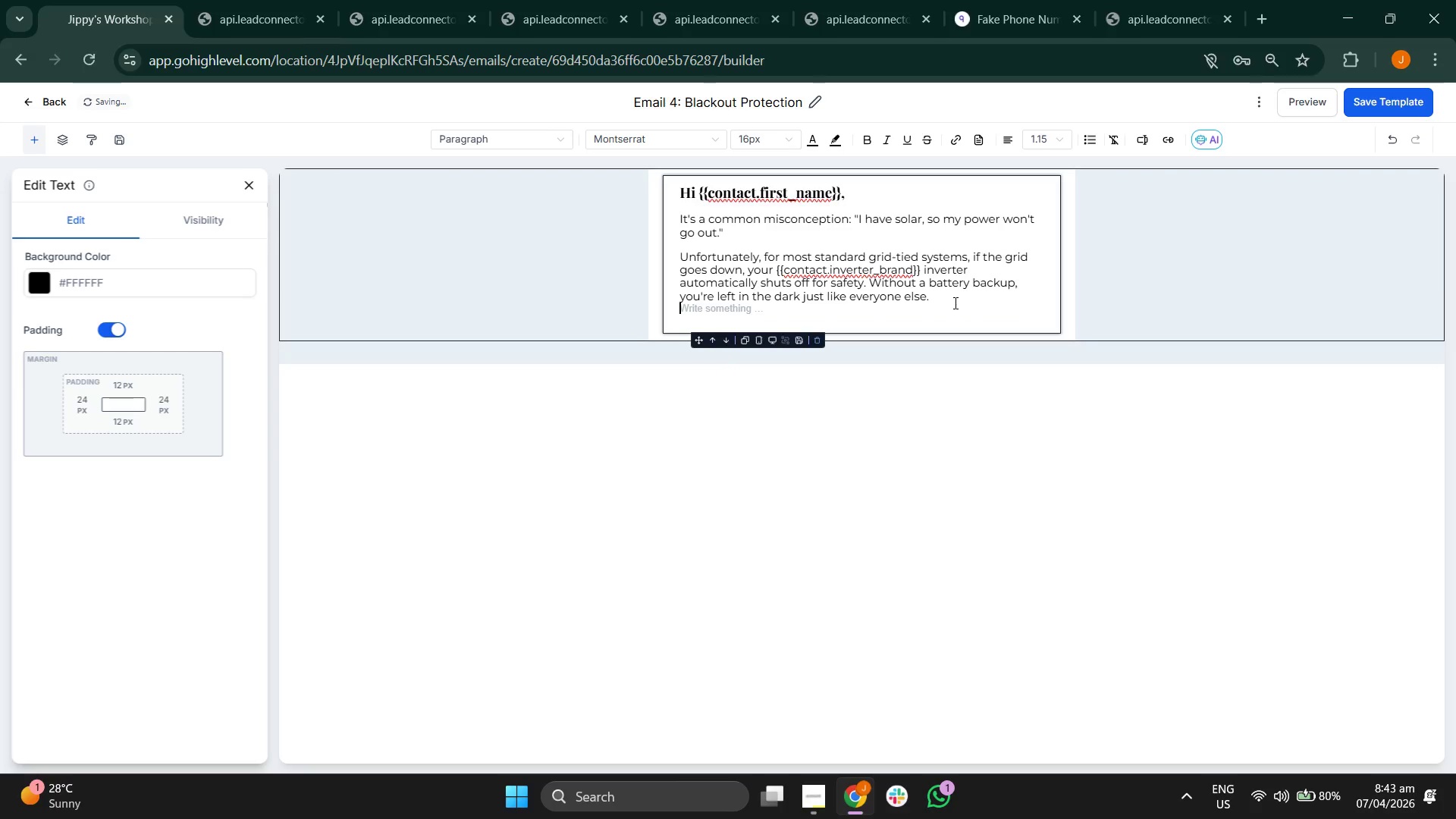 
left_click([952, 300])
 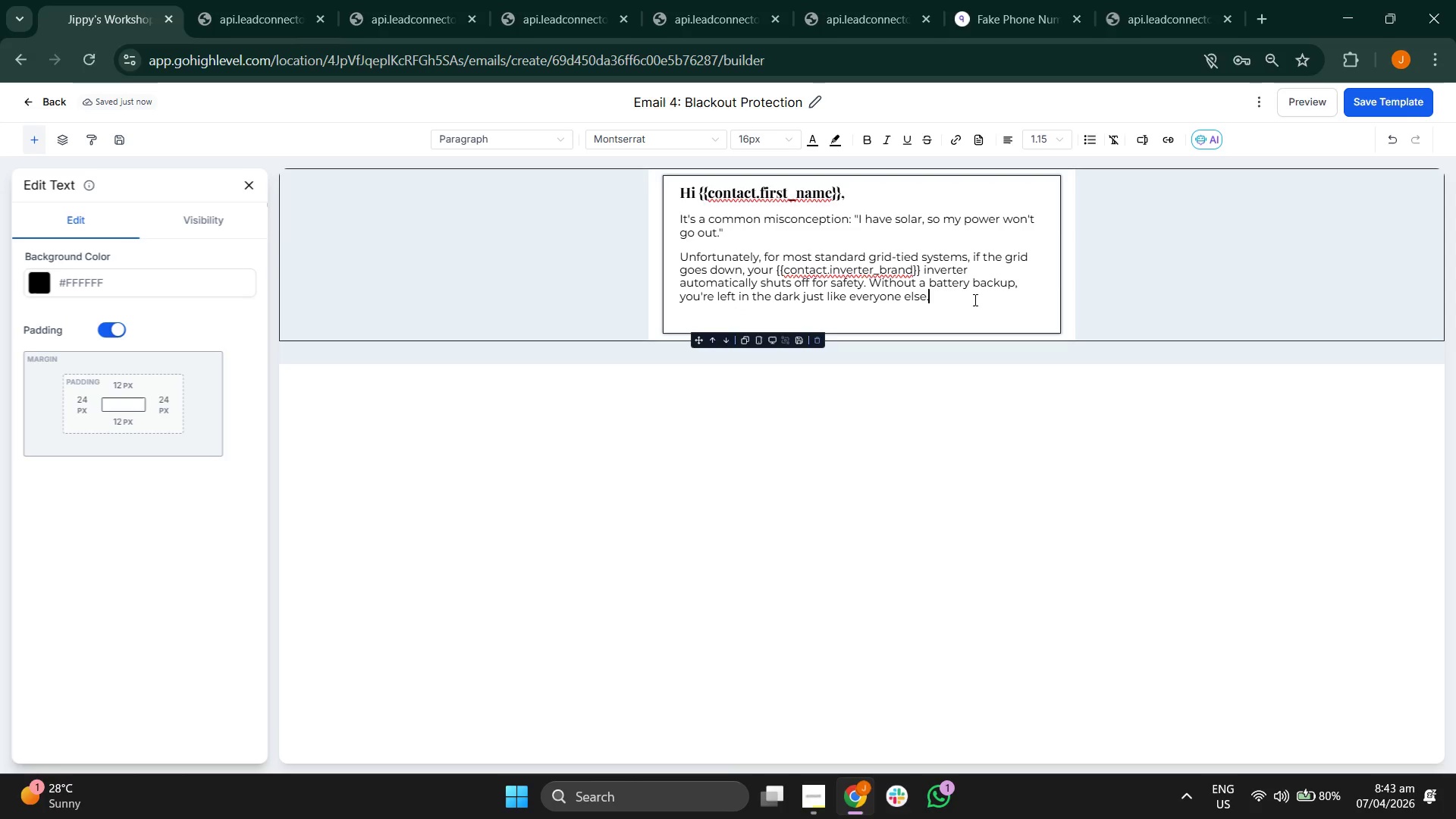 
left_click_drag(start_coordinate=[974, 300], to_coordinate=[678, 224])
 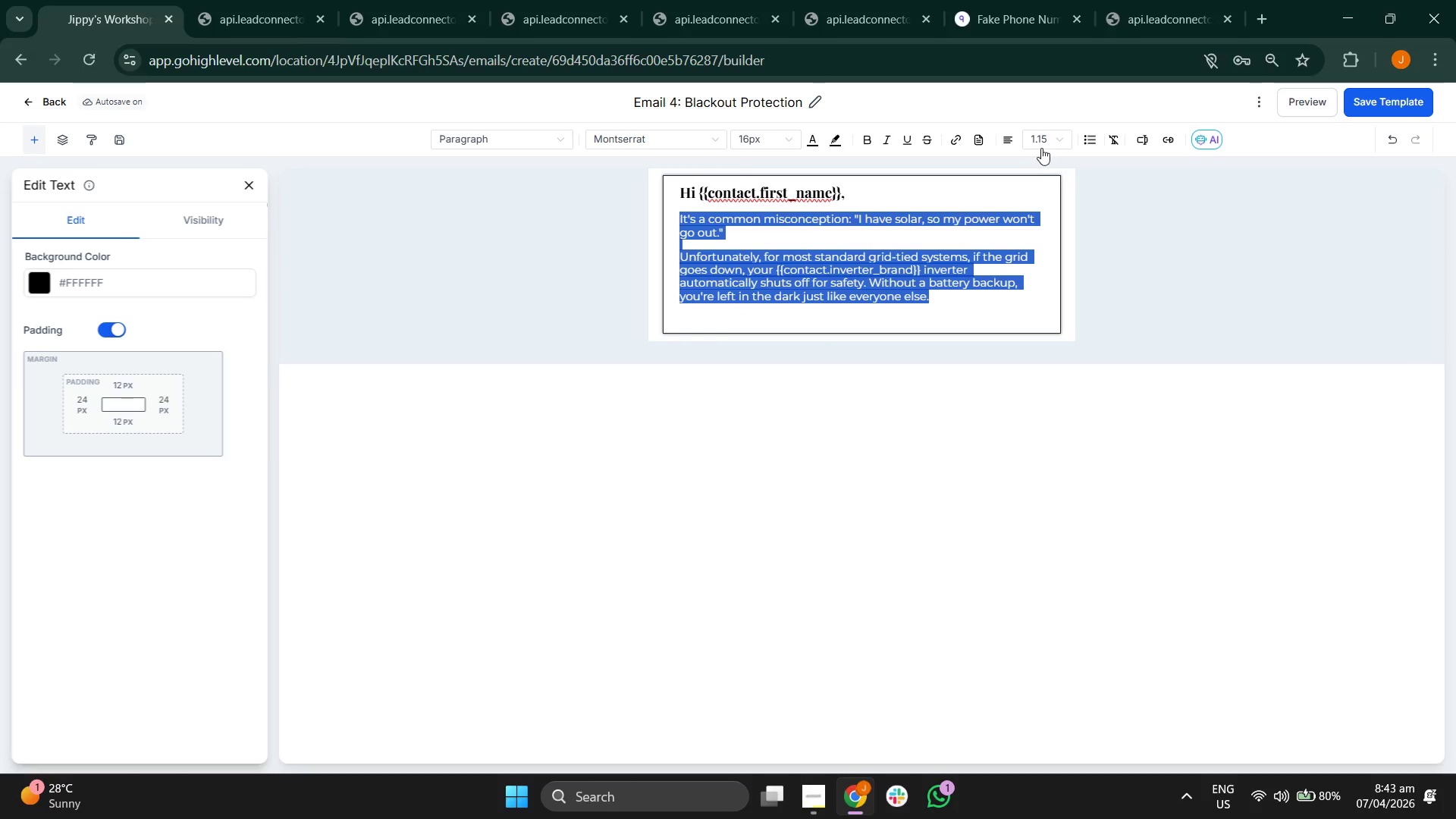 
left_click([1042, 146])
 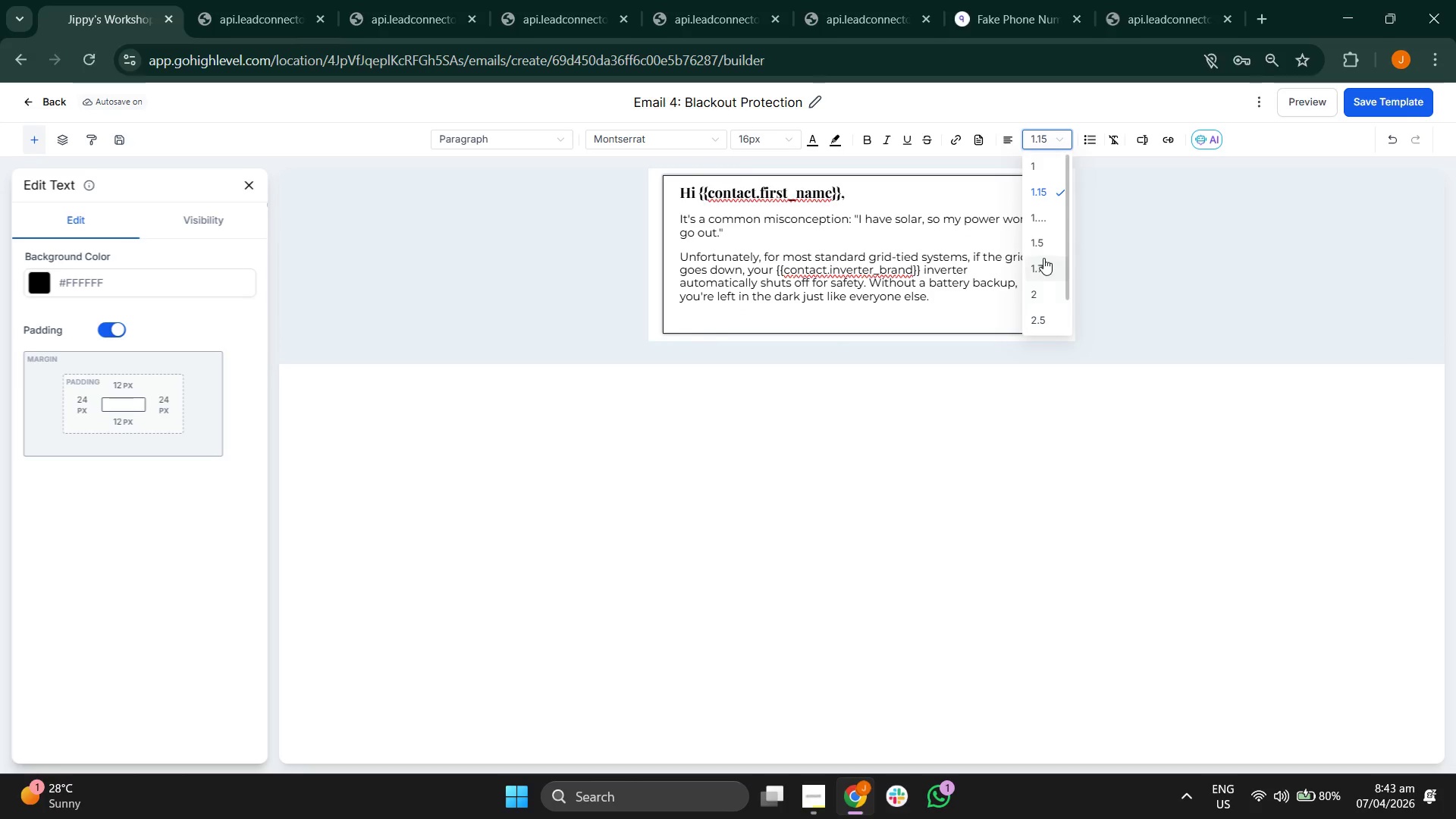 
left_click([1044, 245])
 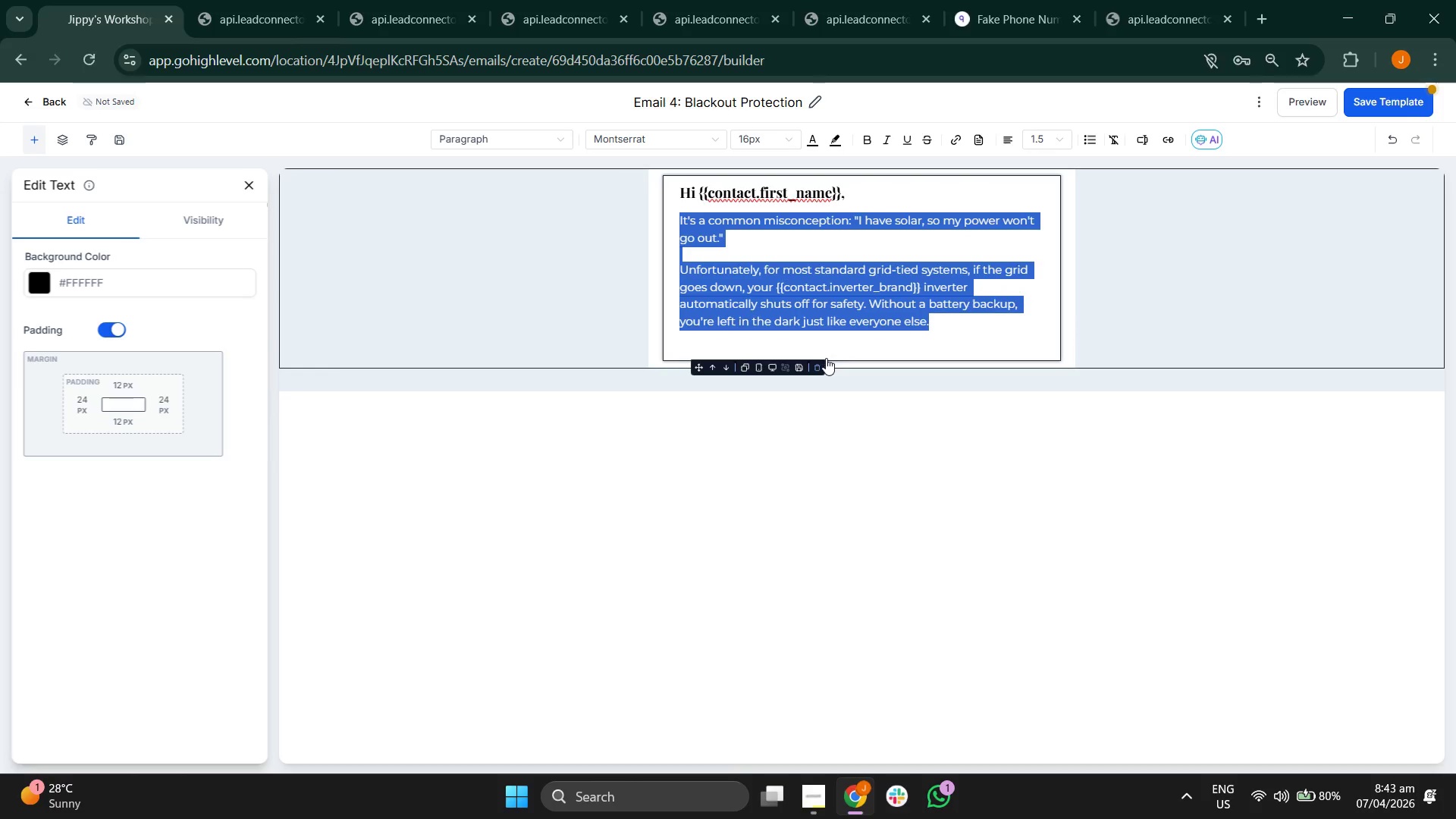 
left_click([825, 358])
 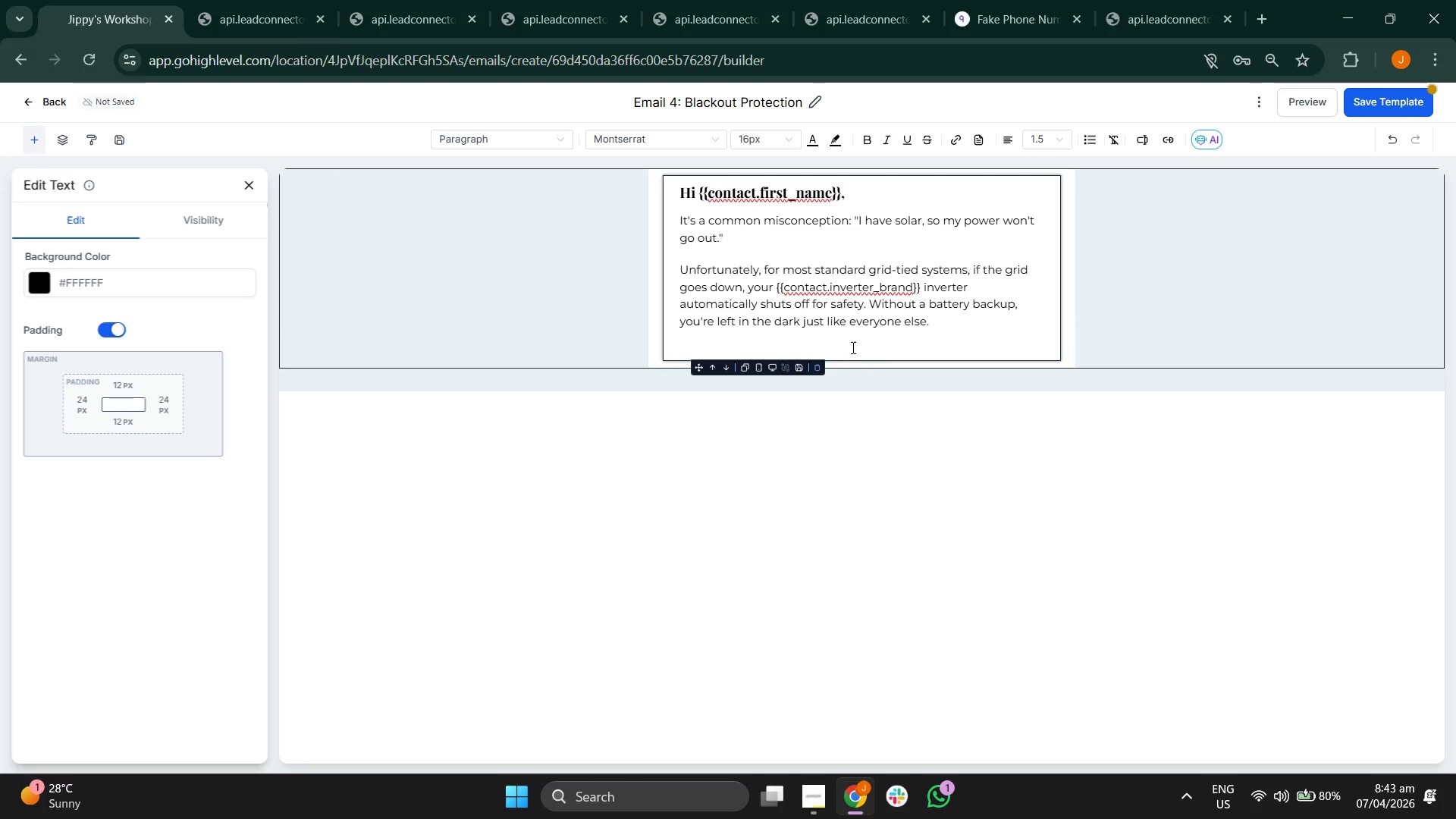 
left_click([853, 347])
 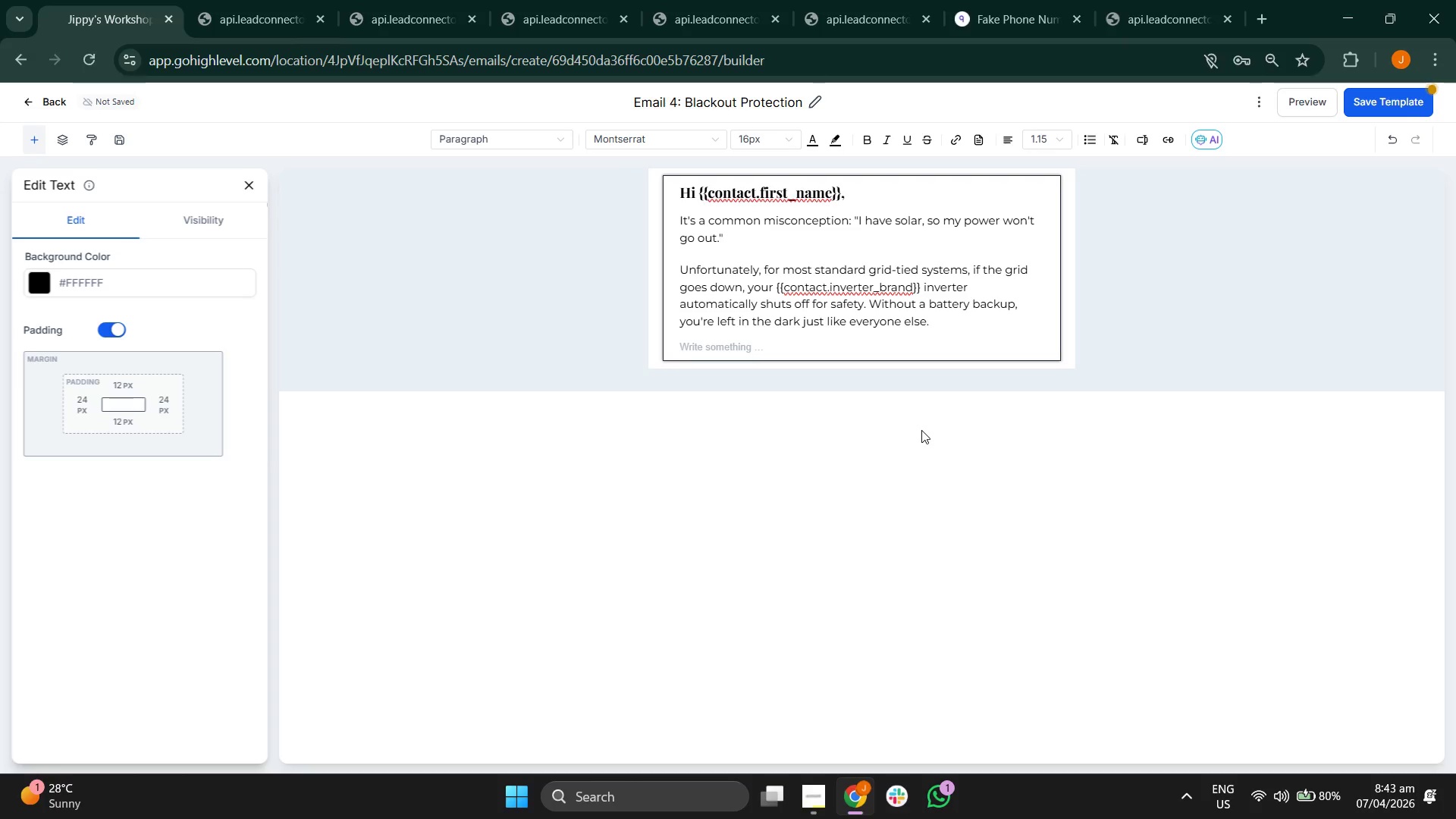 
type(We want to help you chanf)
key(Backspace)
type(ge )
 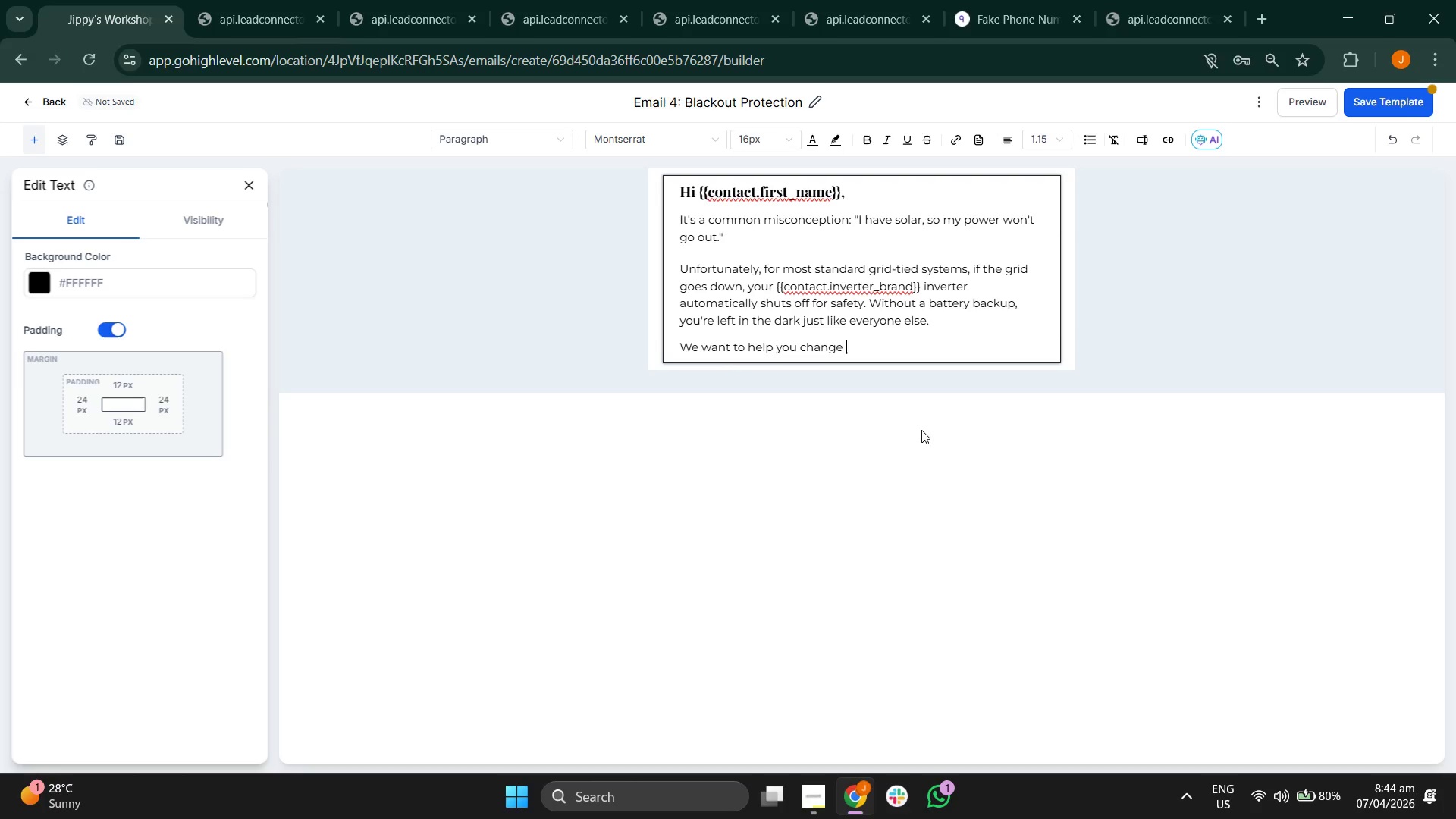 
type(that)
 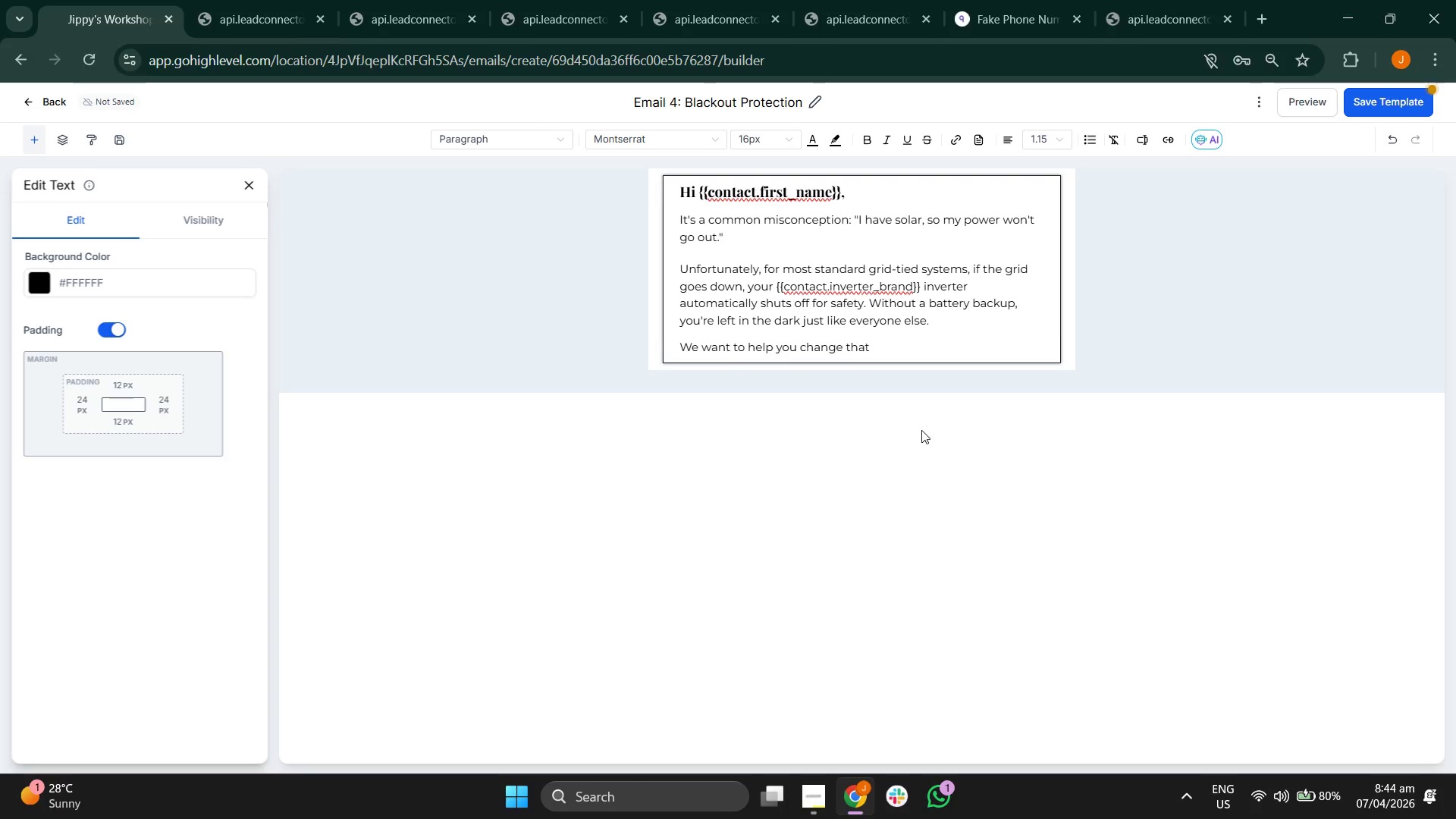 
type(. By ineg)
key(Backspace)
key(Backspace)
type(tegrat)
 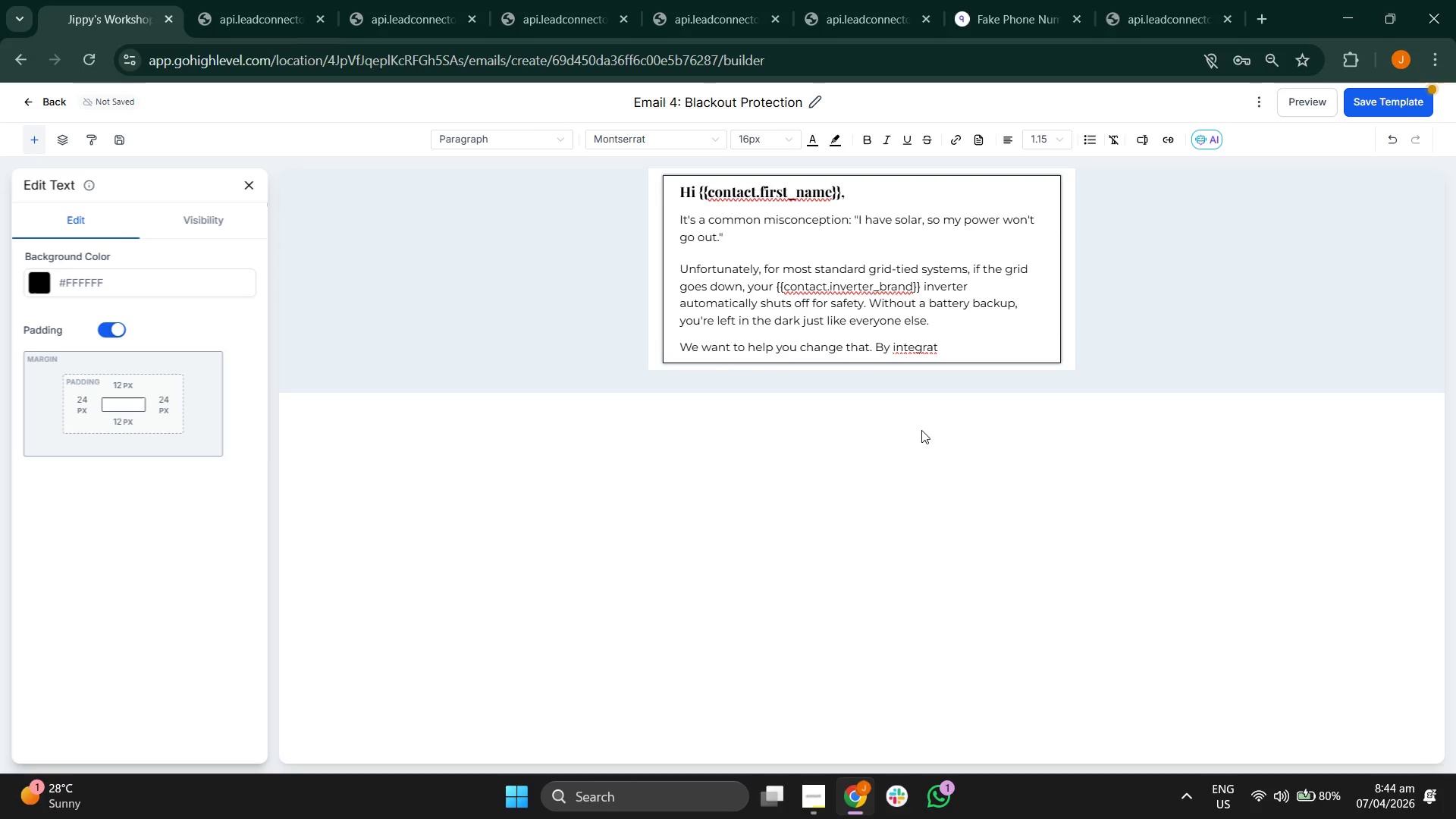 
type(ing storage in your existing array )
key(Backspace)
type(, you create a "micro-grid" for y)
key(Backspace)
key(Backspace)
key(Backspace)
type(r your home. When the neighborhood goesd)
key(Backspace)
type( dark, your lights stay on.)
 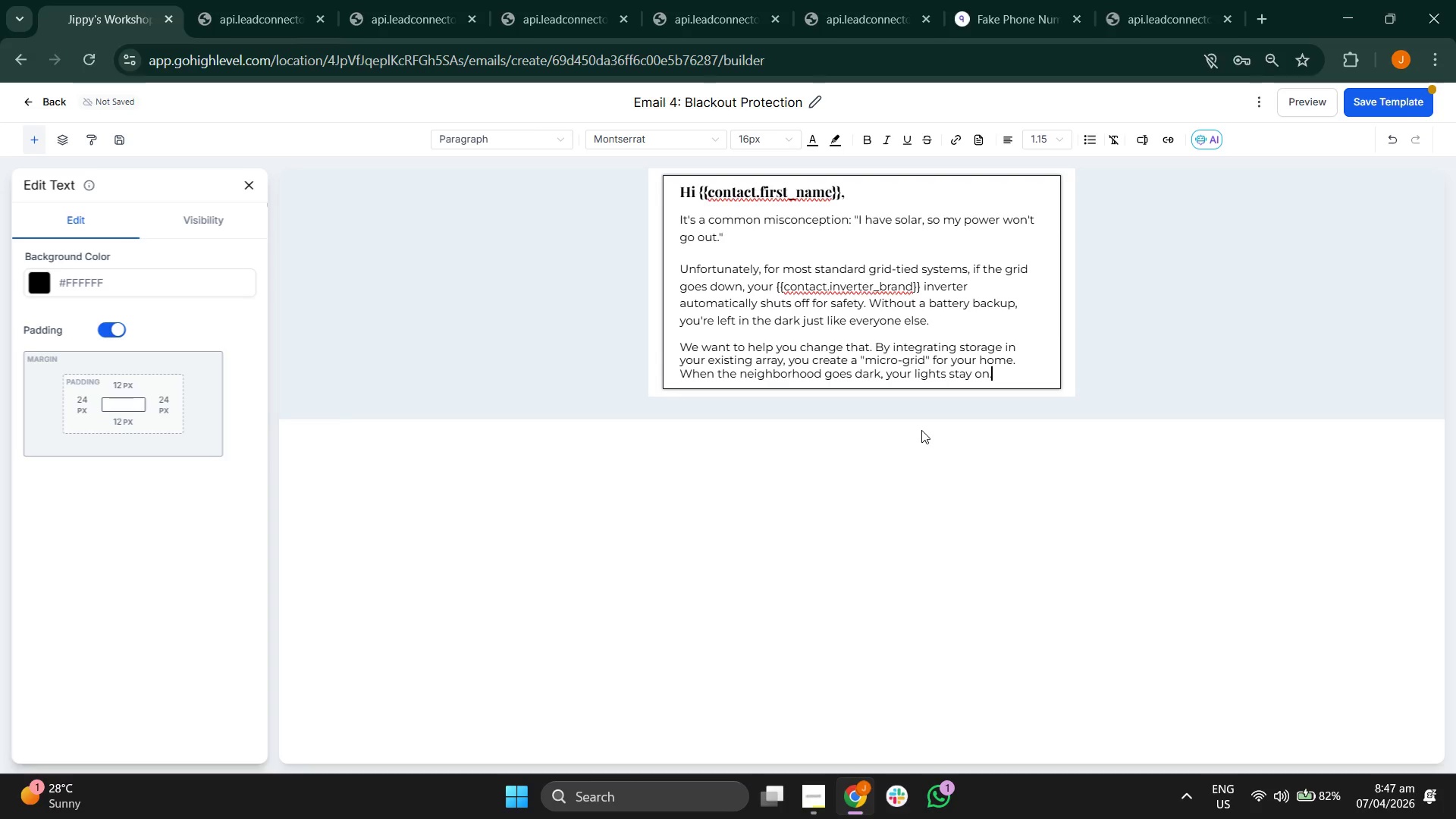 
double_click([976, 366])
 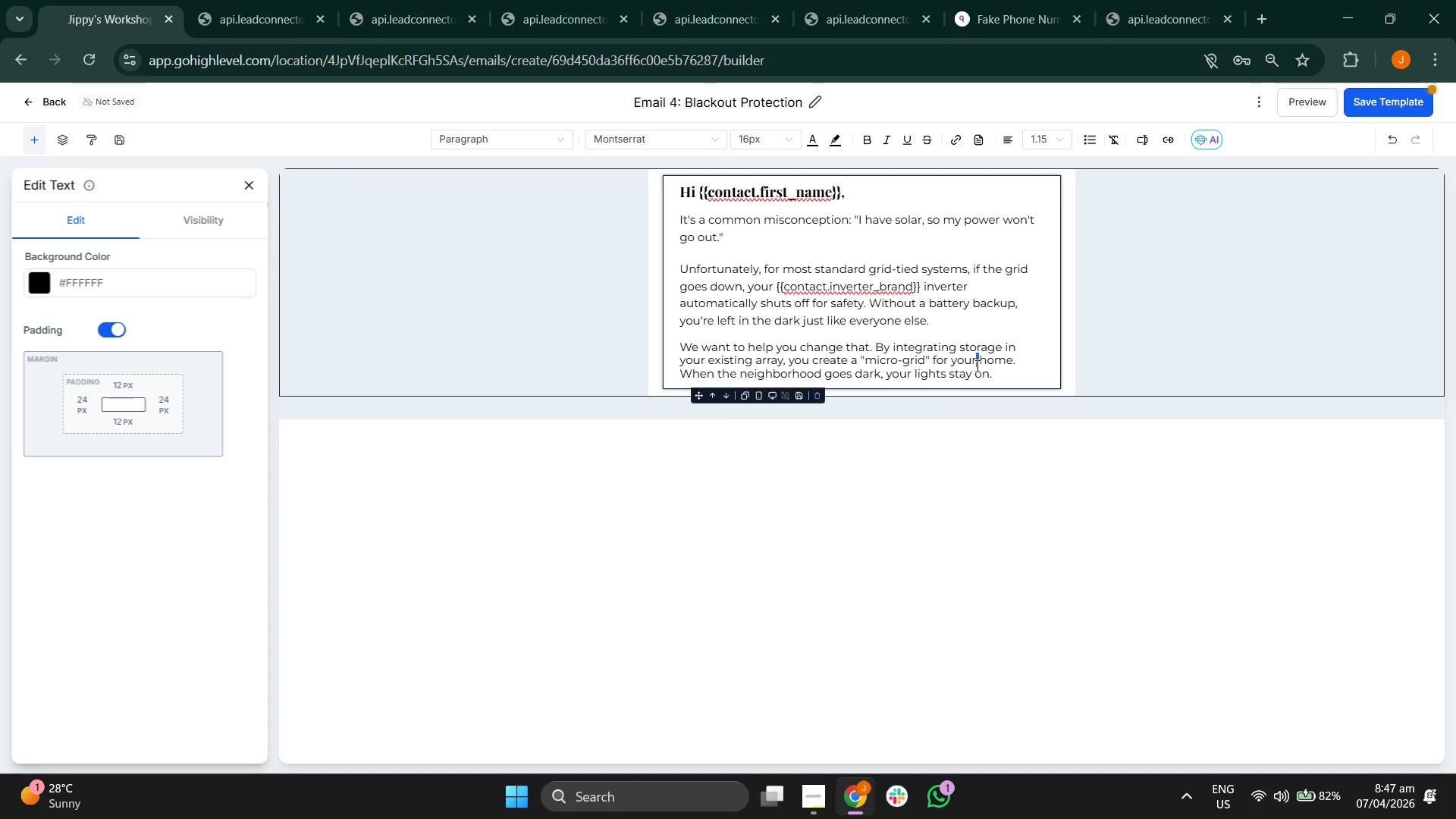 
triple_click([976, 366])
 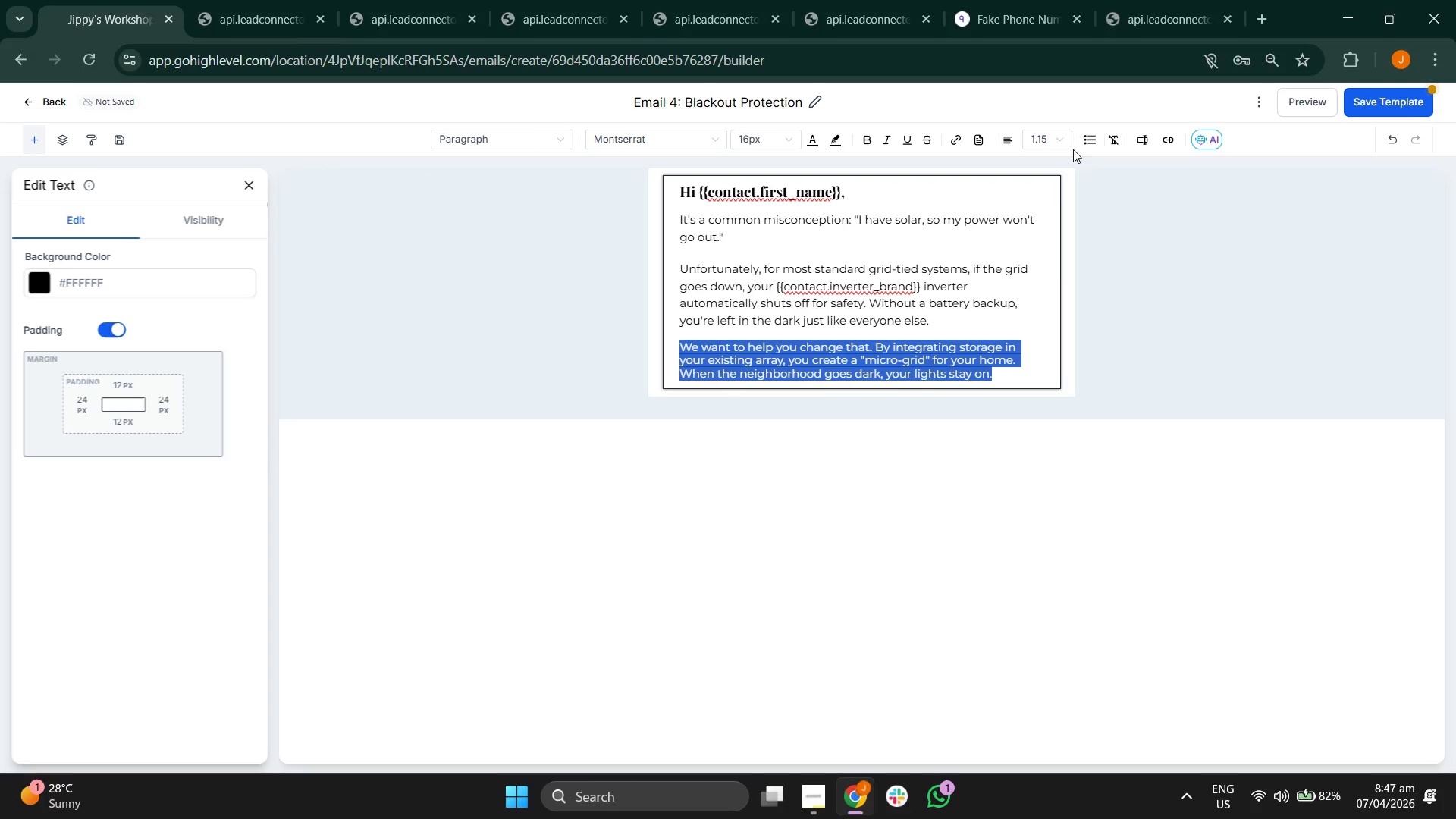 
left_click([1051, 136])
 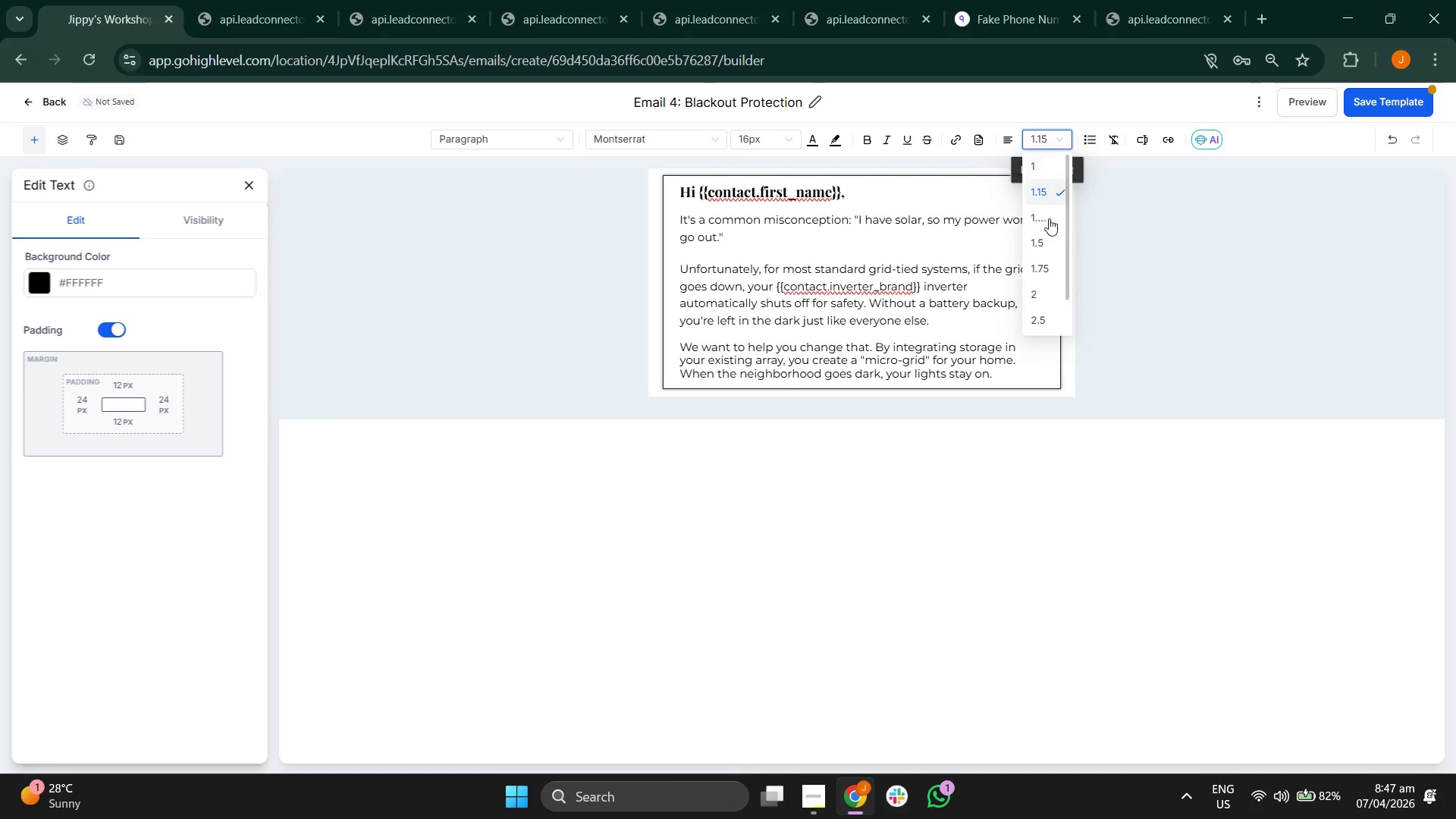 
left_click([1040, 240])
 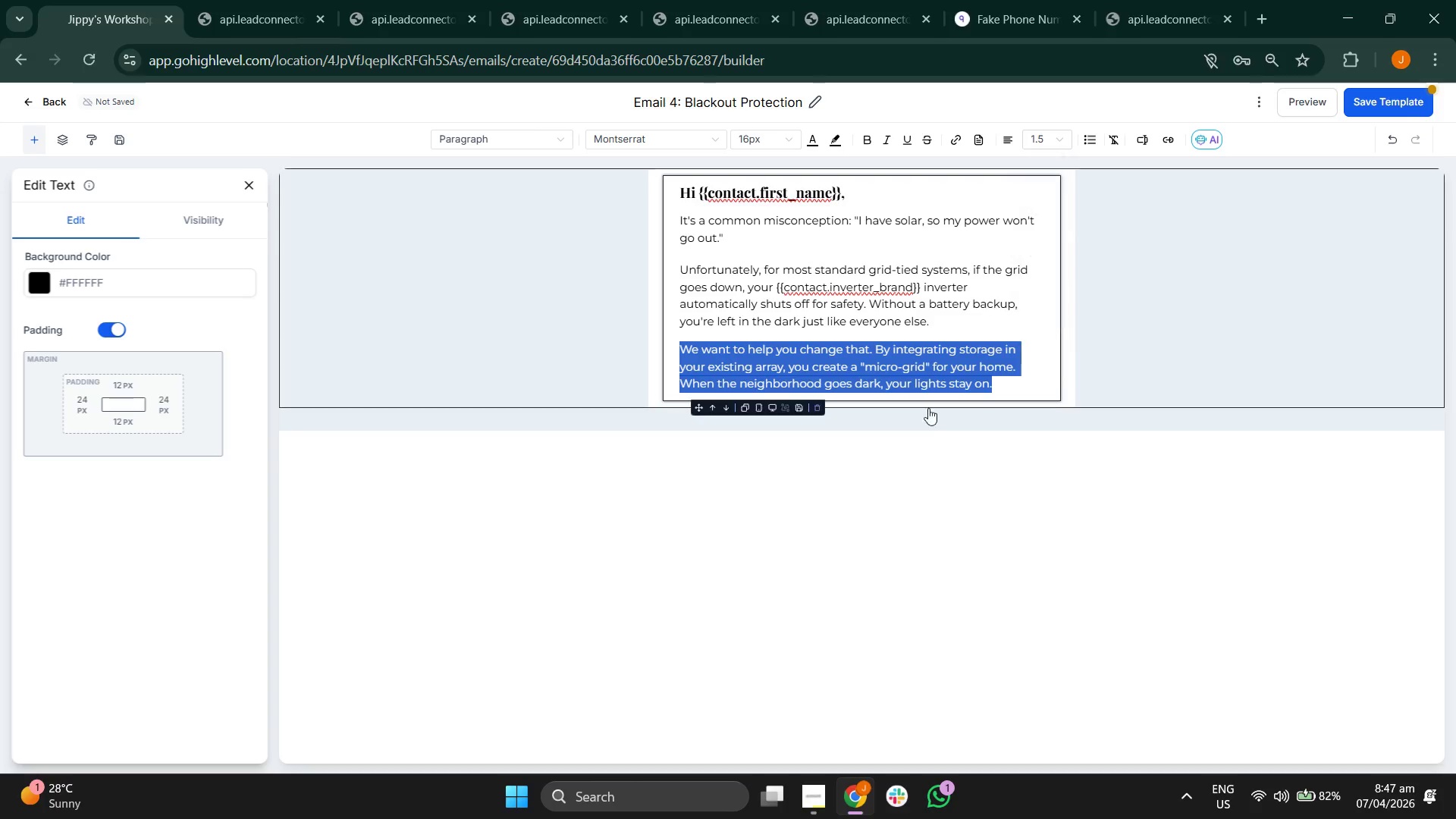 
left_click([914, 478])
 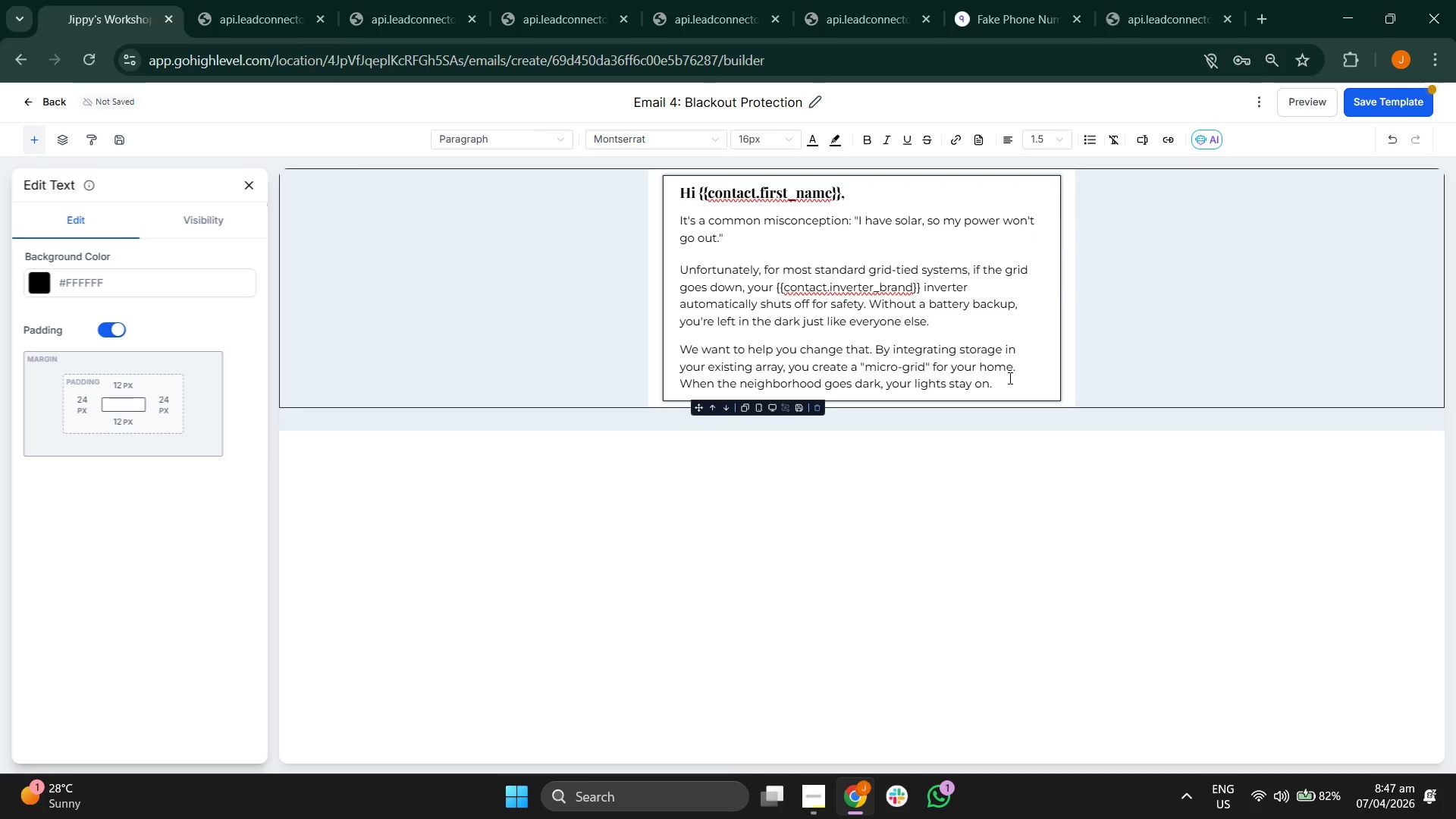 
left_click([1009, 378])
 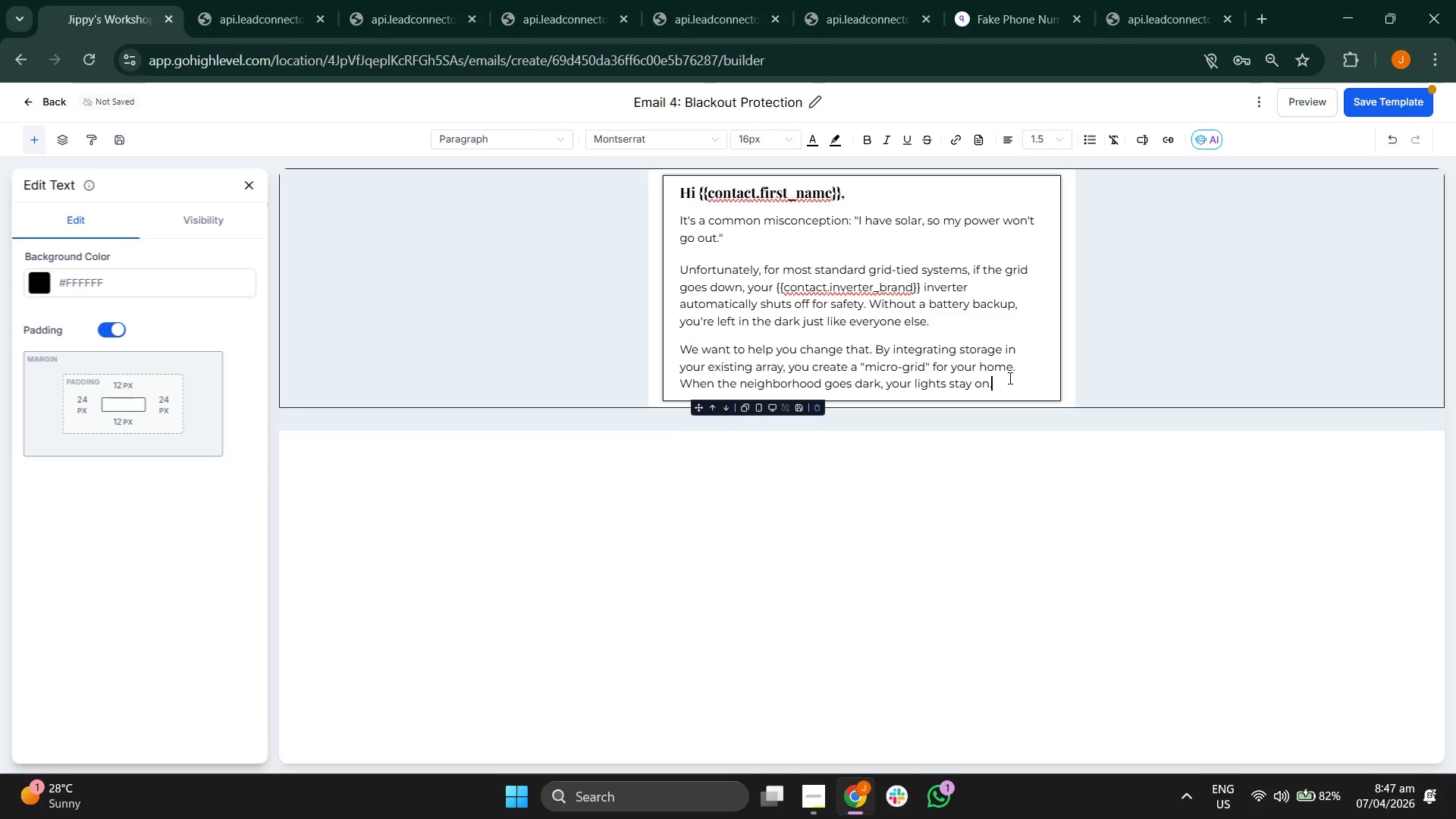 
left_click_drag(start_coordinate=[1009, 378], to_coordinate=[736, 274])
 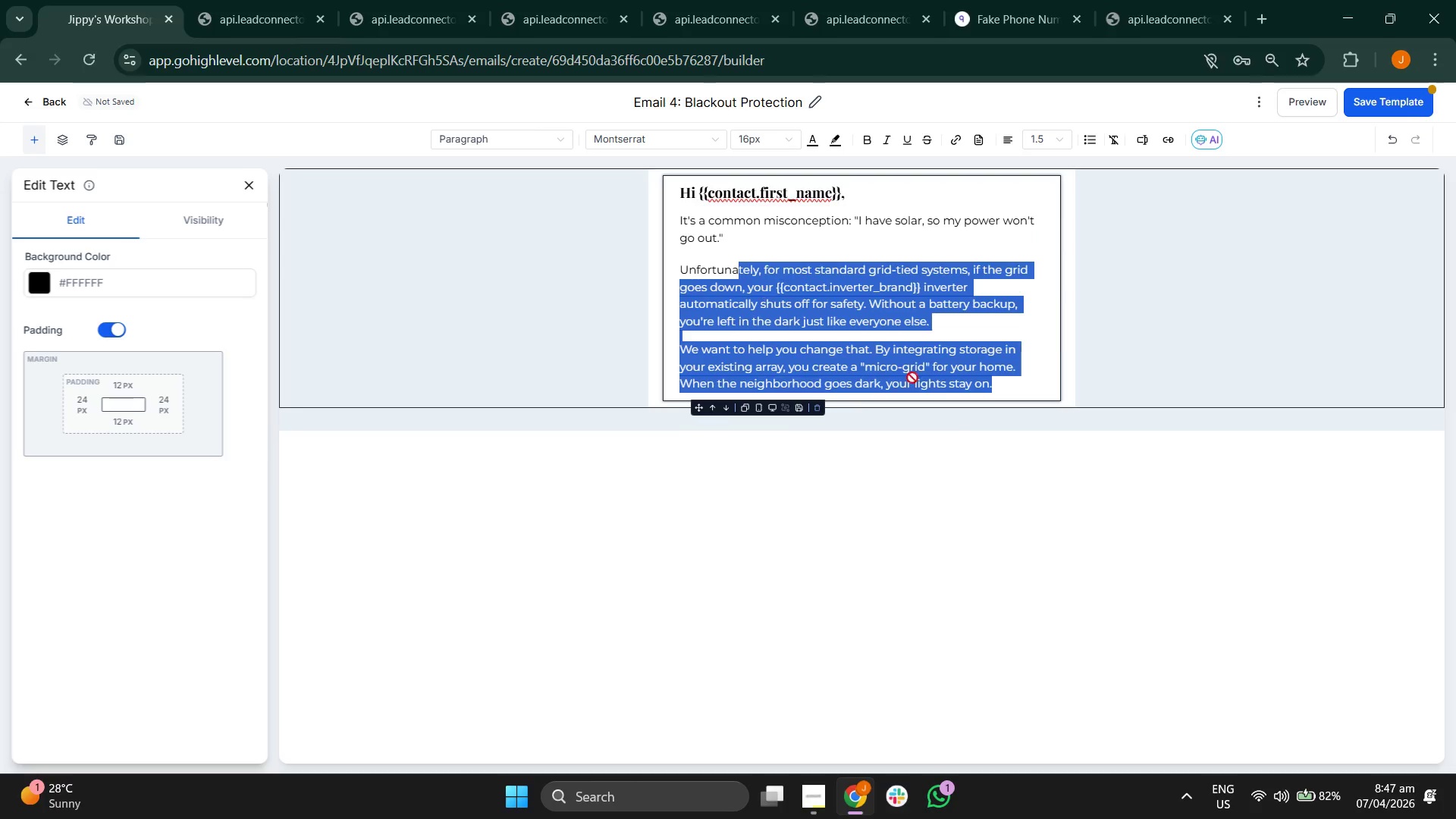 
left_click_drag(start_coordinate=[830, 330], to_coordinate=[722, 250])
 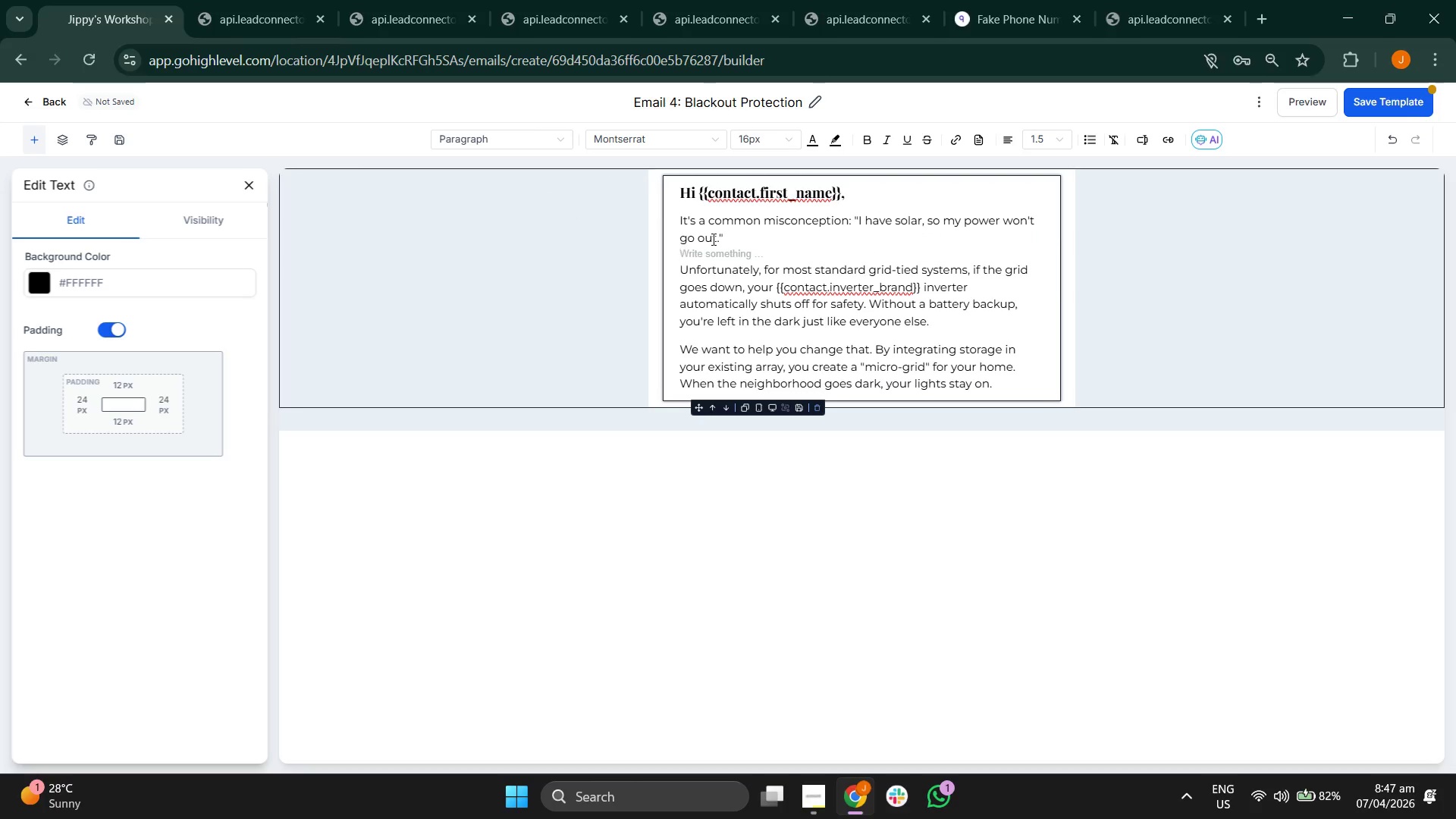 
double_click([695, 231])
 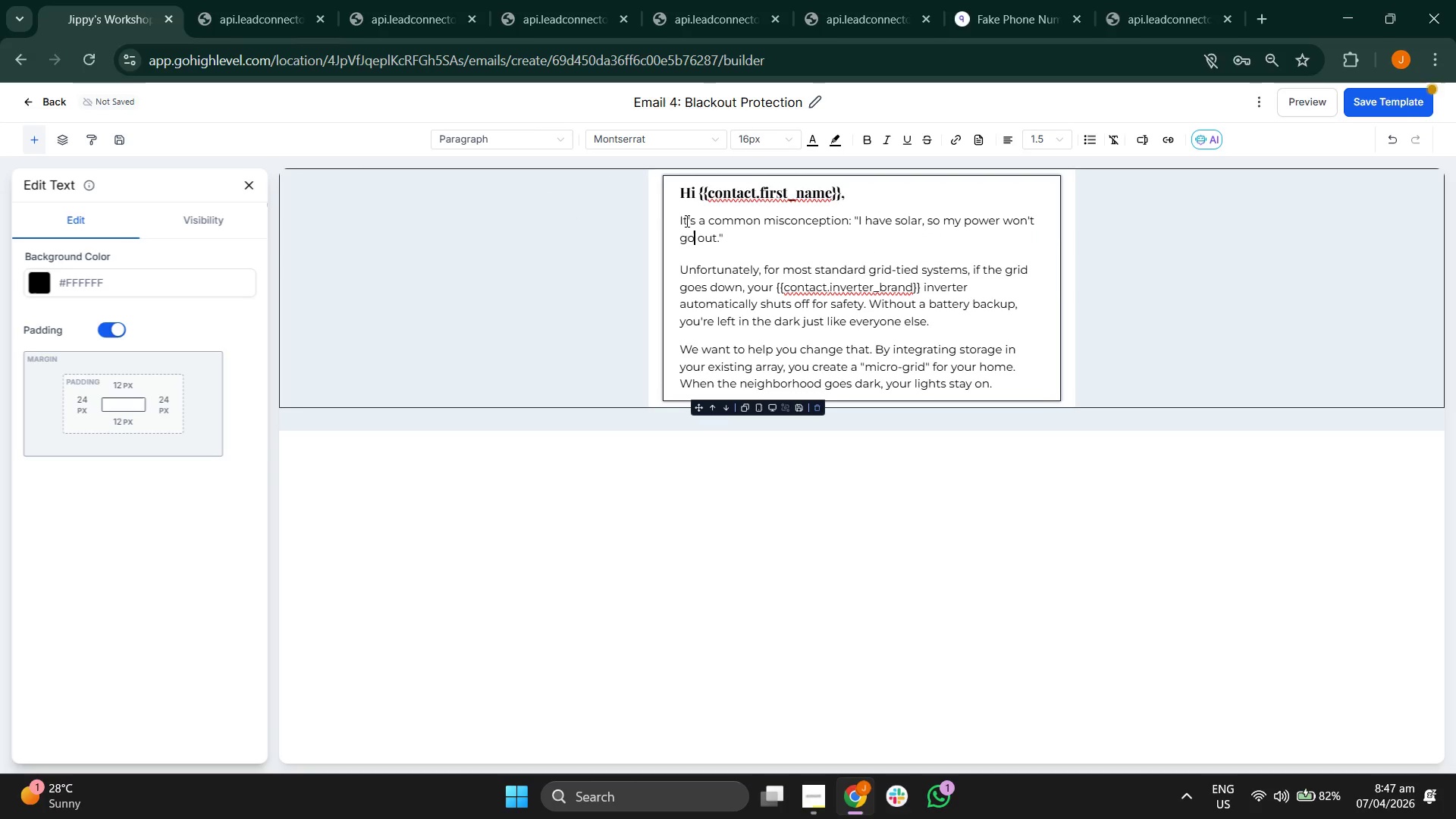 
left_click([684, 218])
 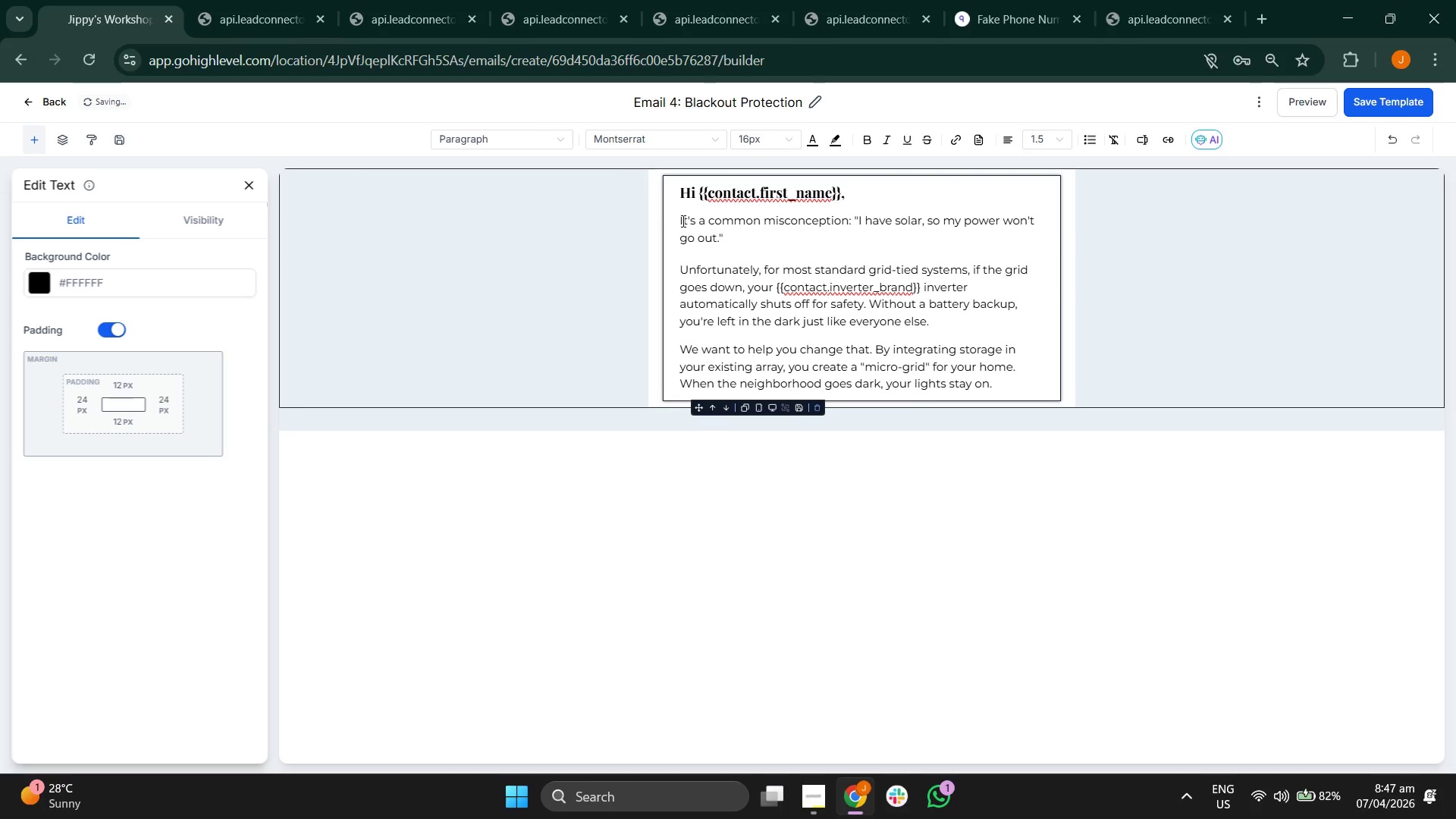 
left_click_drag(start_coordinate=[682, 221], to_coordinate=[739, 236])
 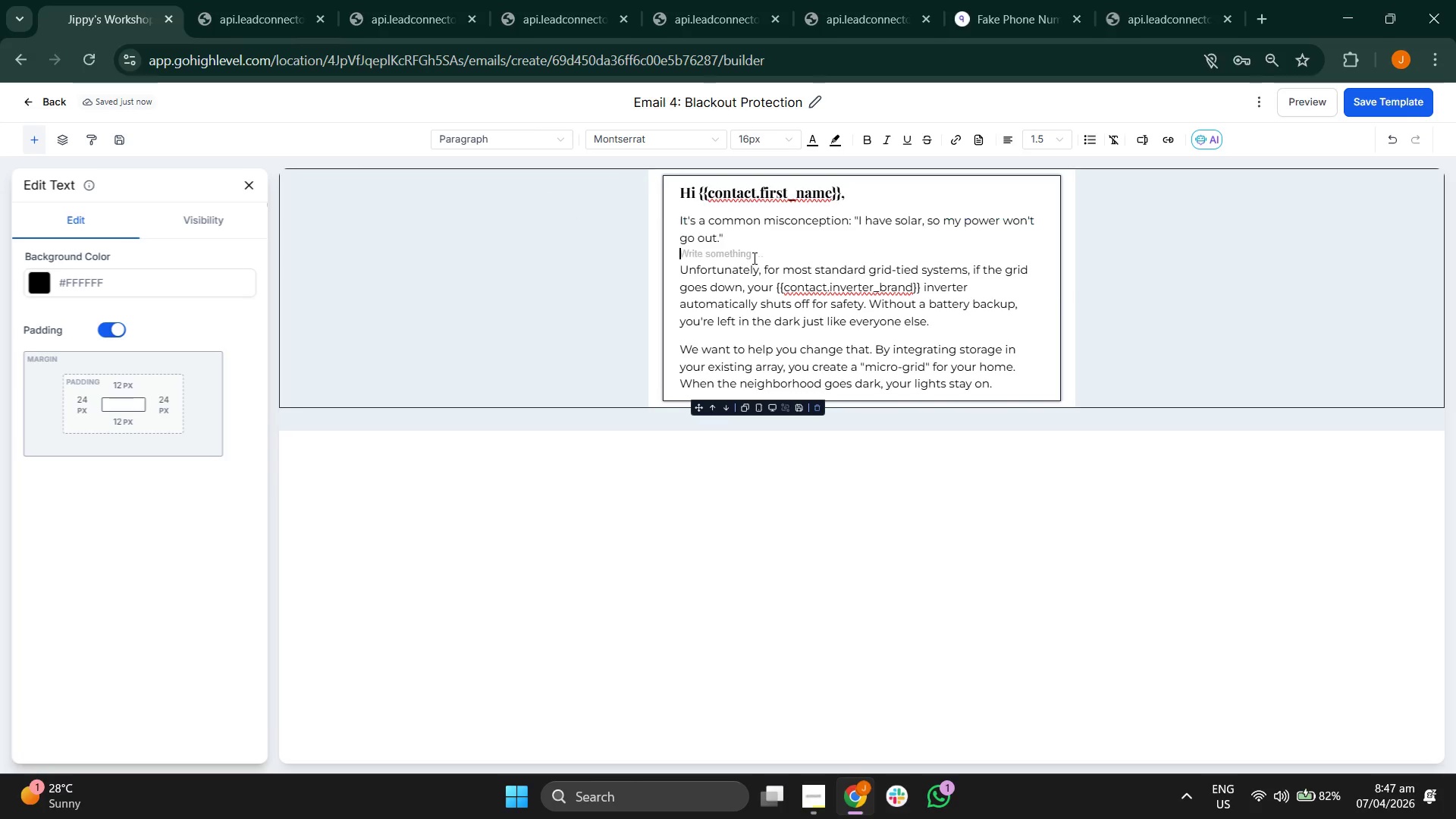 
left_click([753, 258])
 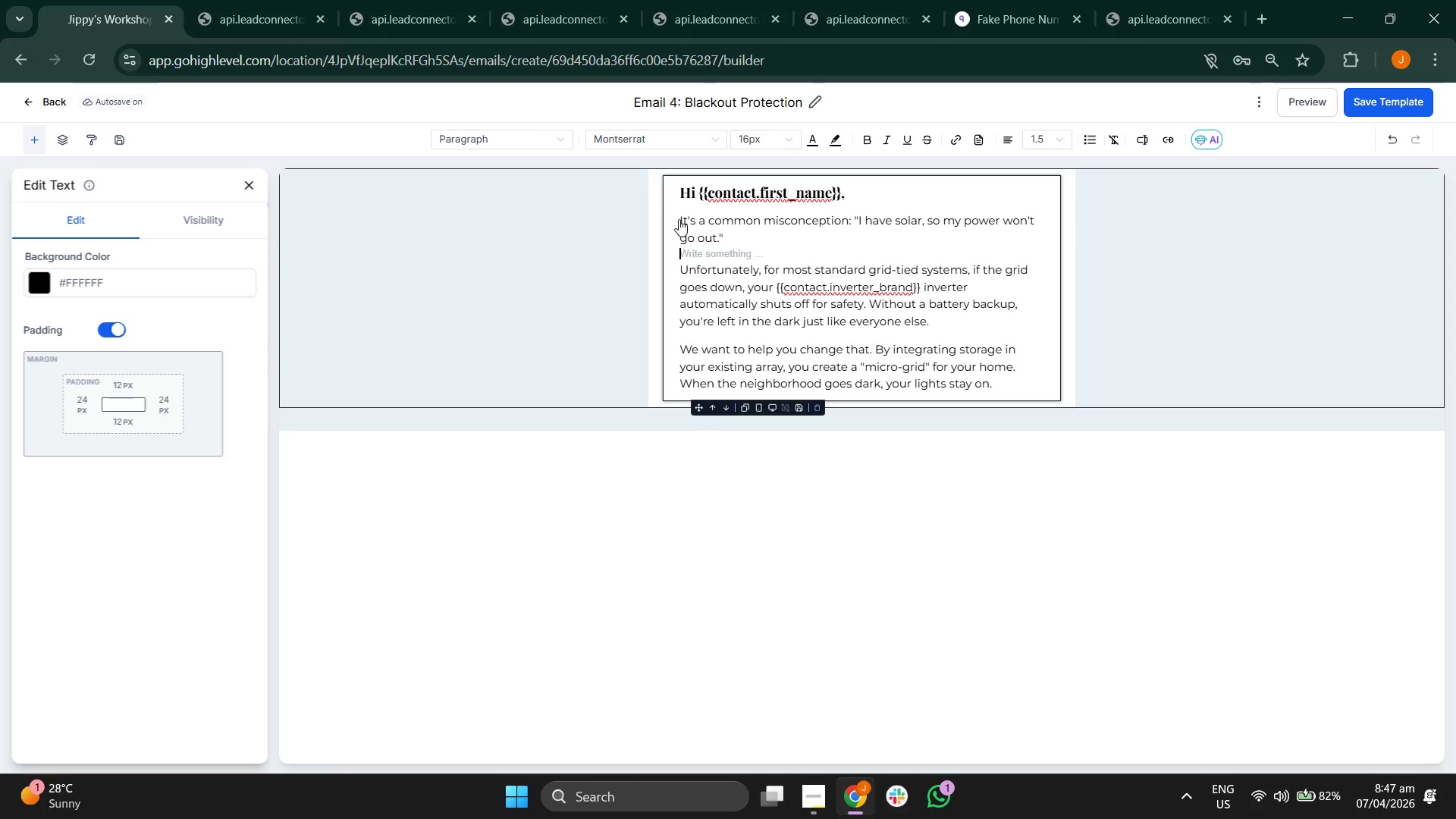 
left_click([680, 220])
 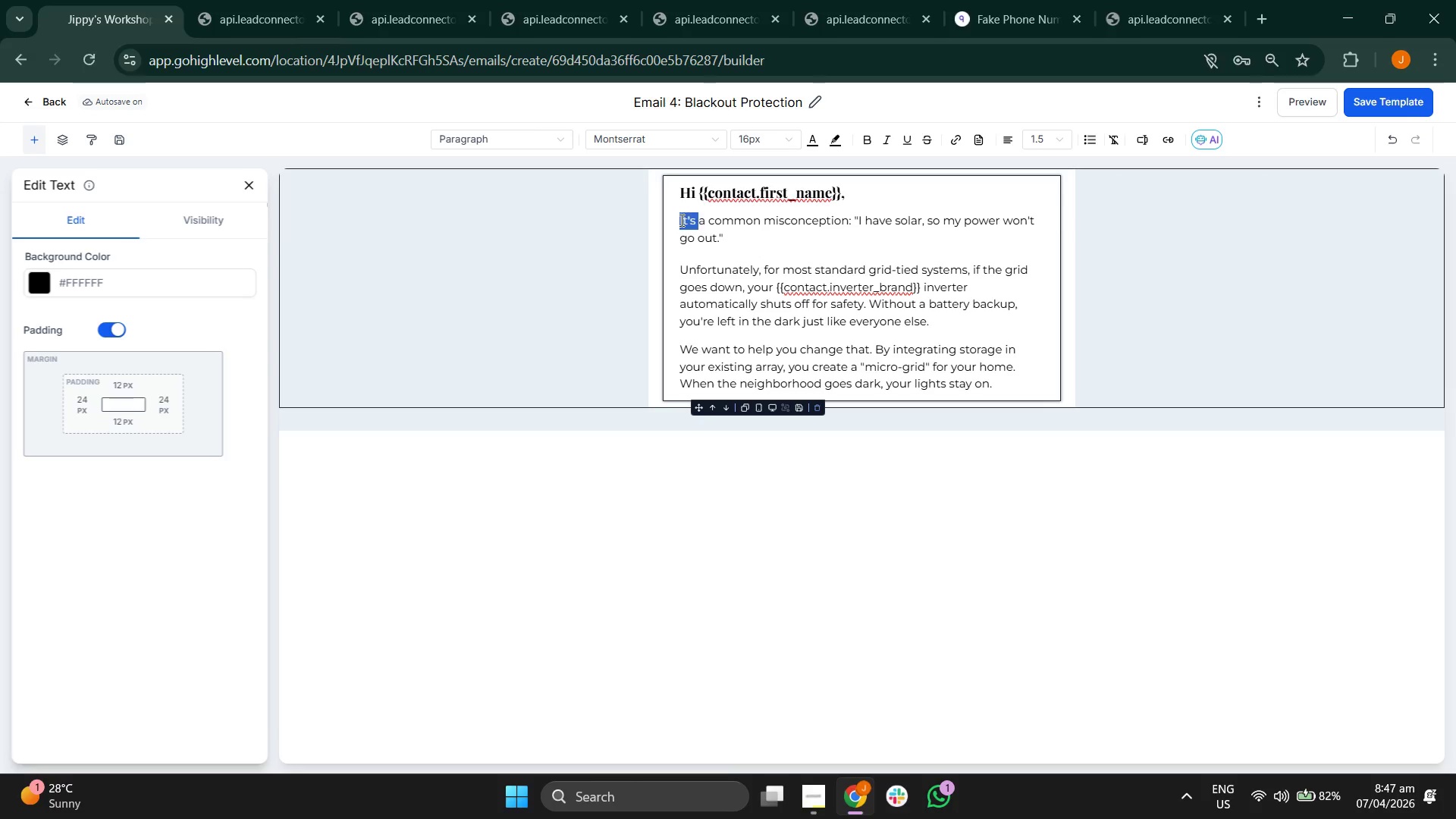 
left_click_drag(start_coordinate=[680, 220], to_coordinate=[996, 378])
 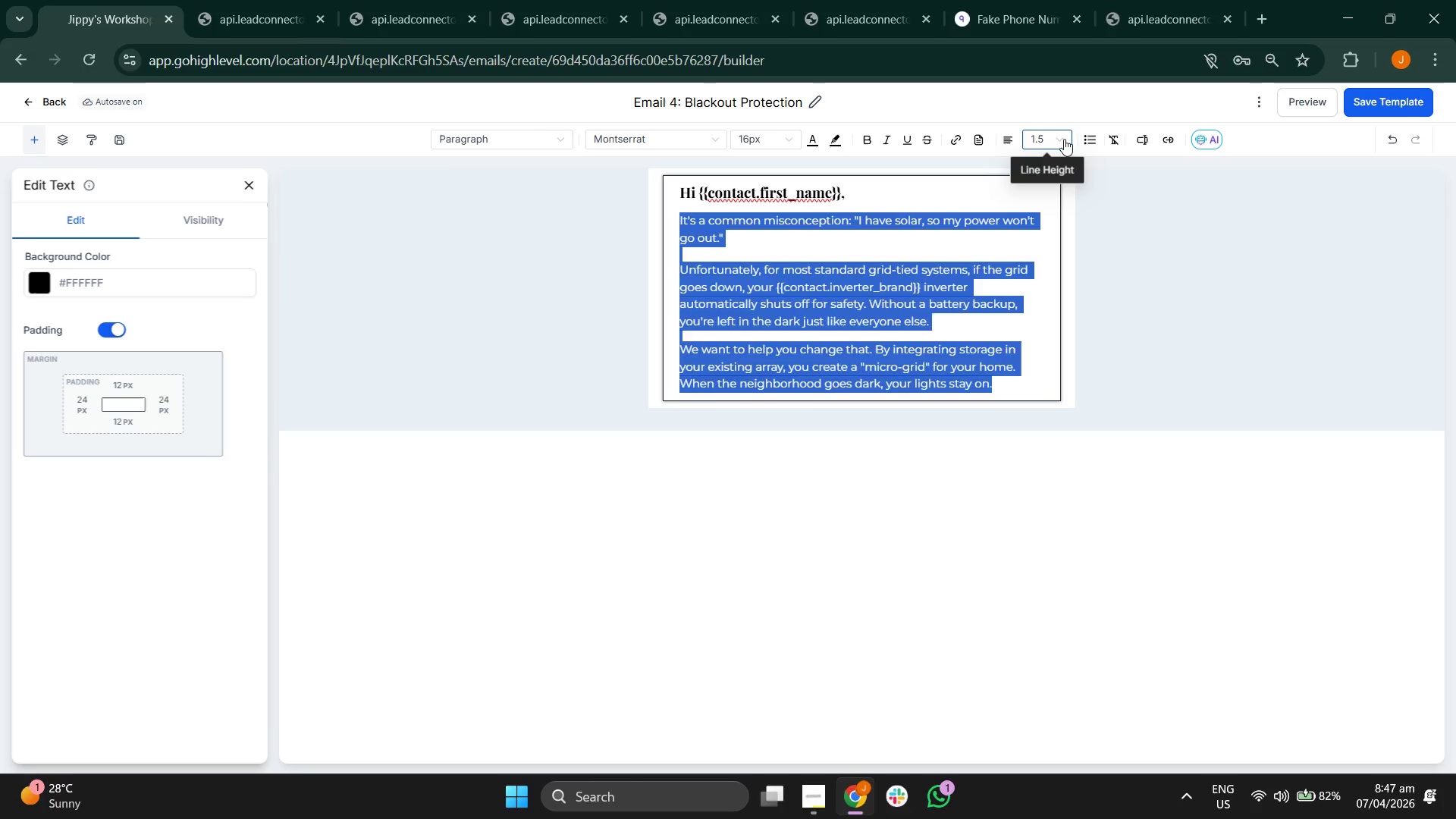 
left_click([1064, 139])
 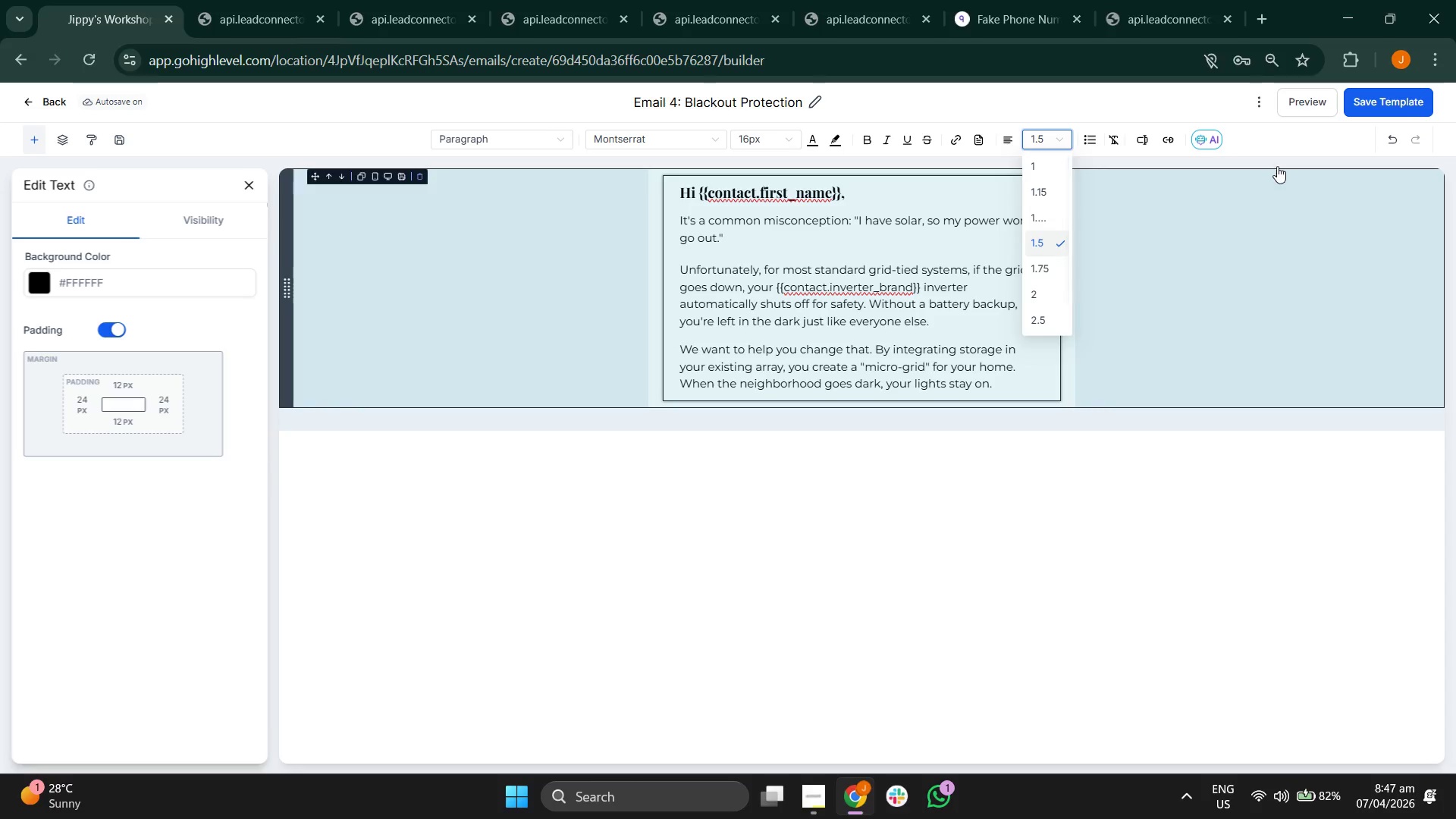 
left_click([1211, 121])
 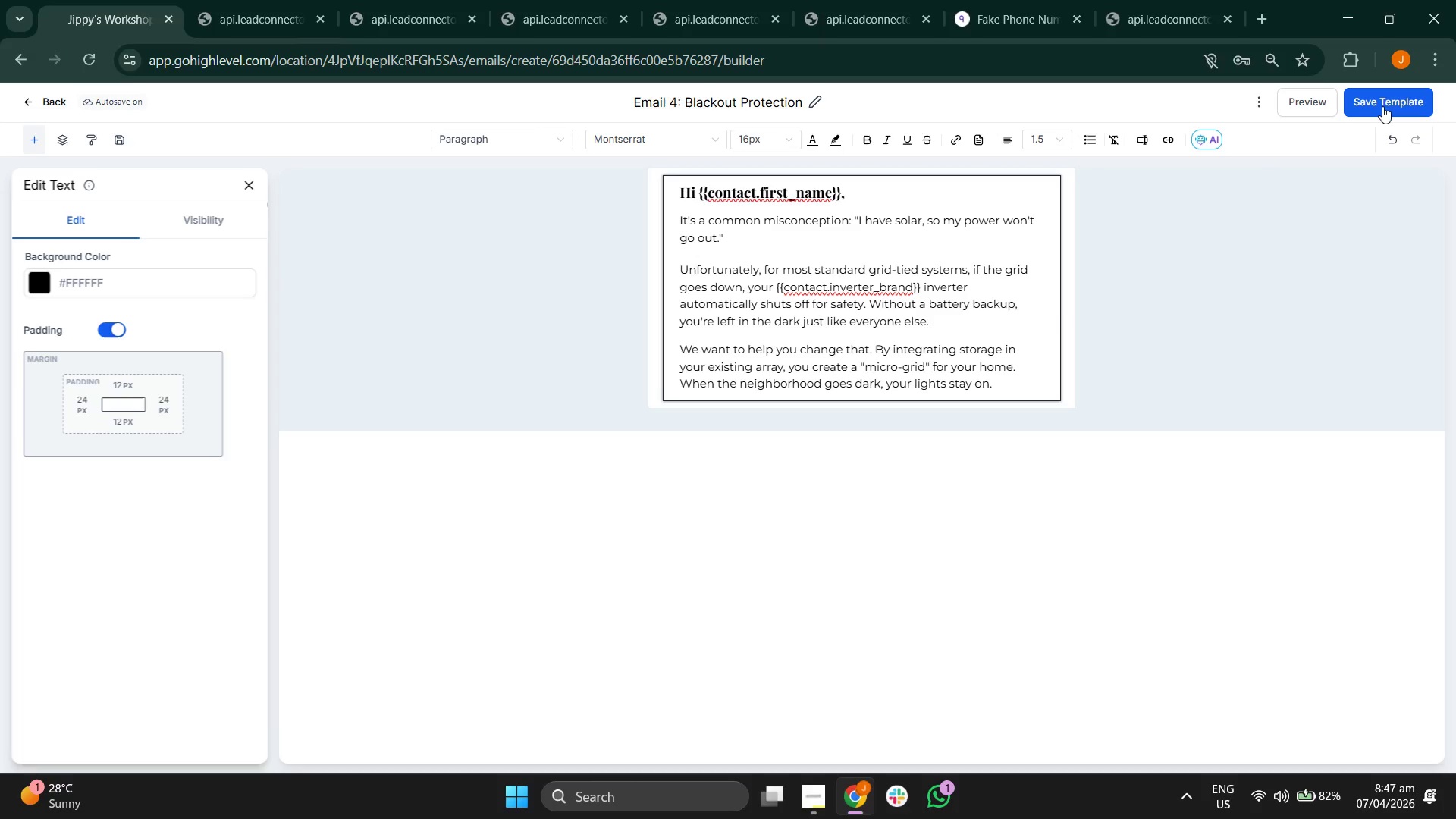 
left_click([1383, 106])
 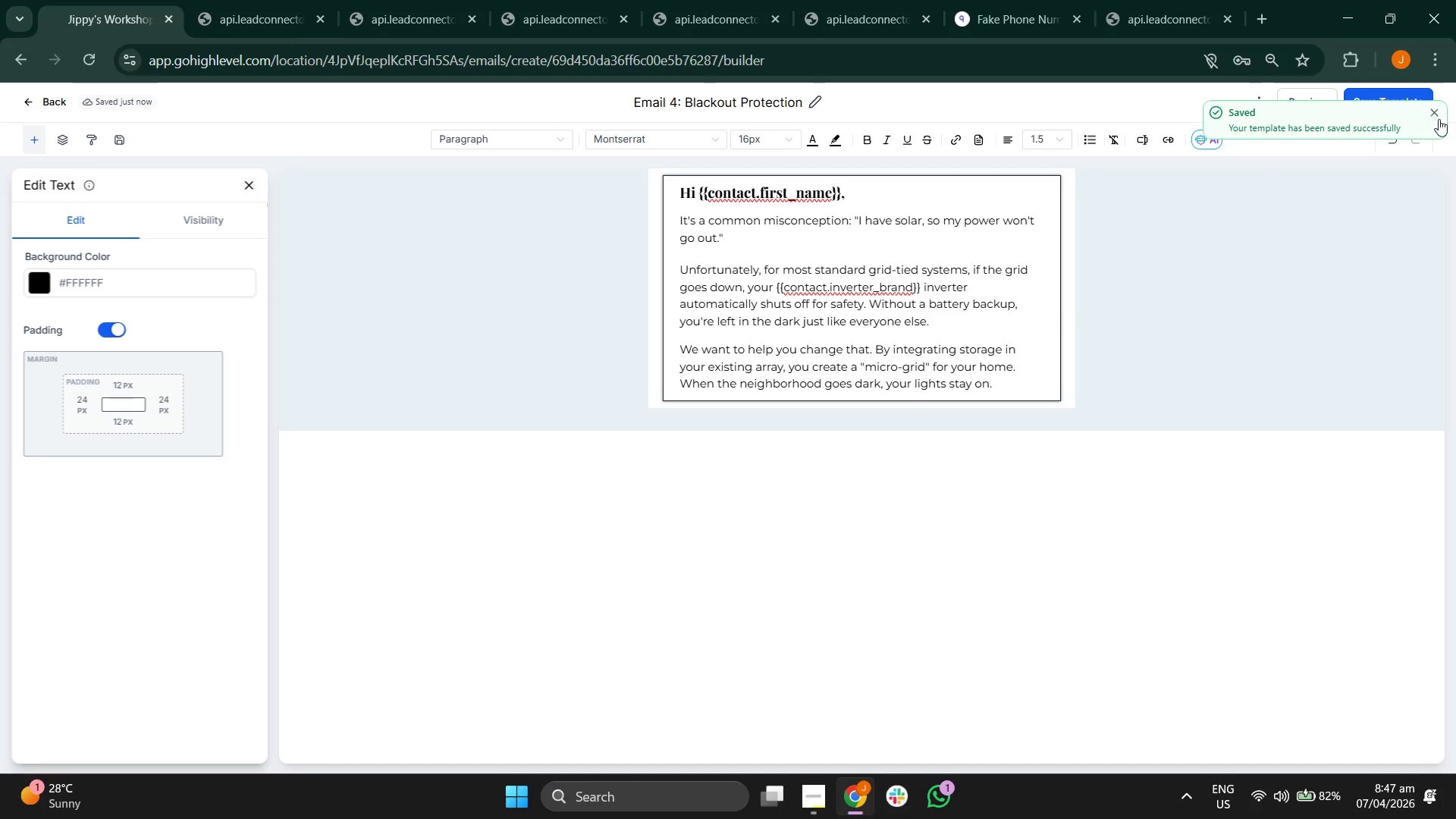 
left_click([1439, 119])
 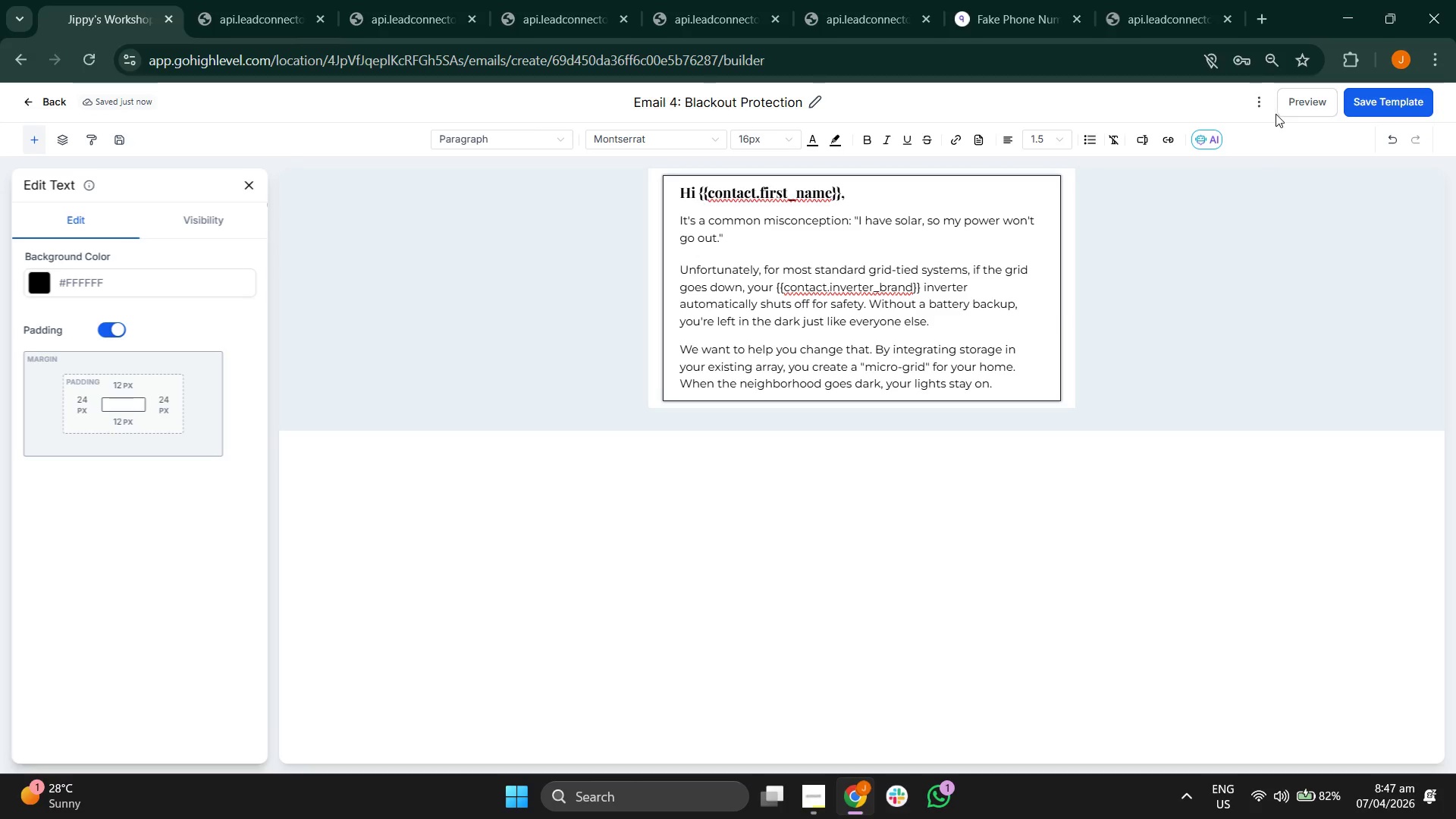 
left_click([1305, 108])
 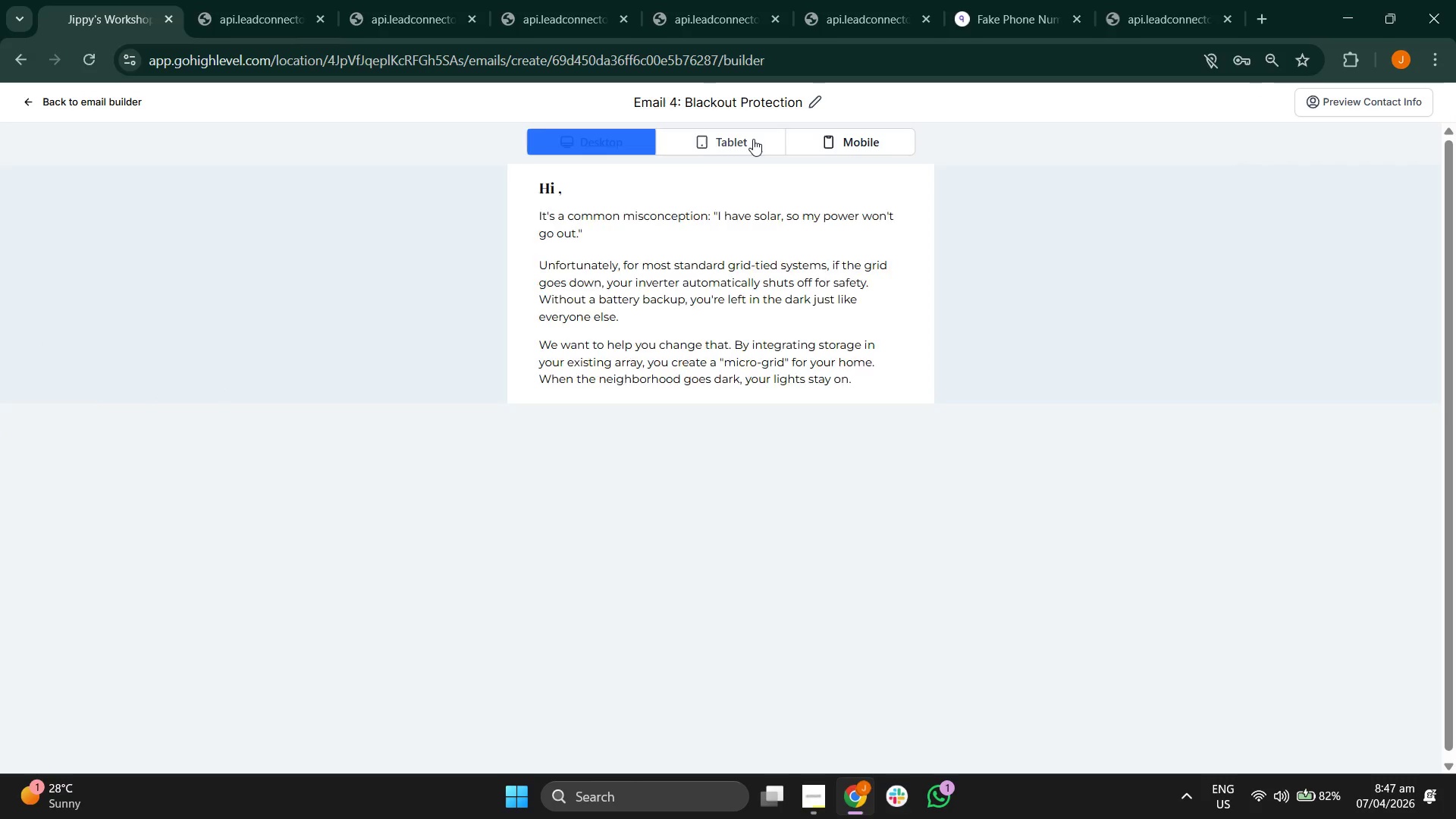 
double_click([864, 124])
 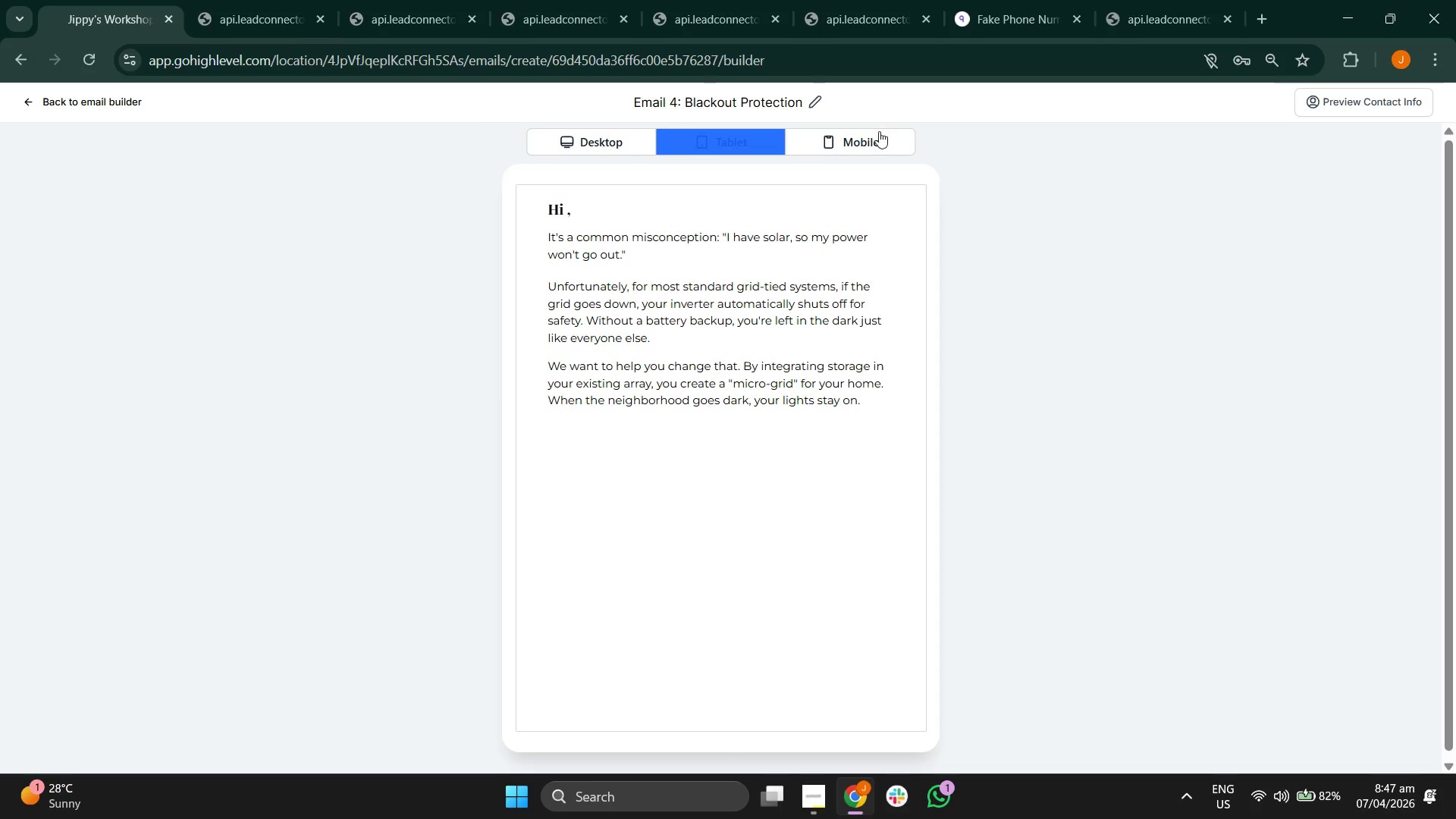 
left_click([887, 154])
 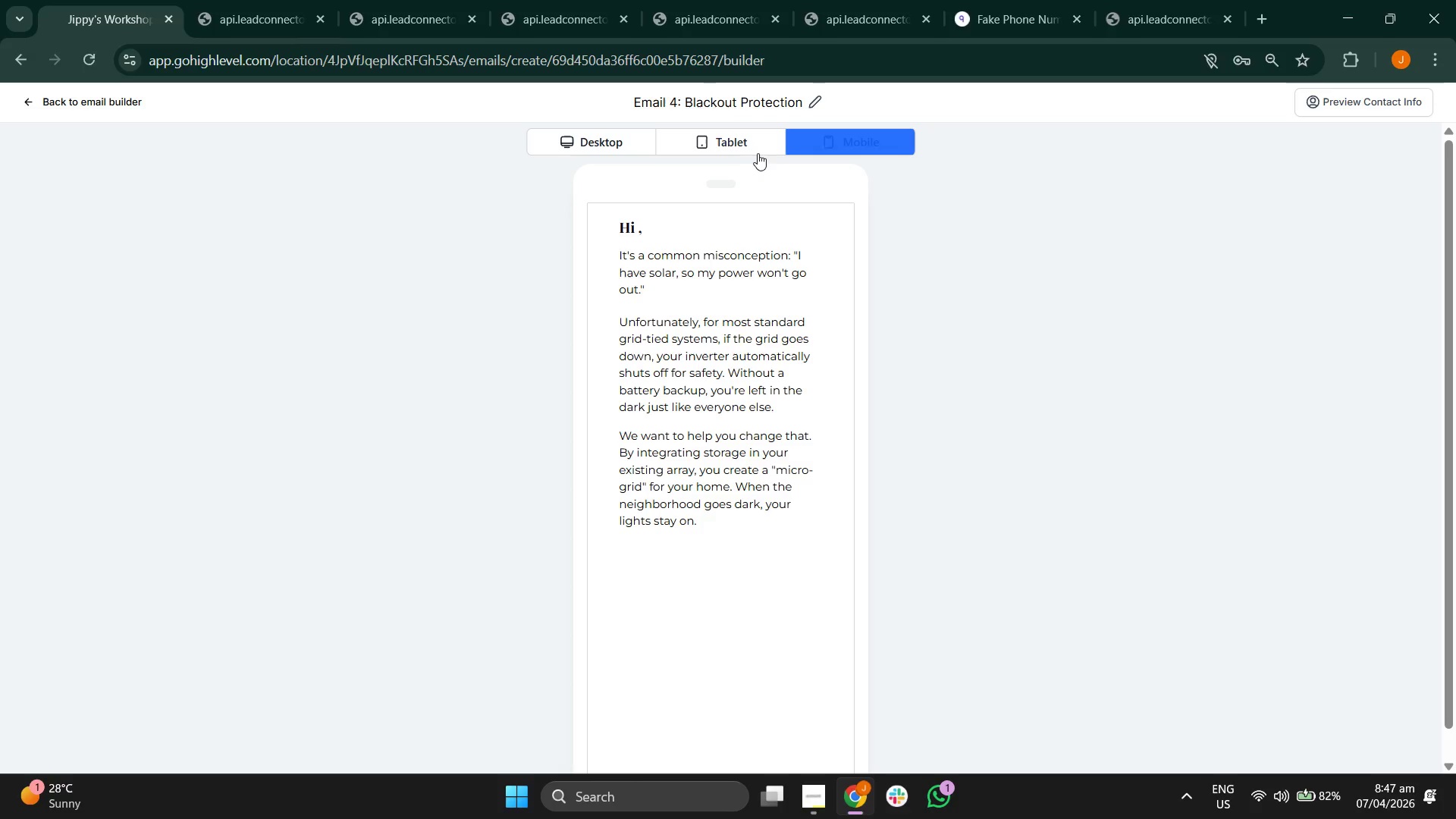 
left_click([747, 153])
 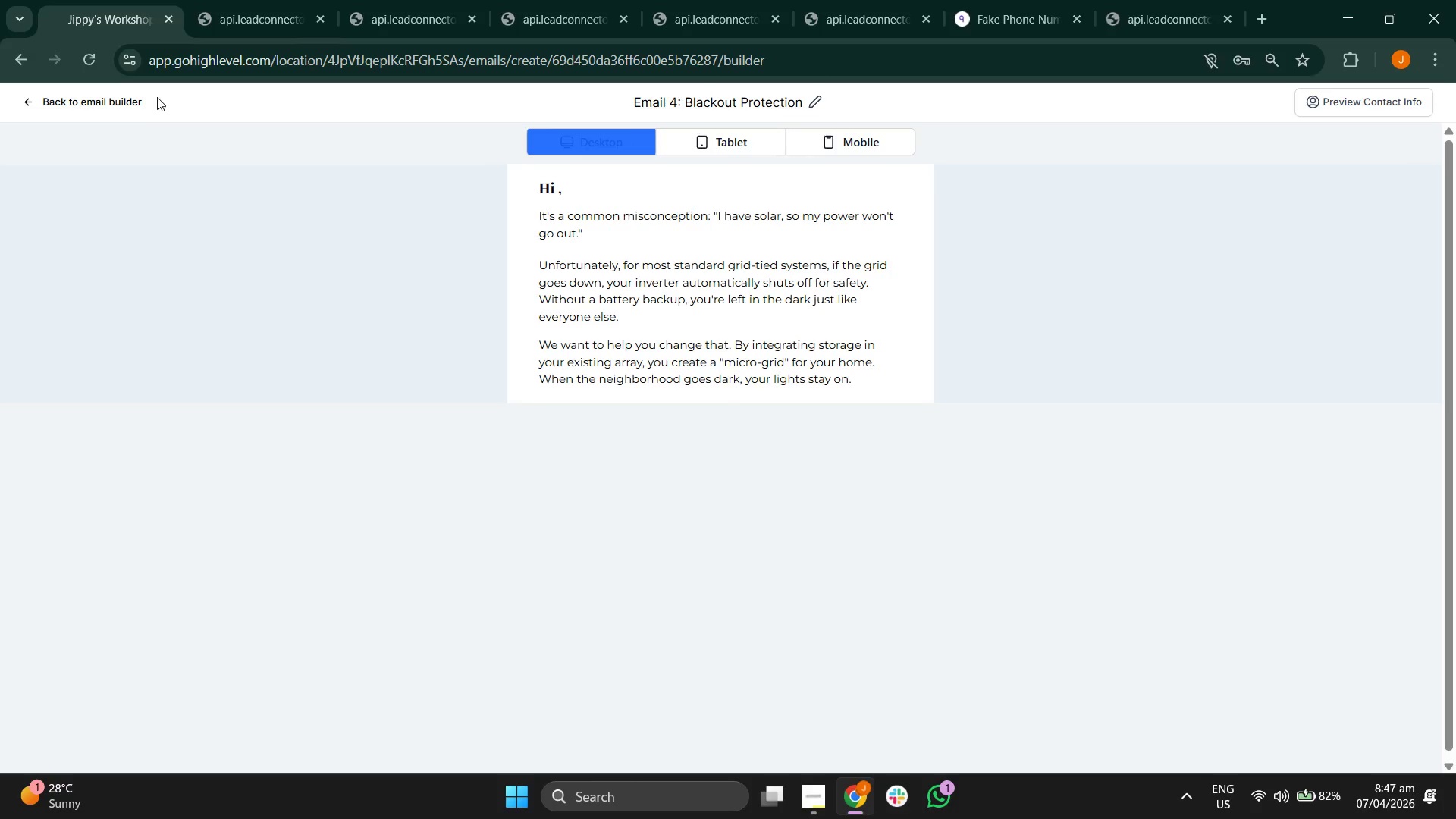 
wait(5.38)
 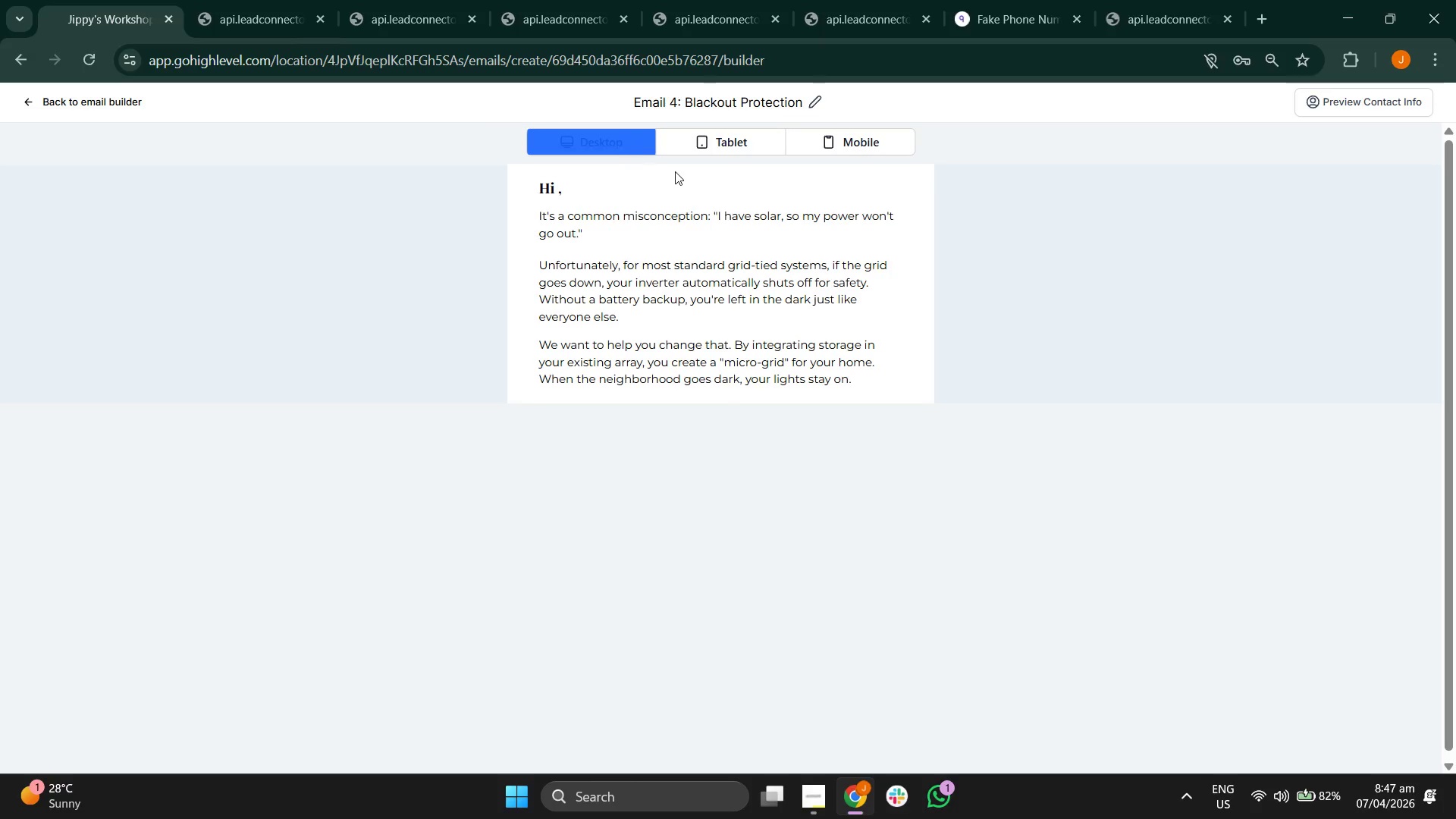 
left_click([96, 97])
 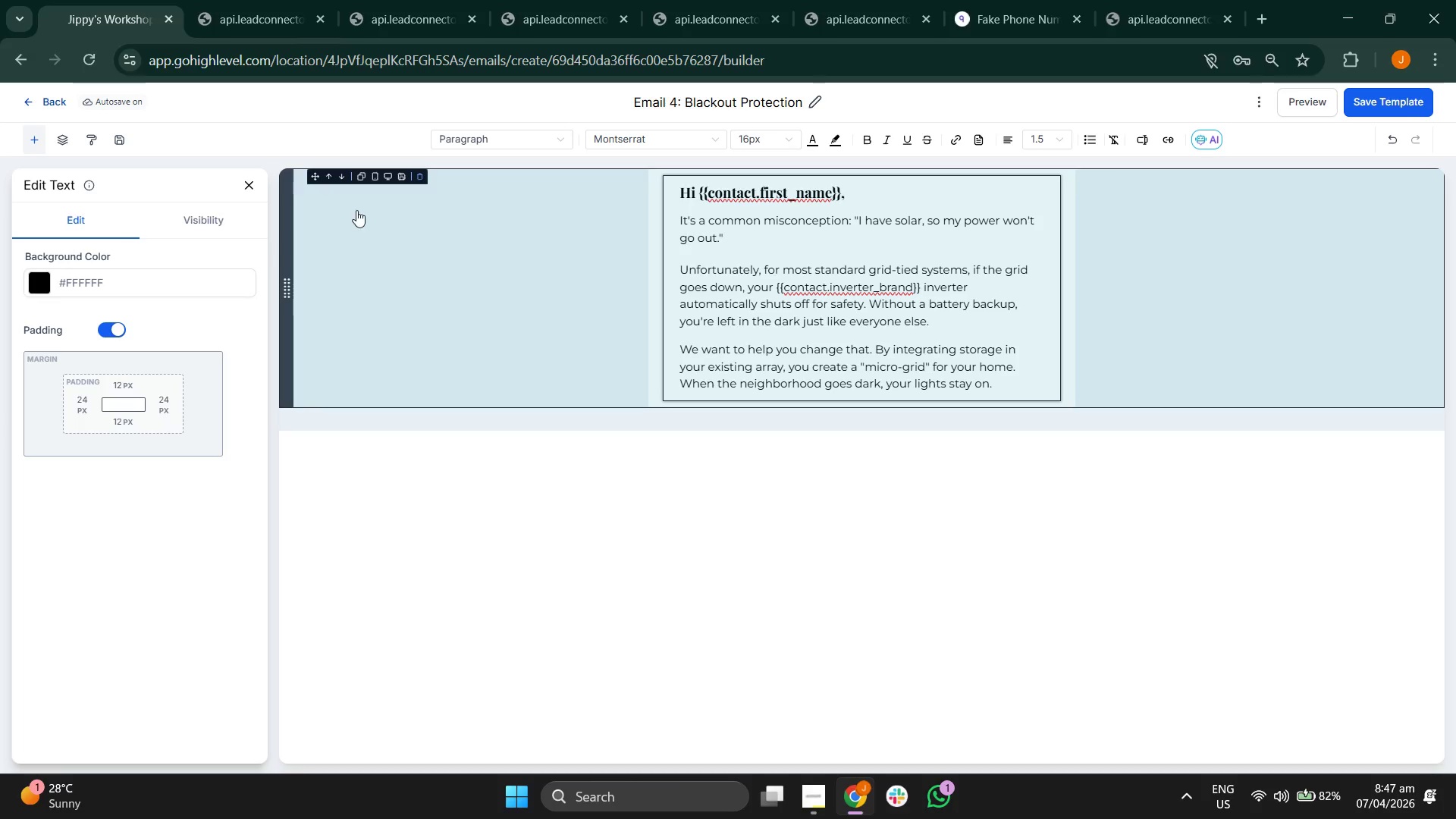 
wait(5.83)
 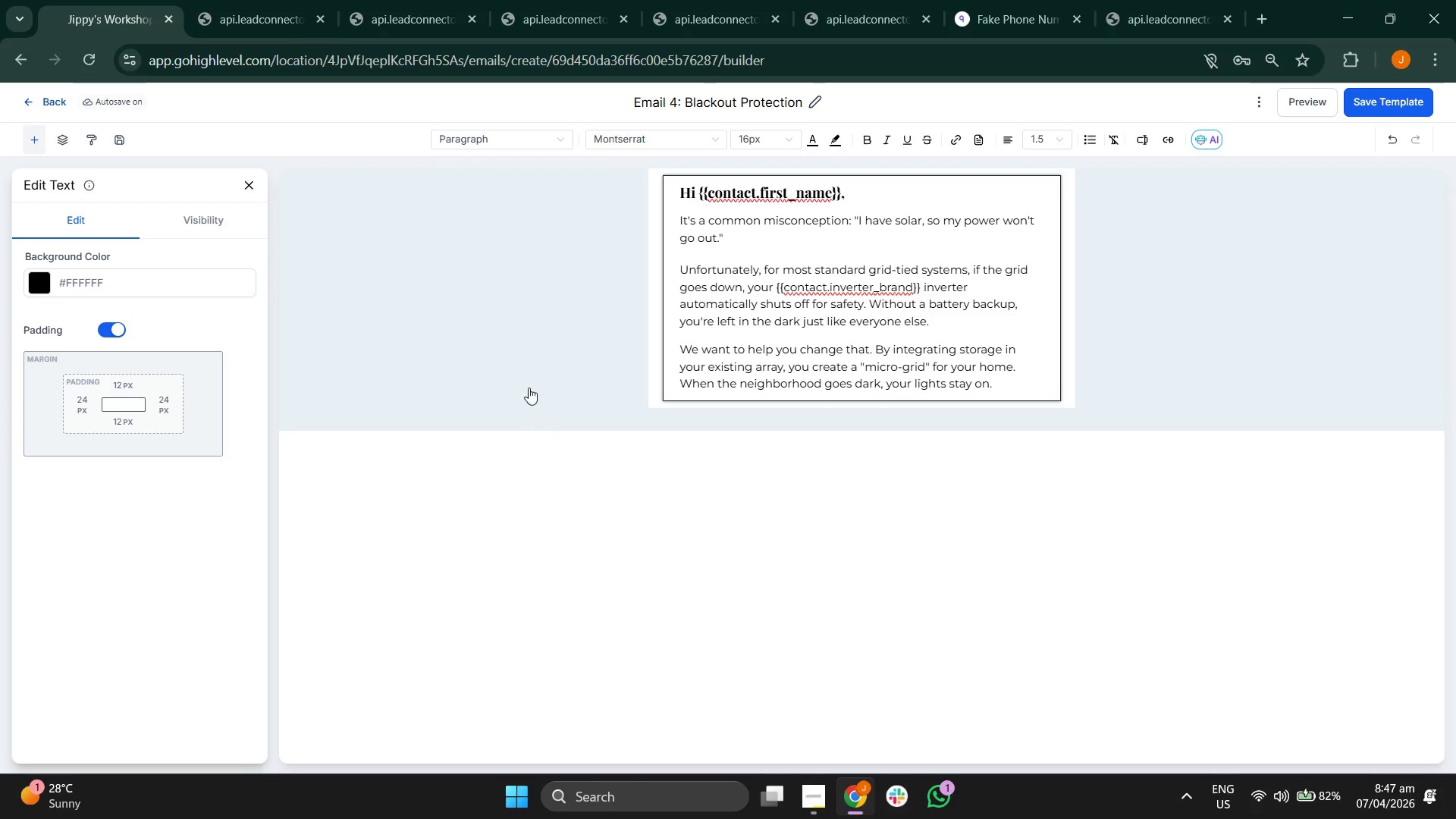 
left_click([242, 180])
 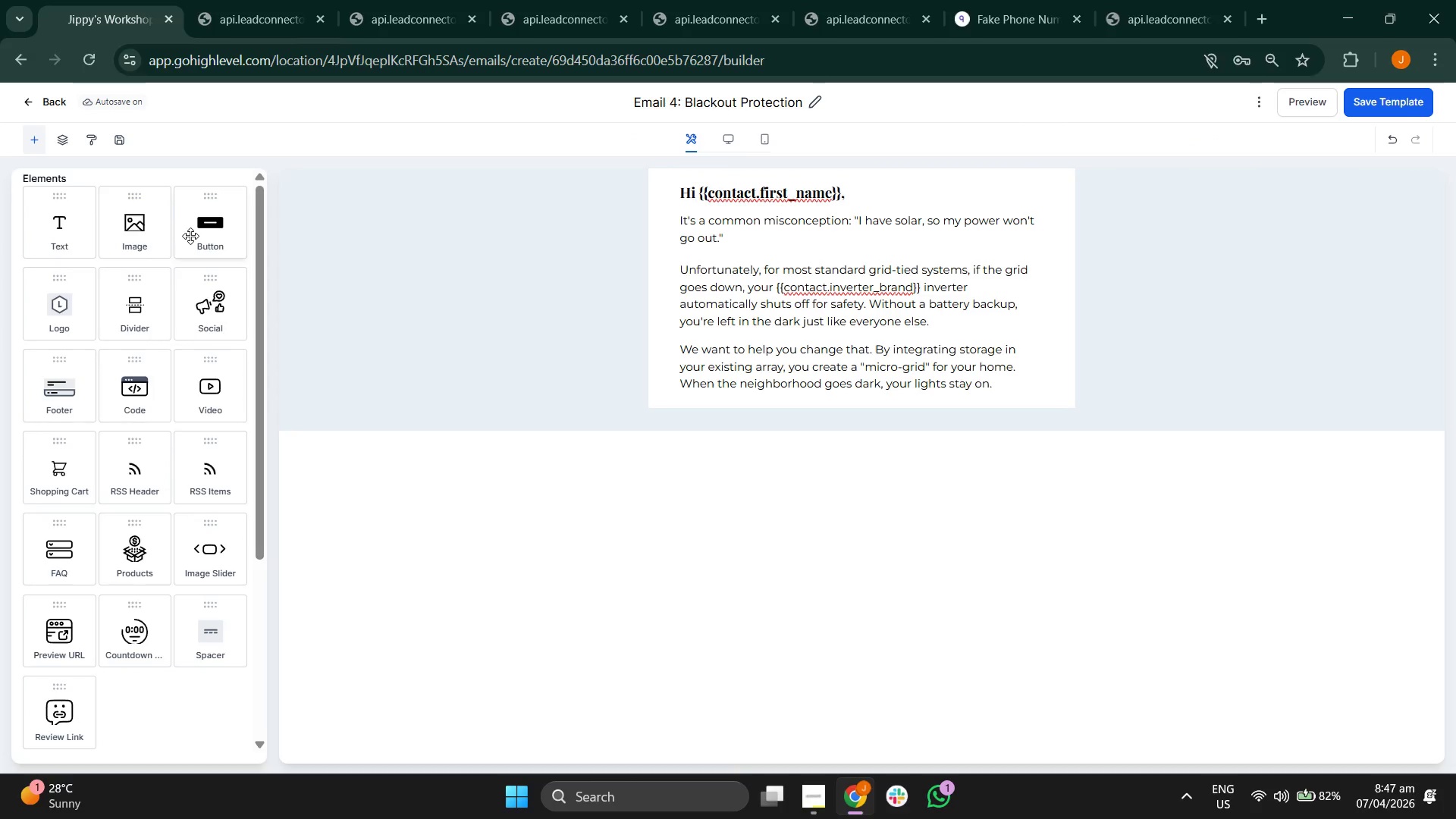 
left_click_drag(start_coordinate=[191, 236], to_coordinate=[823, 400])
 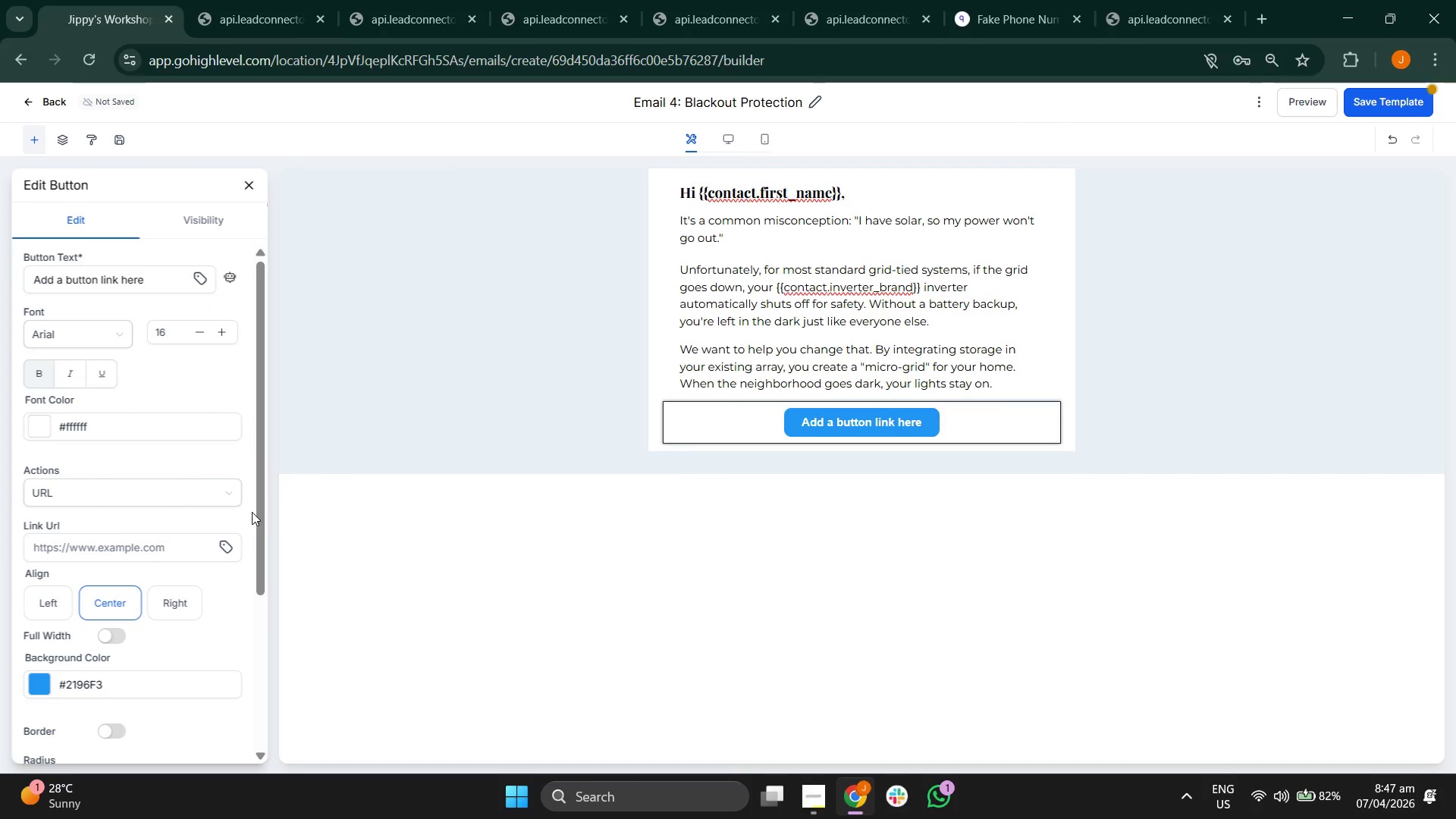 
scroll: coordinate [99, 609], scroll_direction: down, amount: 5.0
 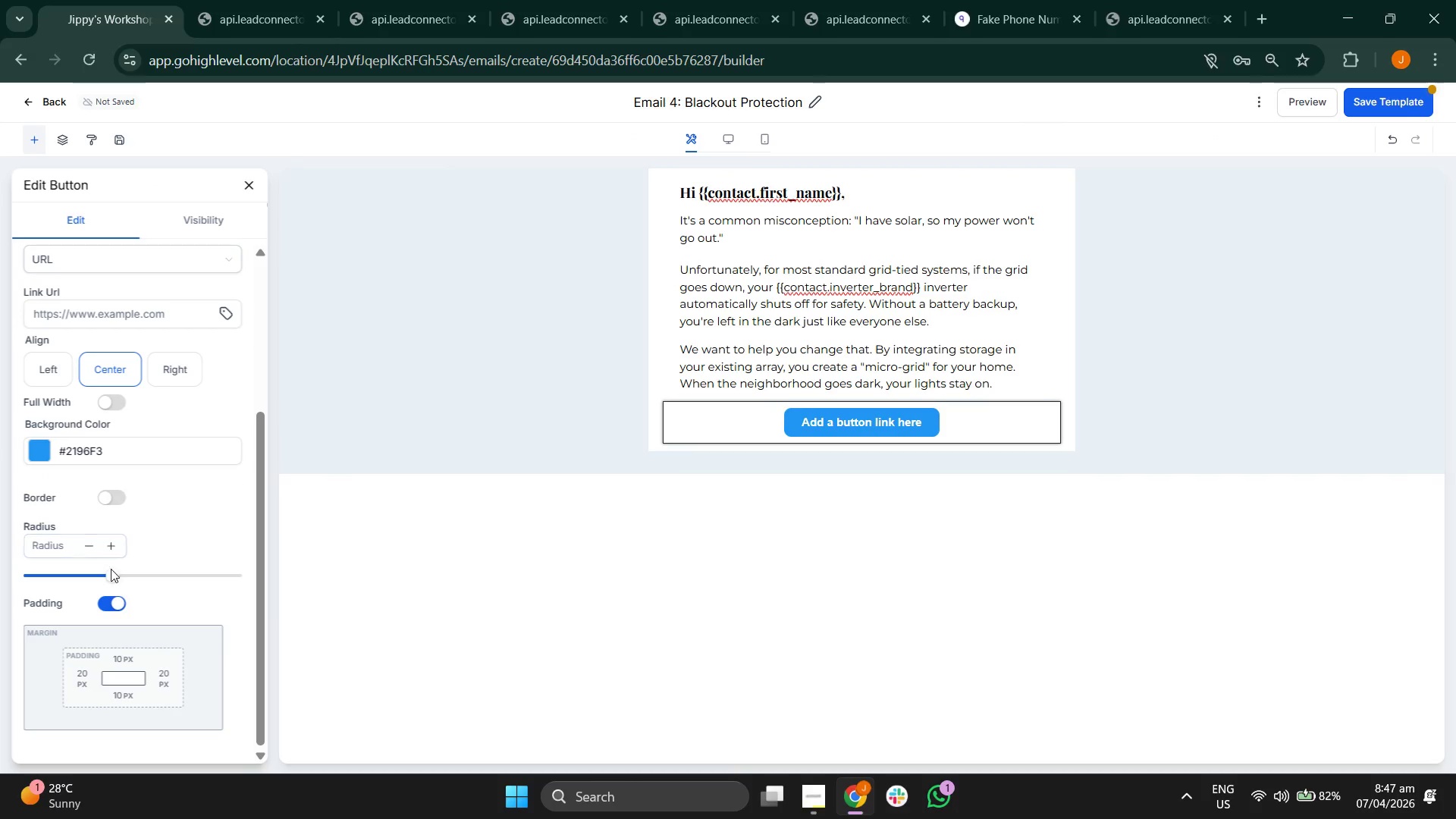 
left_click_drag(start_coordinate=[110, 574], to_coordinate=[272, 578])
 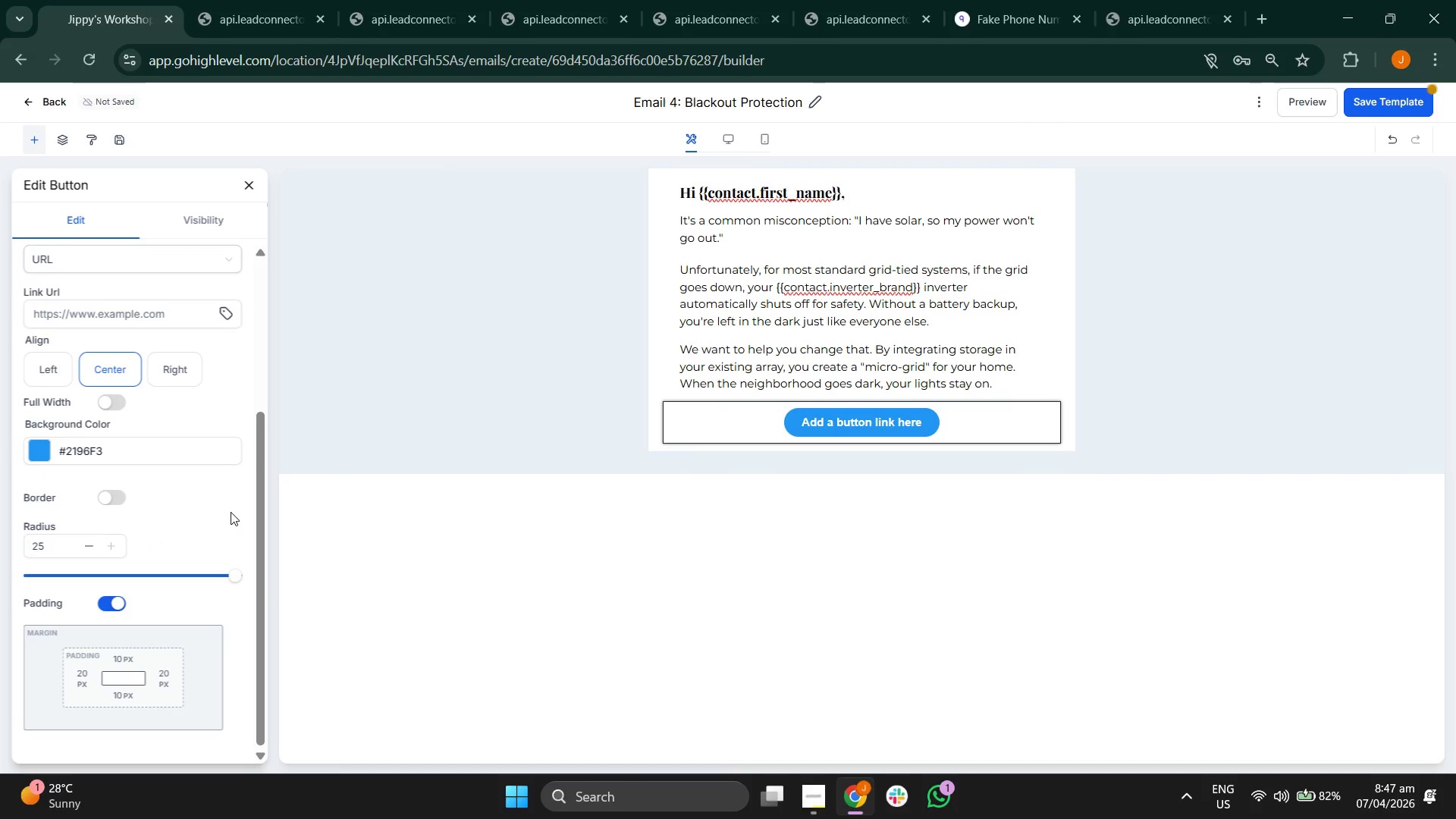 
scroll: coordinate [231, 512], scroll_direction: up, amount: 3.0
 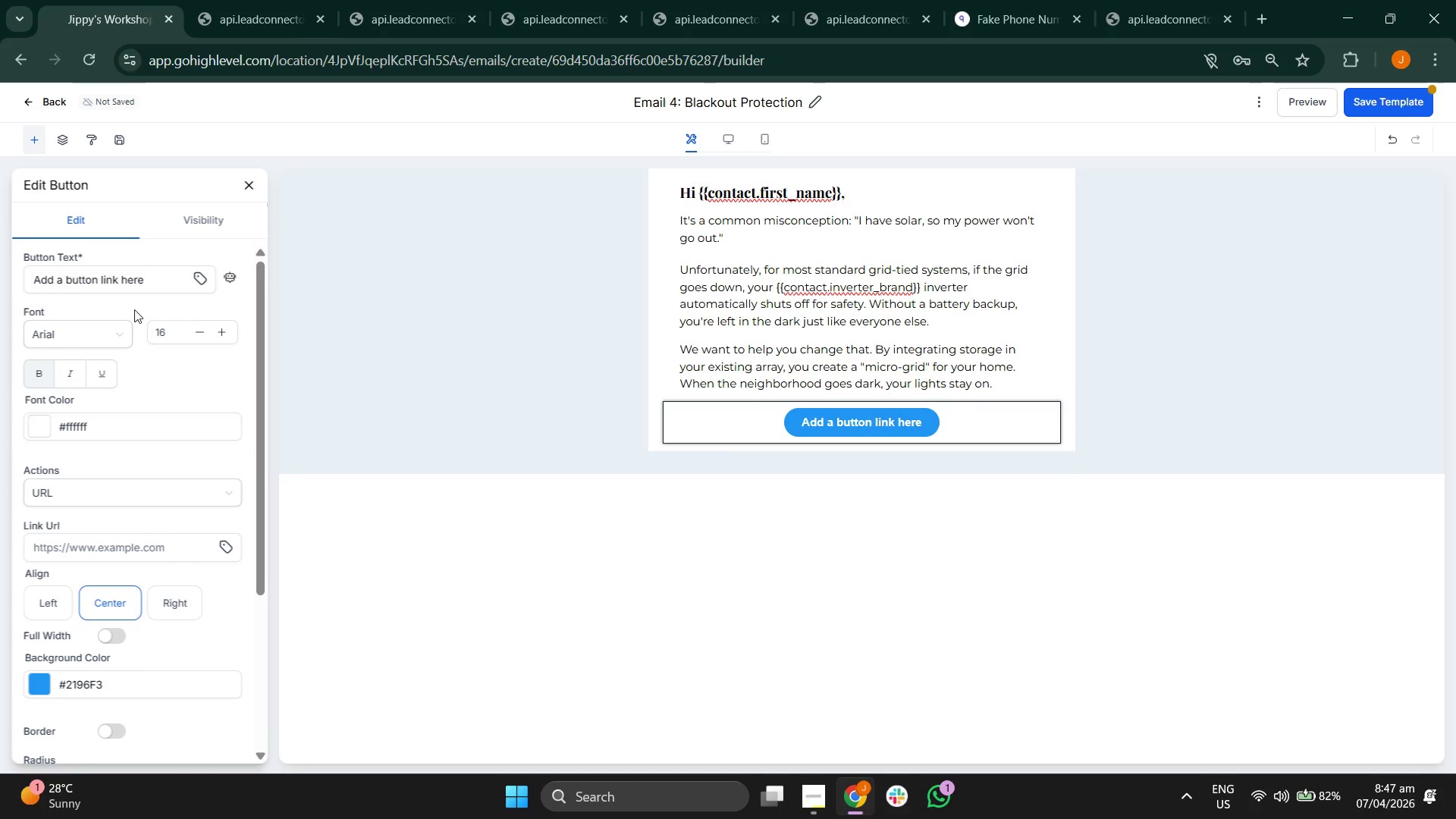 
left_click([80, 335])
 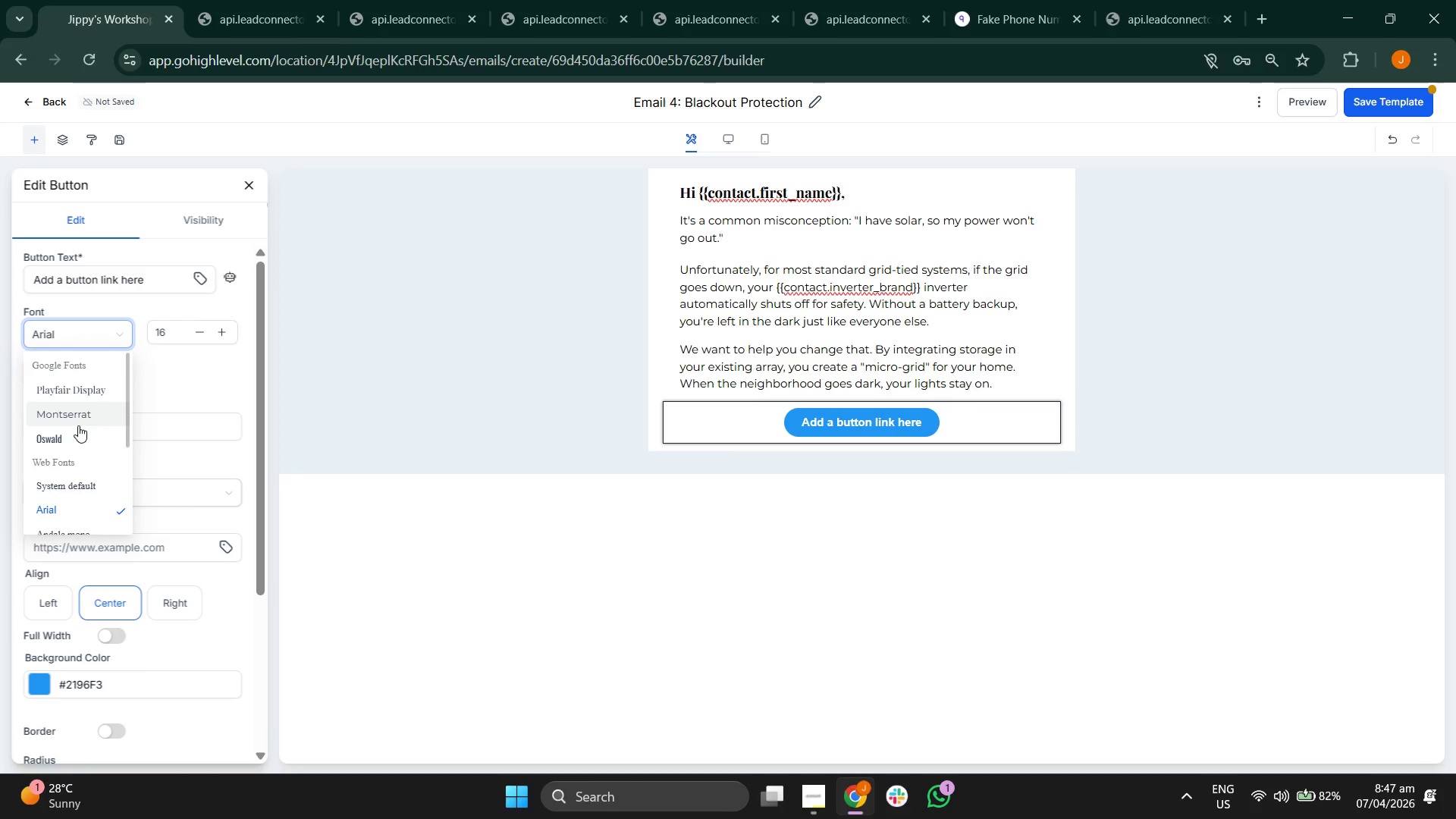 
left_click([80, 420])
 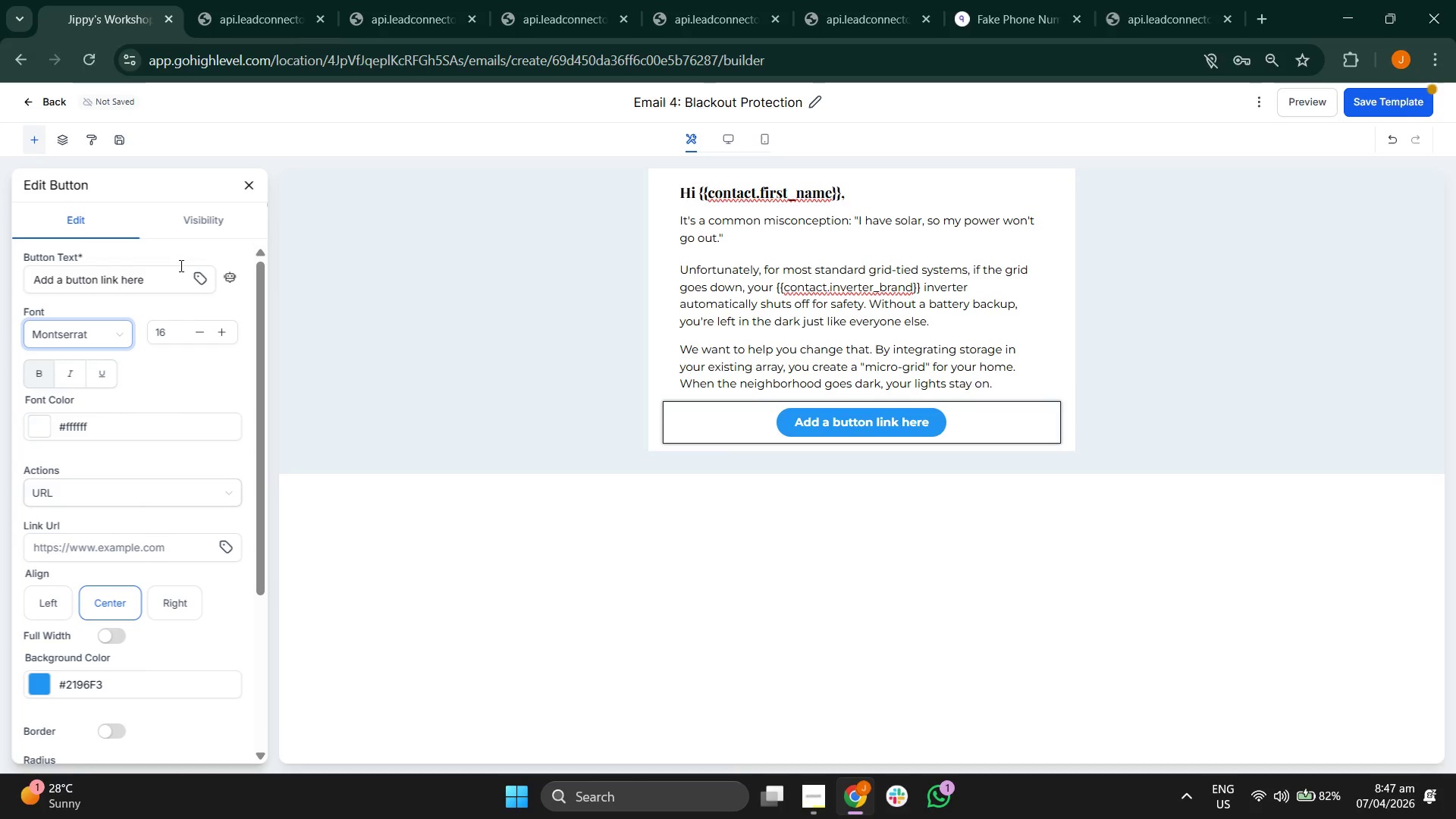 
left_click([165, 274])
 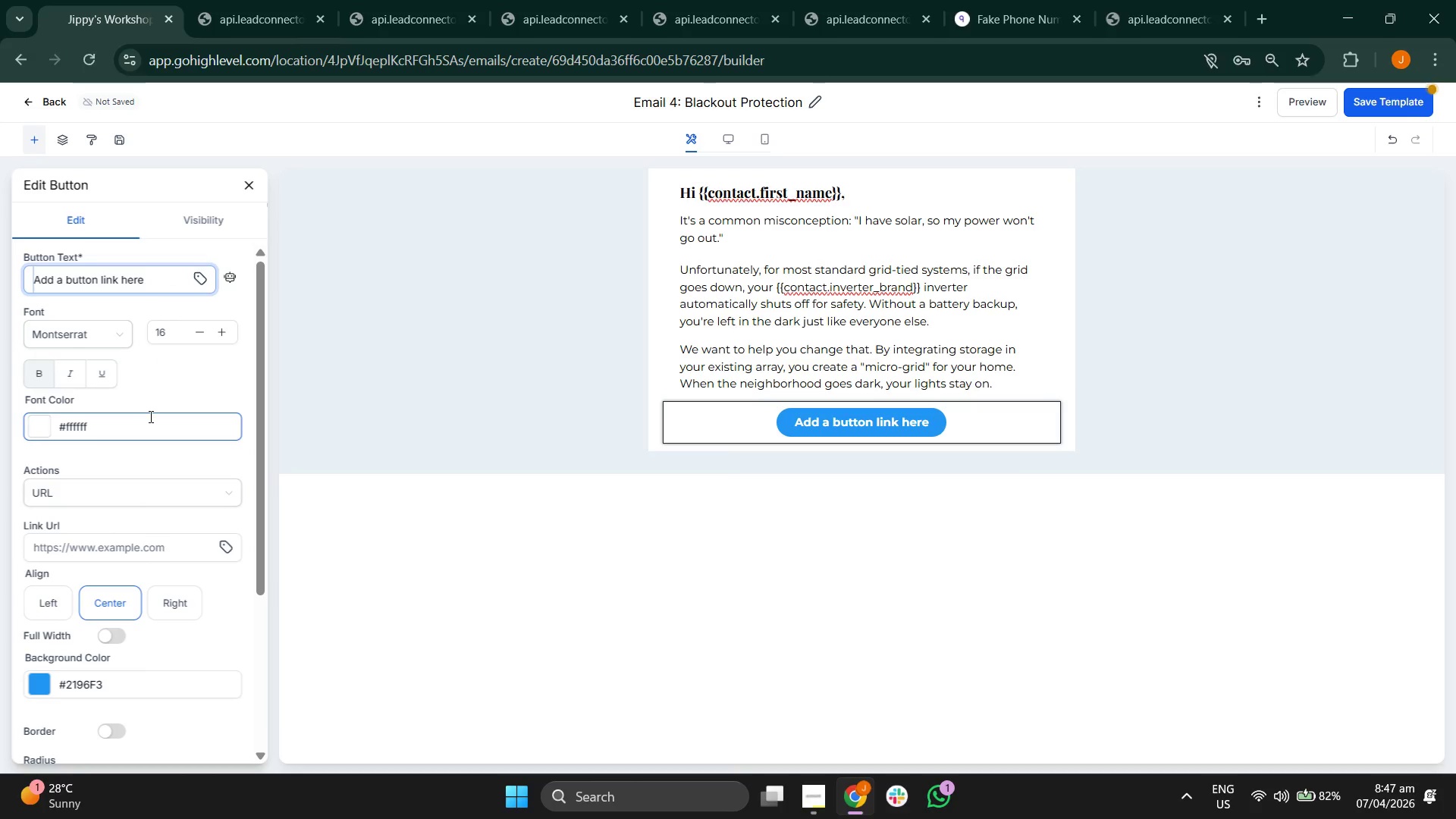 
key(Backspace)
key(Backspace)
key(Backspace)
key(Backspace)
key(Backspace)
key(Backspace)
key(Backspace)
key(Backspace)
key(Backspace)
key(Backspace)
key(Backspace)
key(Backspace)
key(Backspace)
key(Backspace)
key(Backspace)
key(Backspace)
key(Backspace)
key(Backspace)
key(Backspace)
key(Backspace)
key(Backspace)
key(Backspace)
type(Book Yo)
 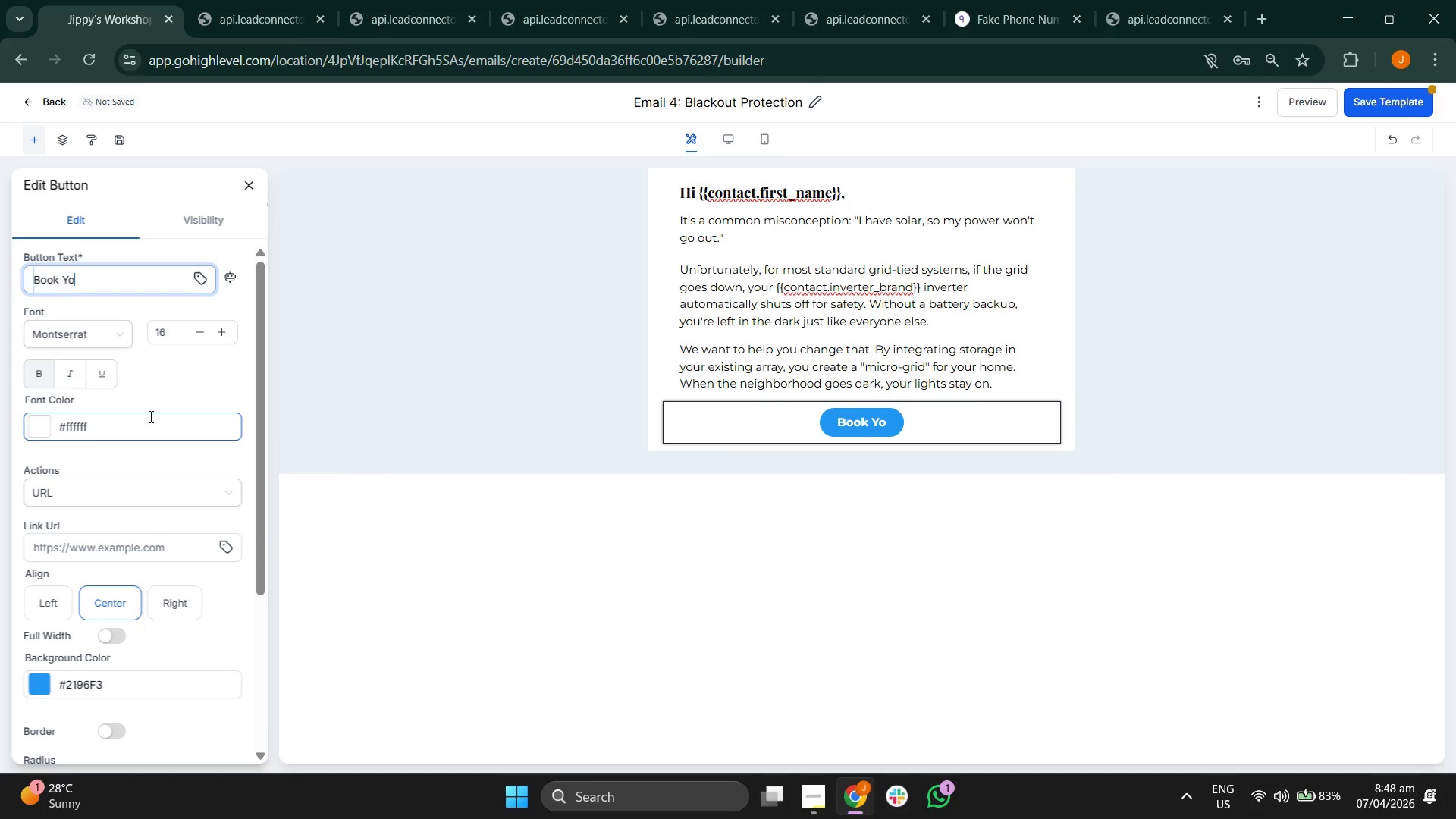 
type(ur Free )
 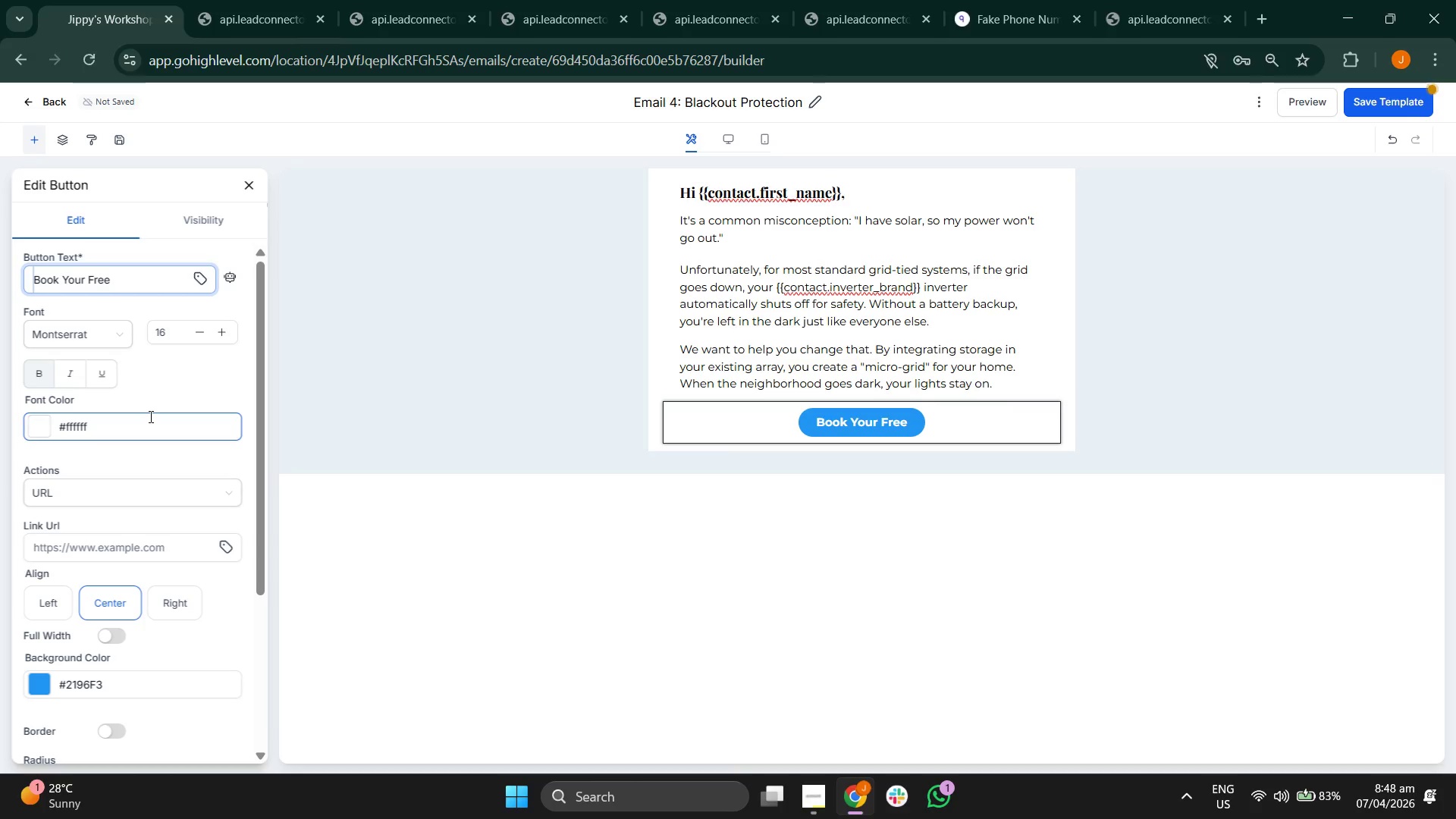 
type(12-Point System Audit)
 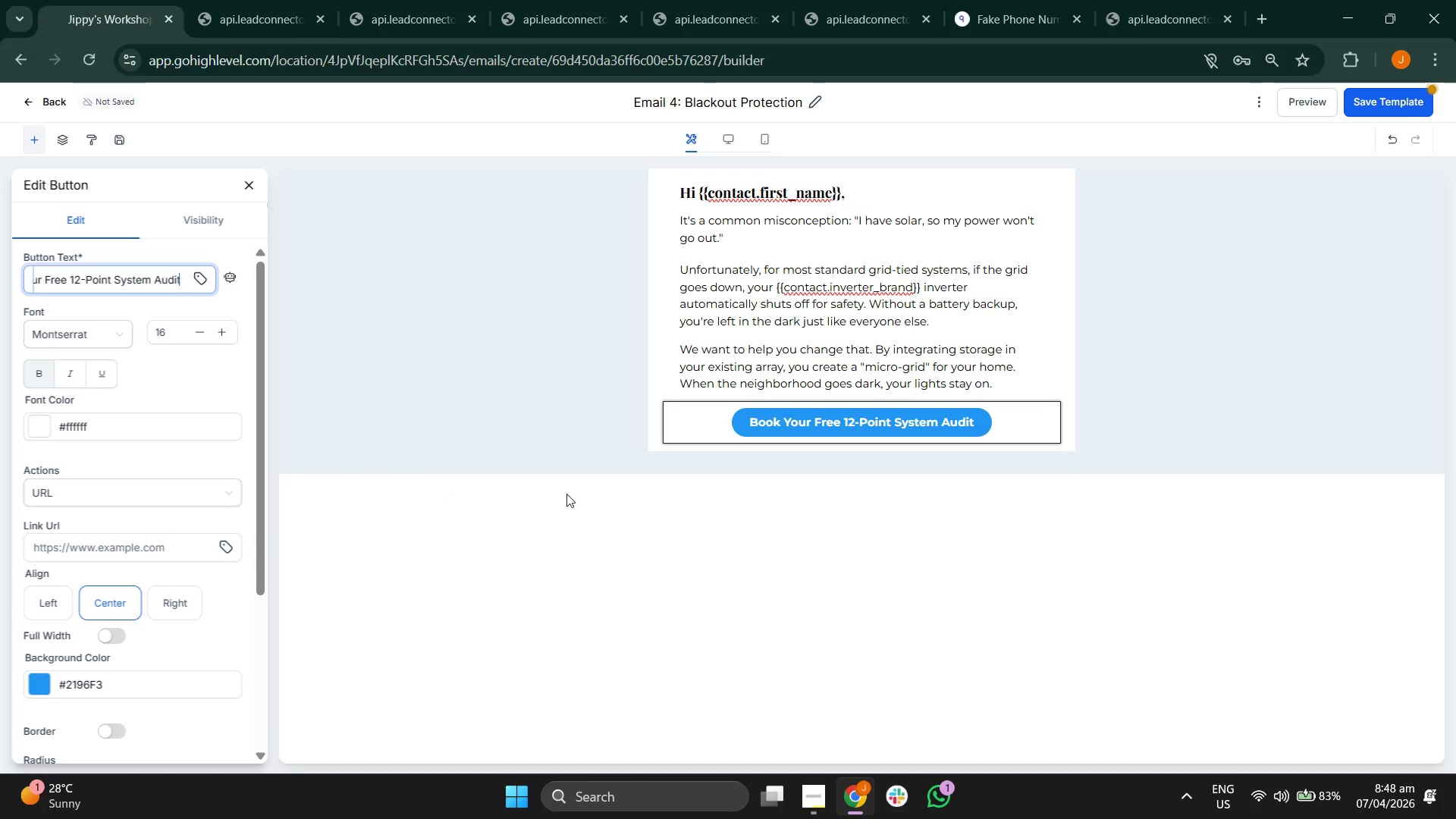 
left_click([1369, 96])
 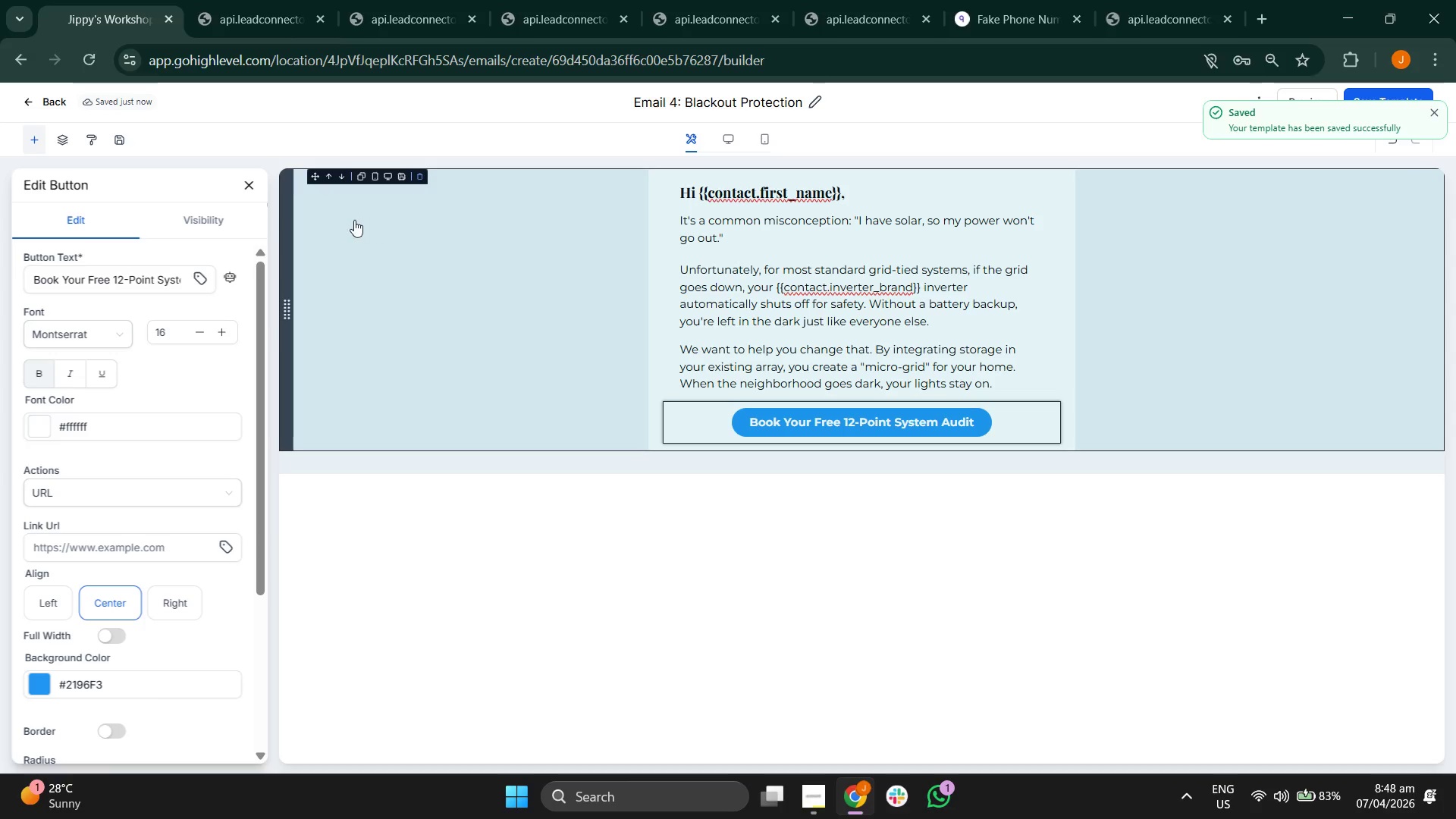 
scroll: coordinate [132, 488], scroll_direction: down, amount: 1.0
 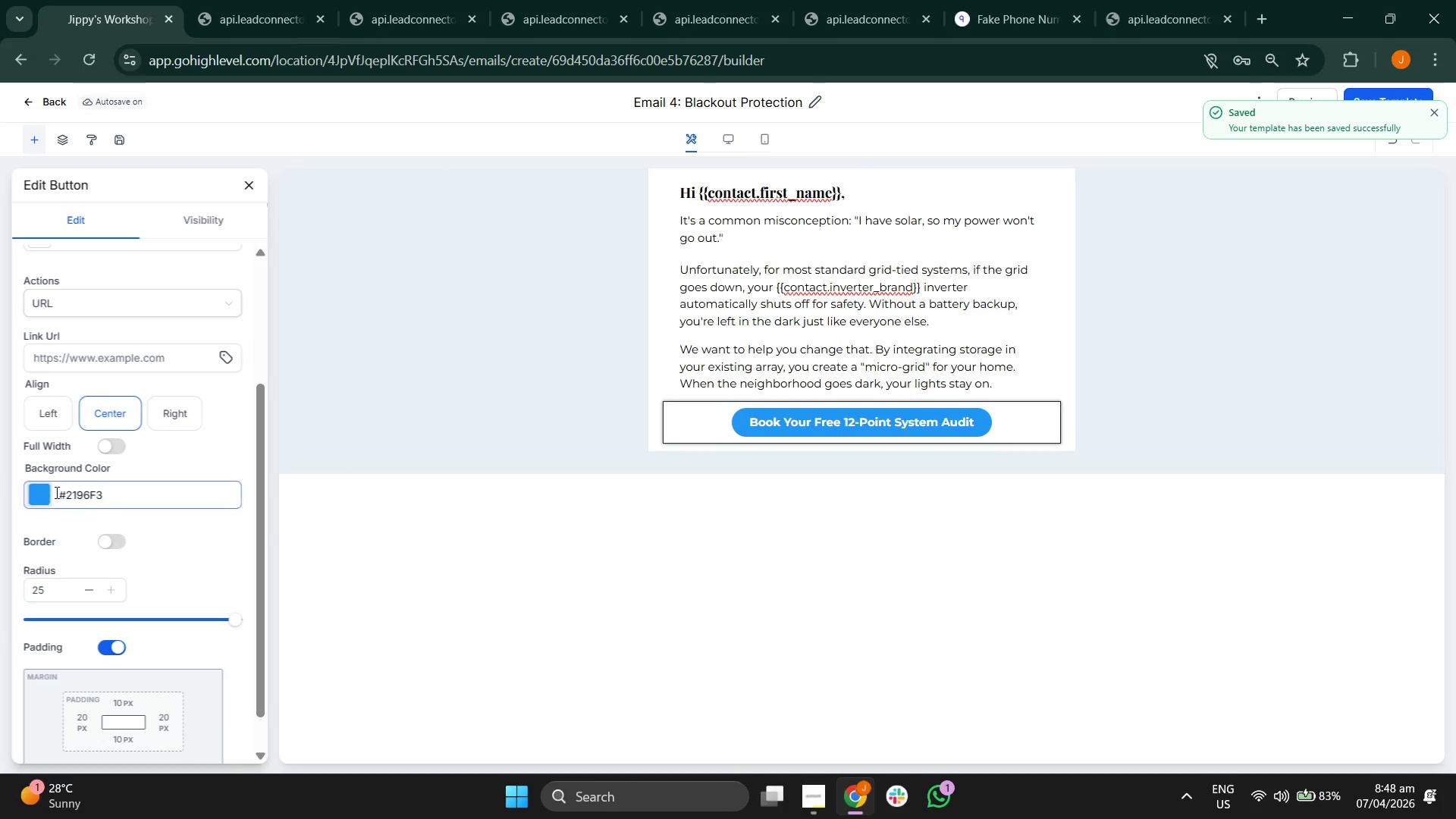 
double_click([43, 495])
 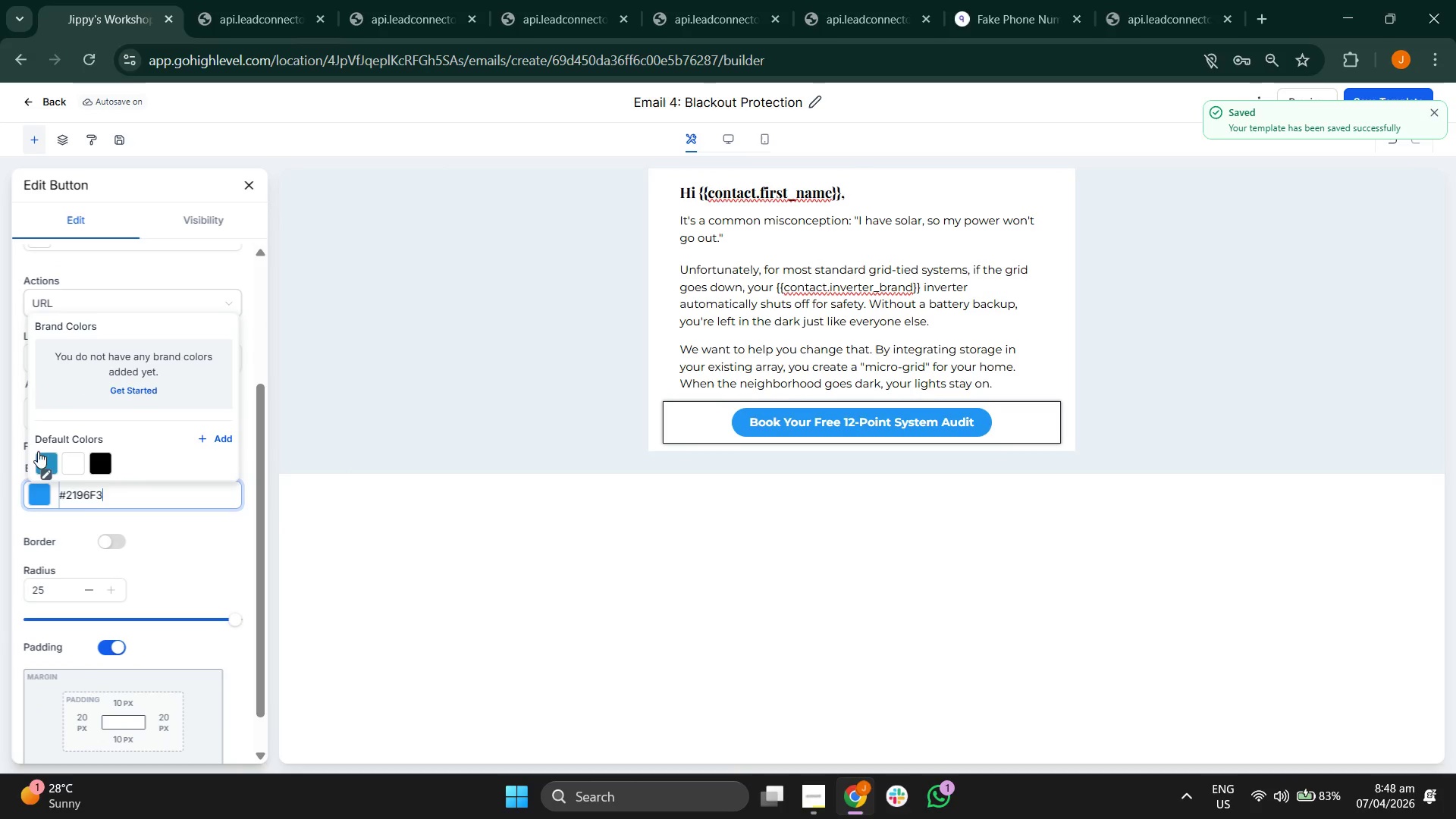 
left_click([43, 456])
 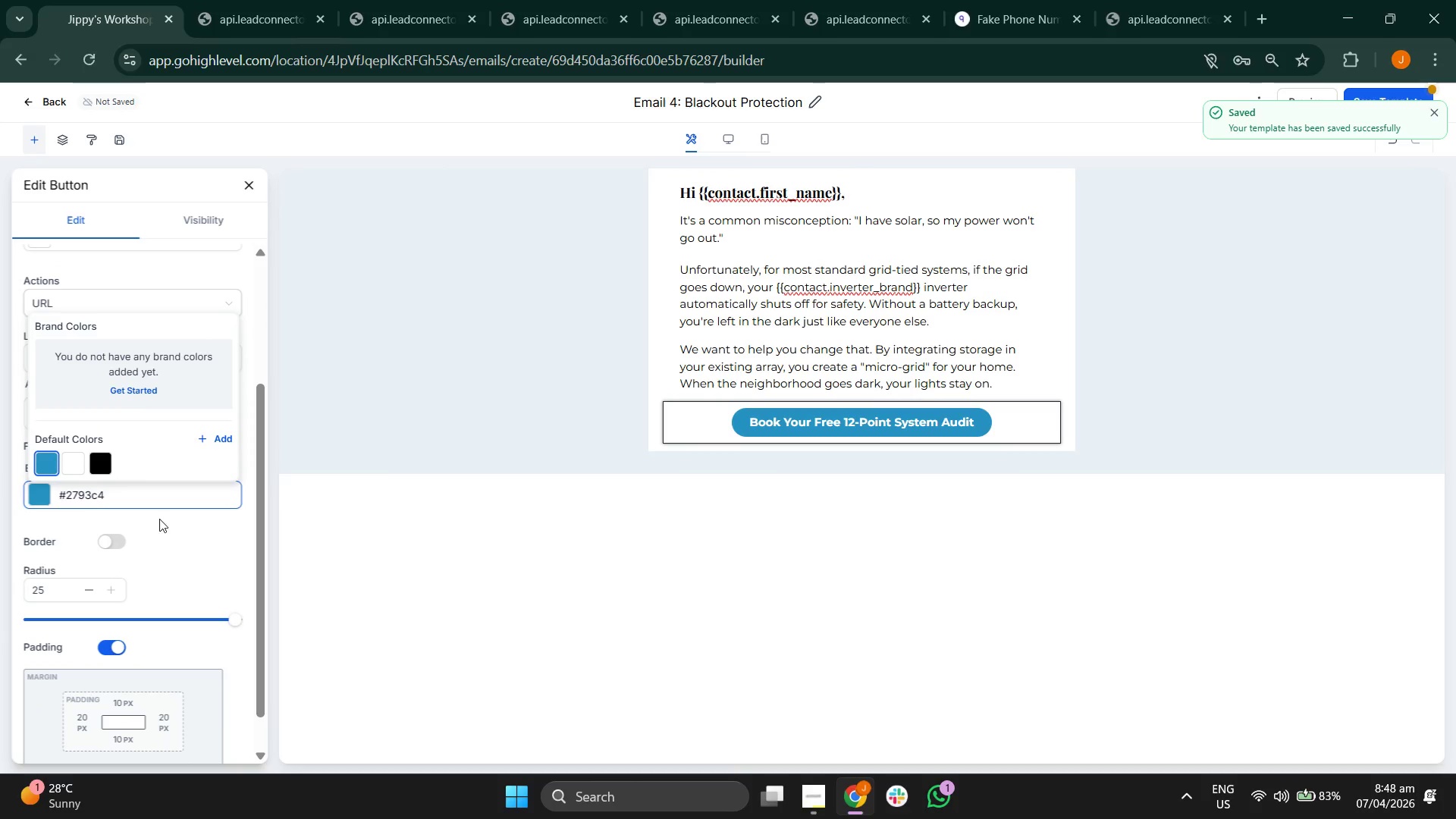 
left_click([175, 535])
 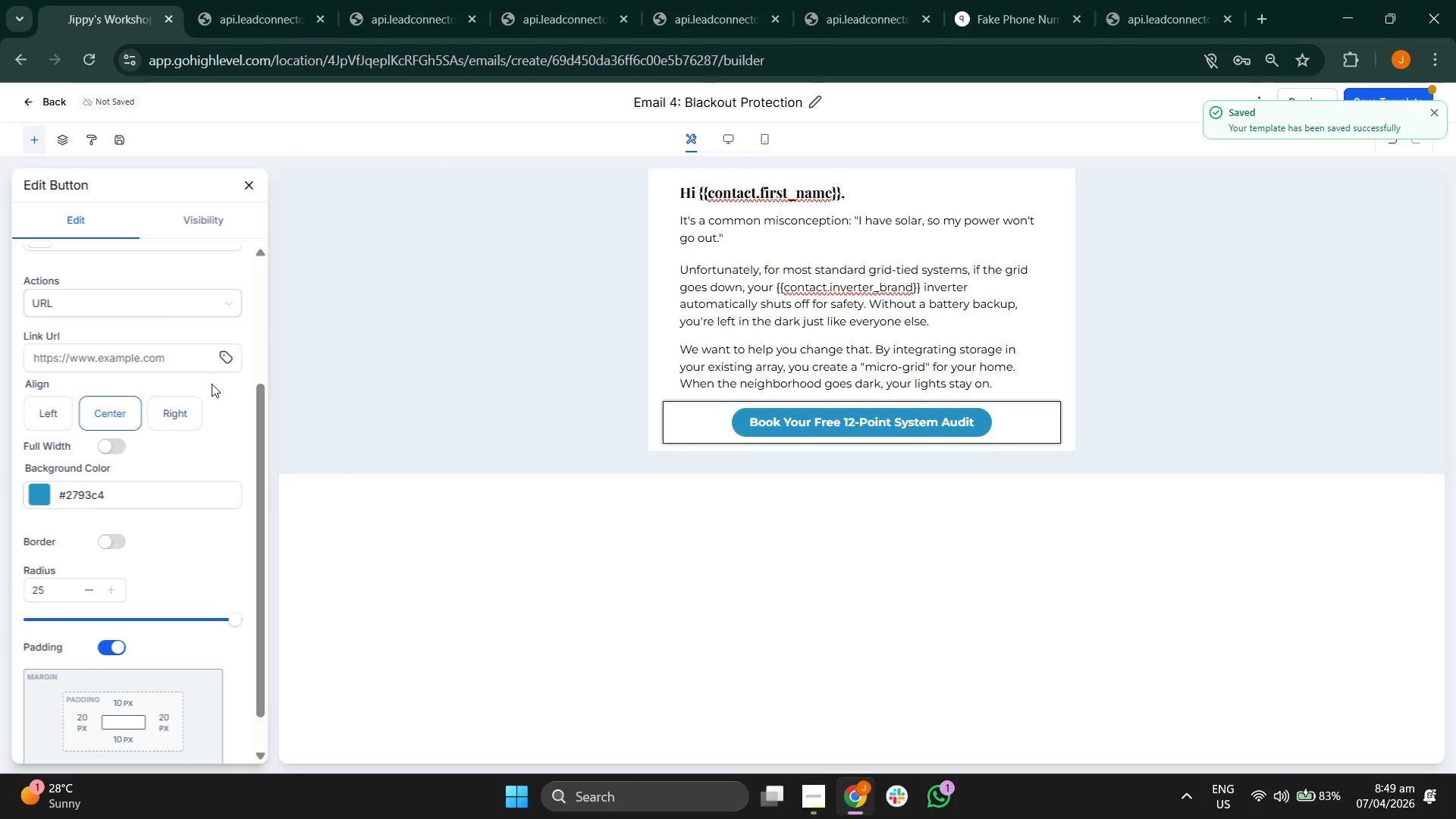 
scroll: coordinate [215, 369], scroll_direction: up, amount: 2.0
 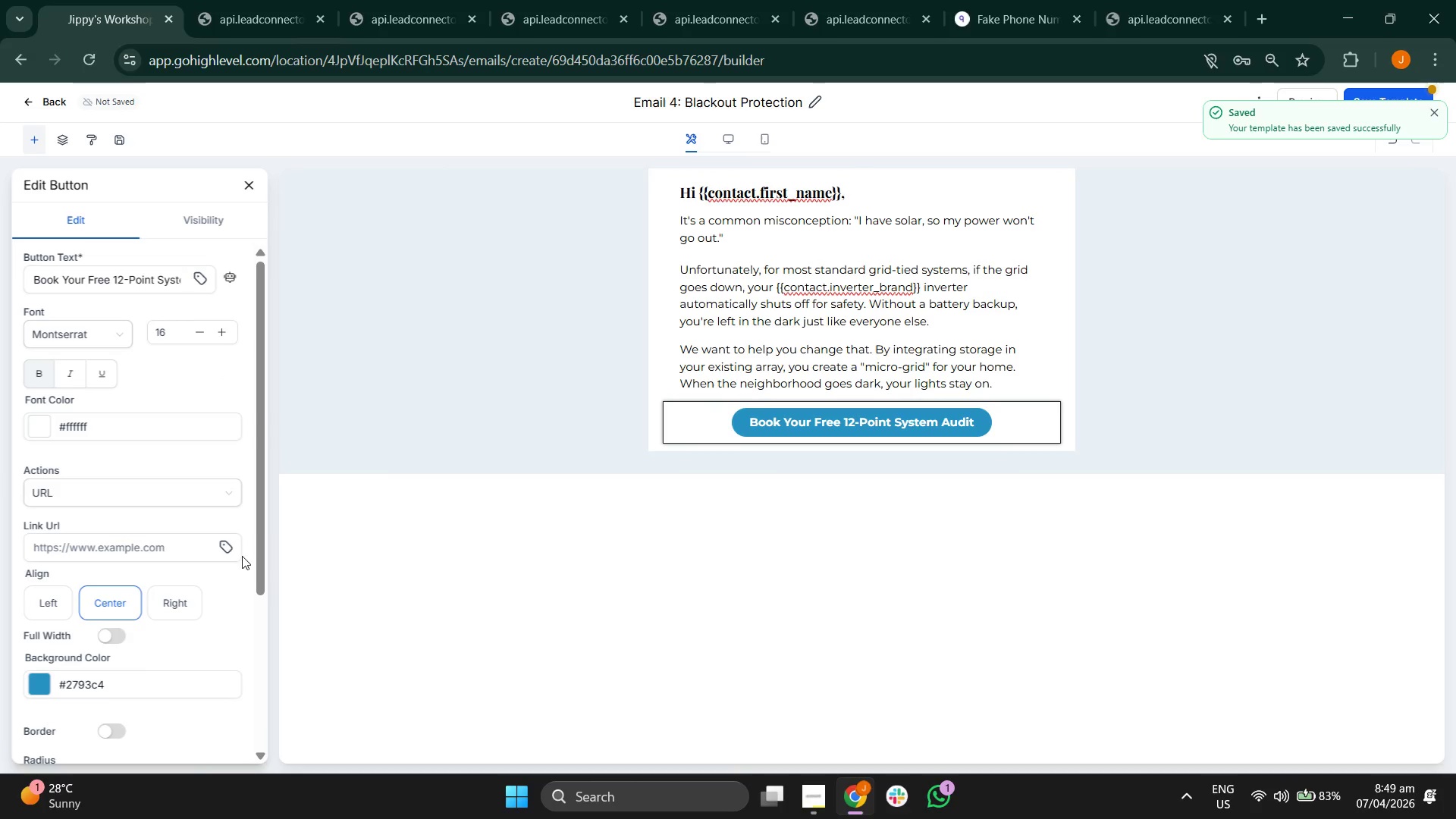 
double_click([215, 541])
 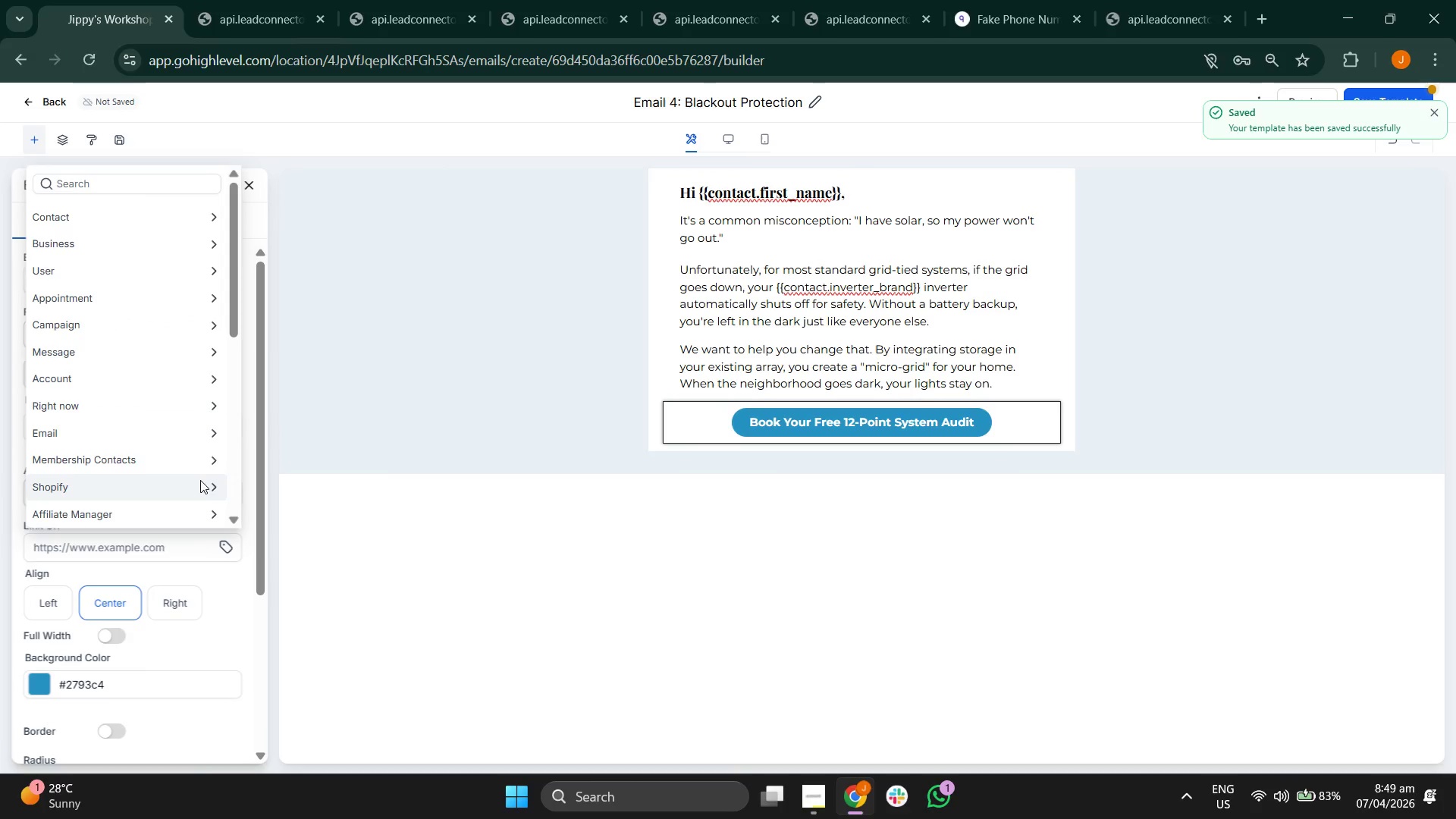 
scroll: coordinate [153, 437], scroll_direction: down, amount: 4.0
 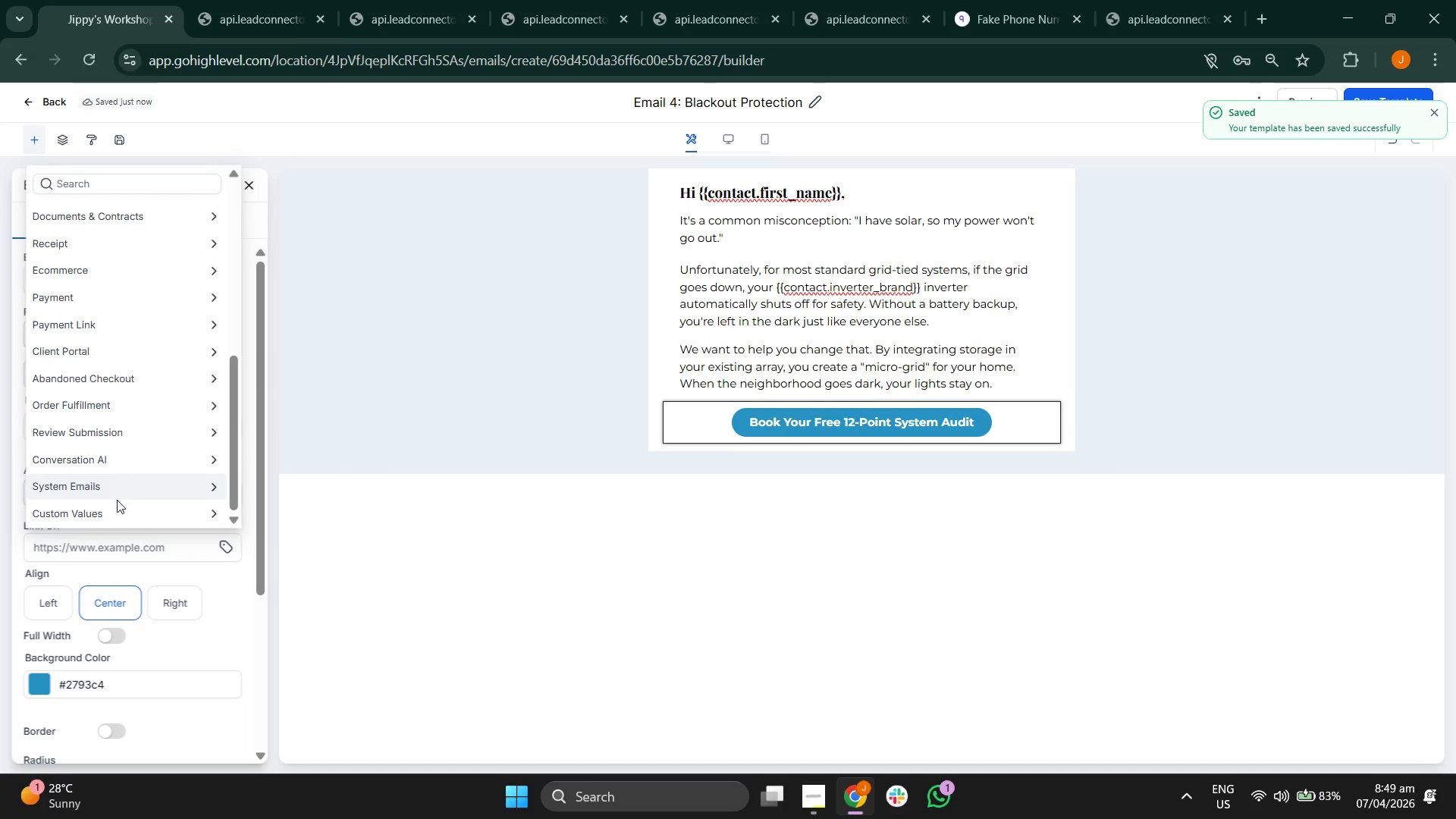 
left_click([112, 507])
 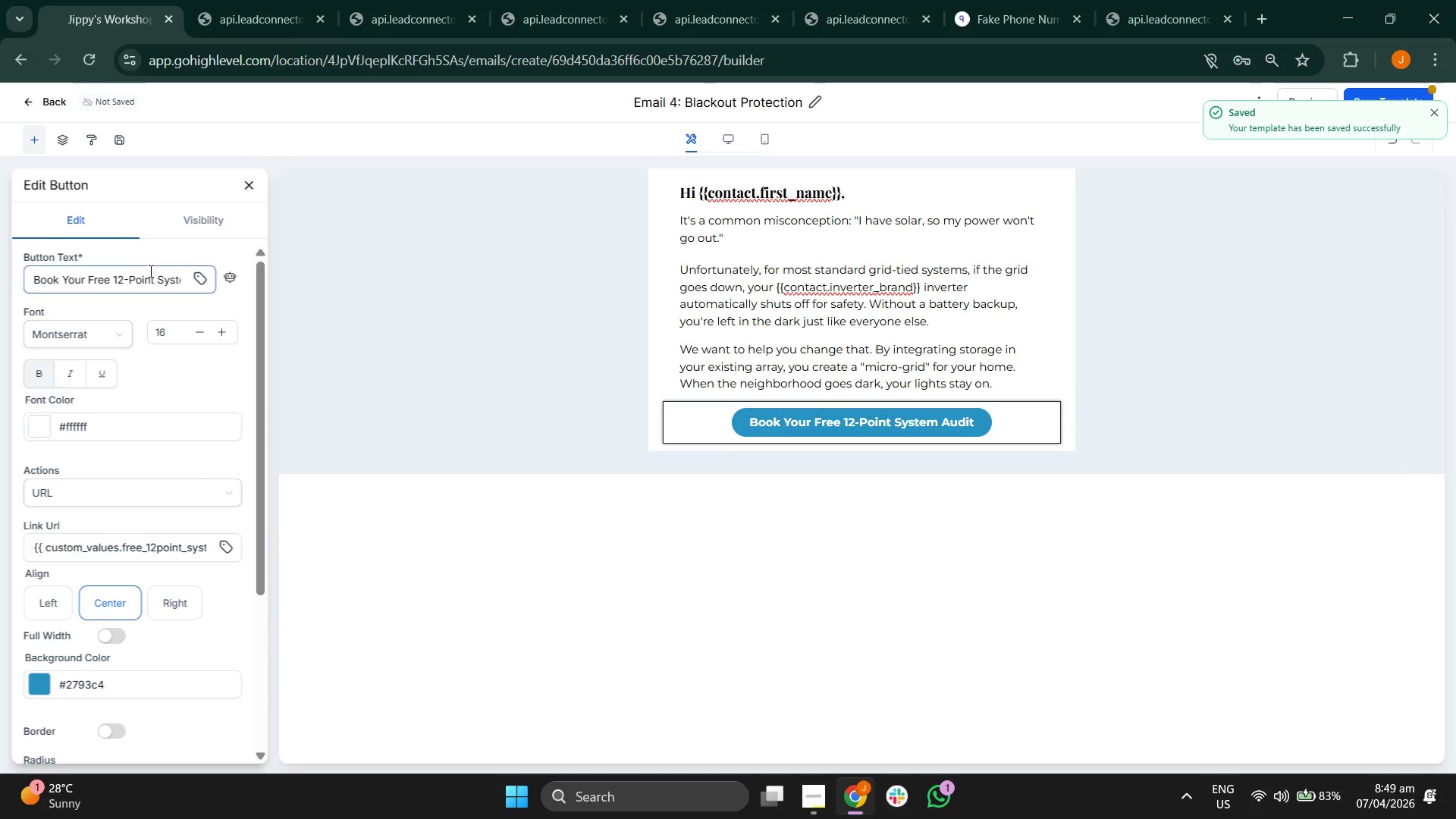 
left_click([249, 181])
 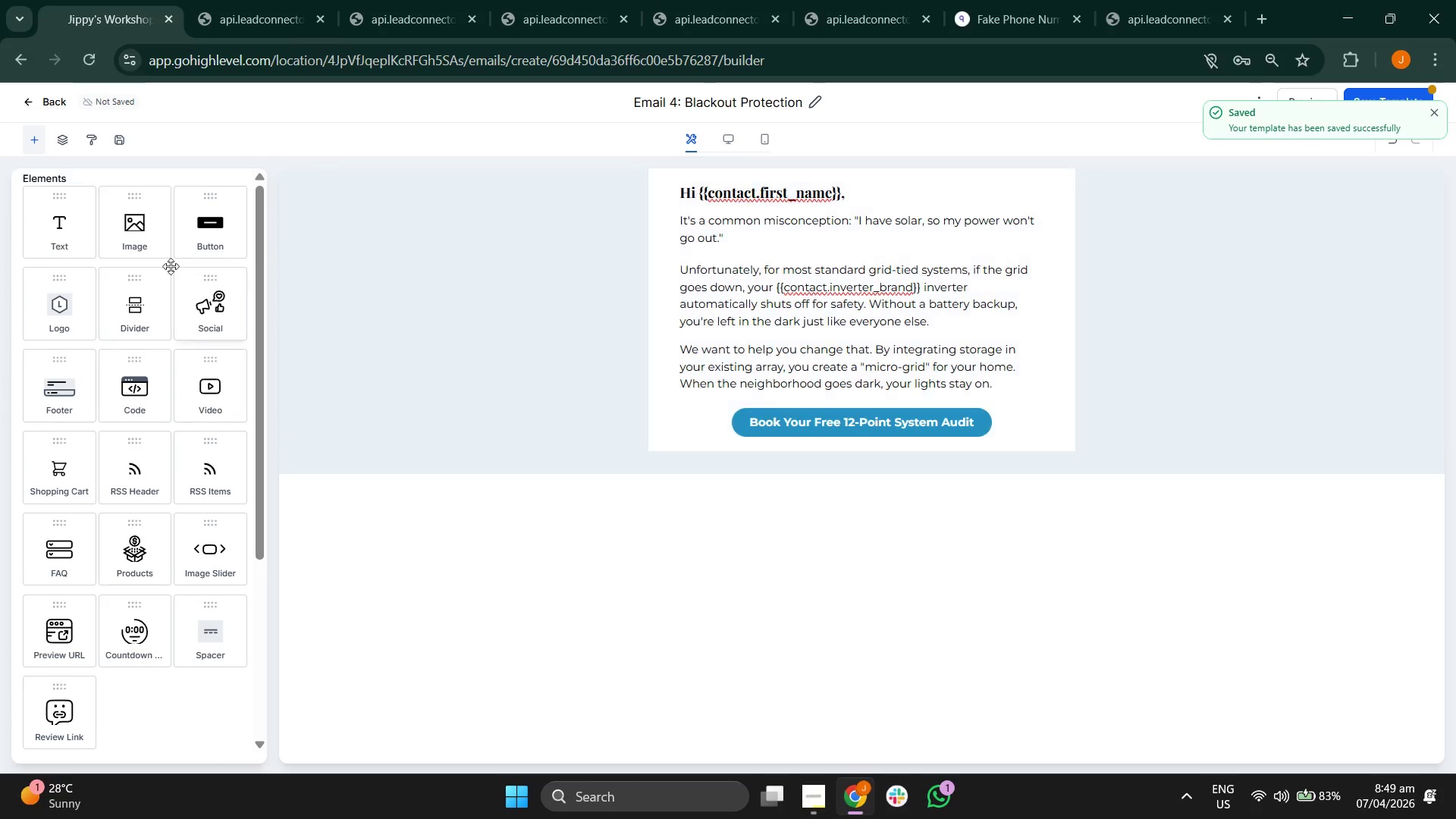 
left_click_drag(start_coordinate=[64, 245], to_coordinate=[785, 466])
 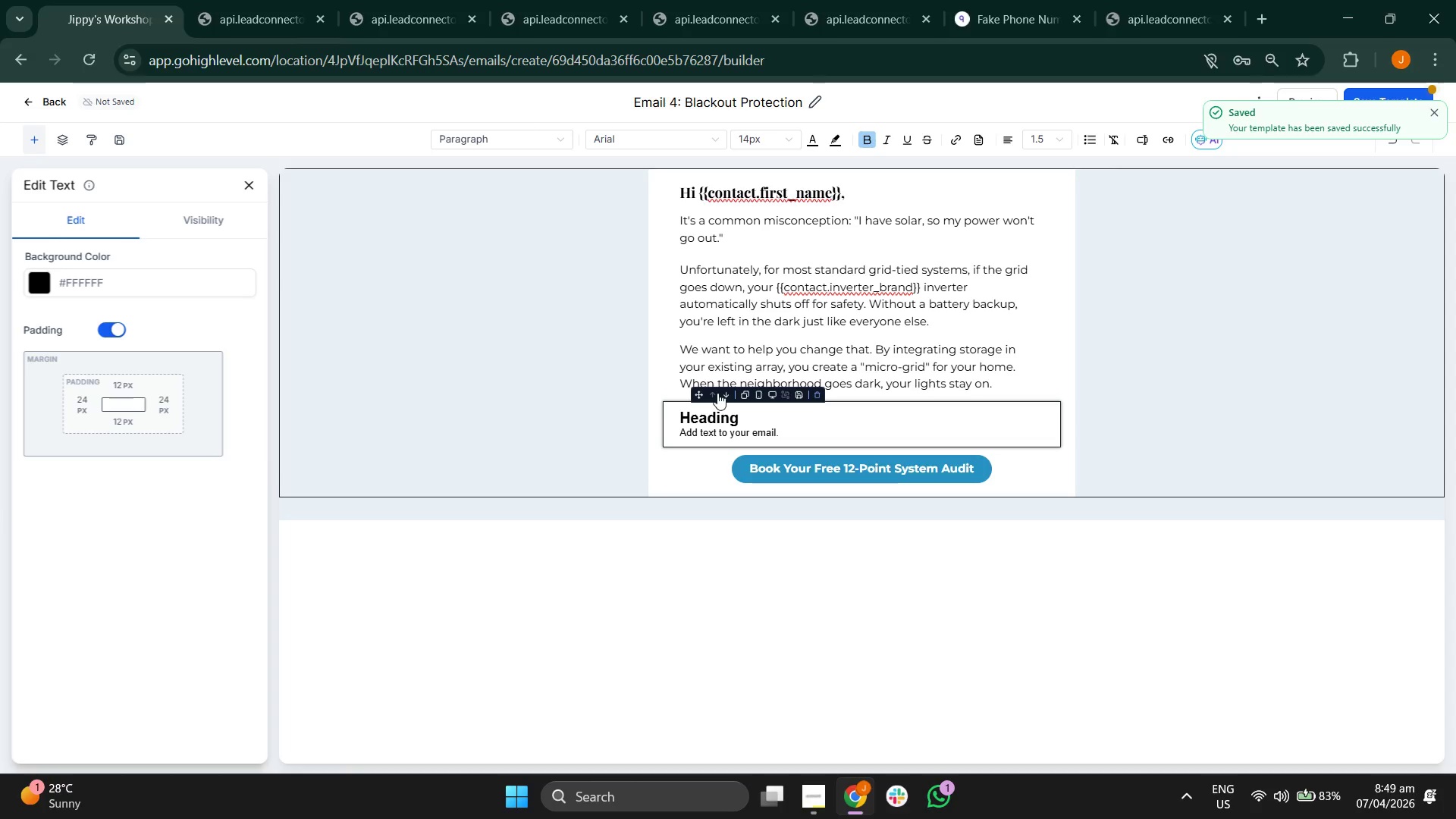 
left_click([721, 394])
 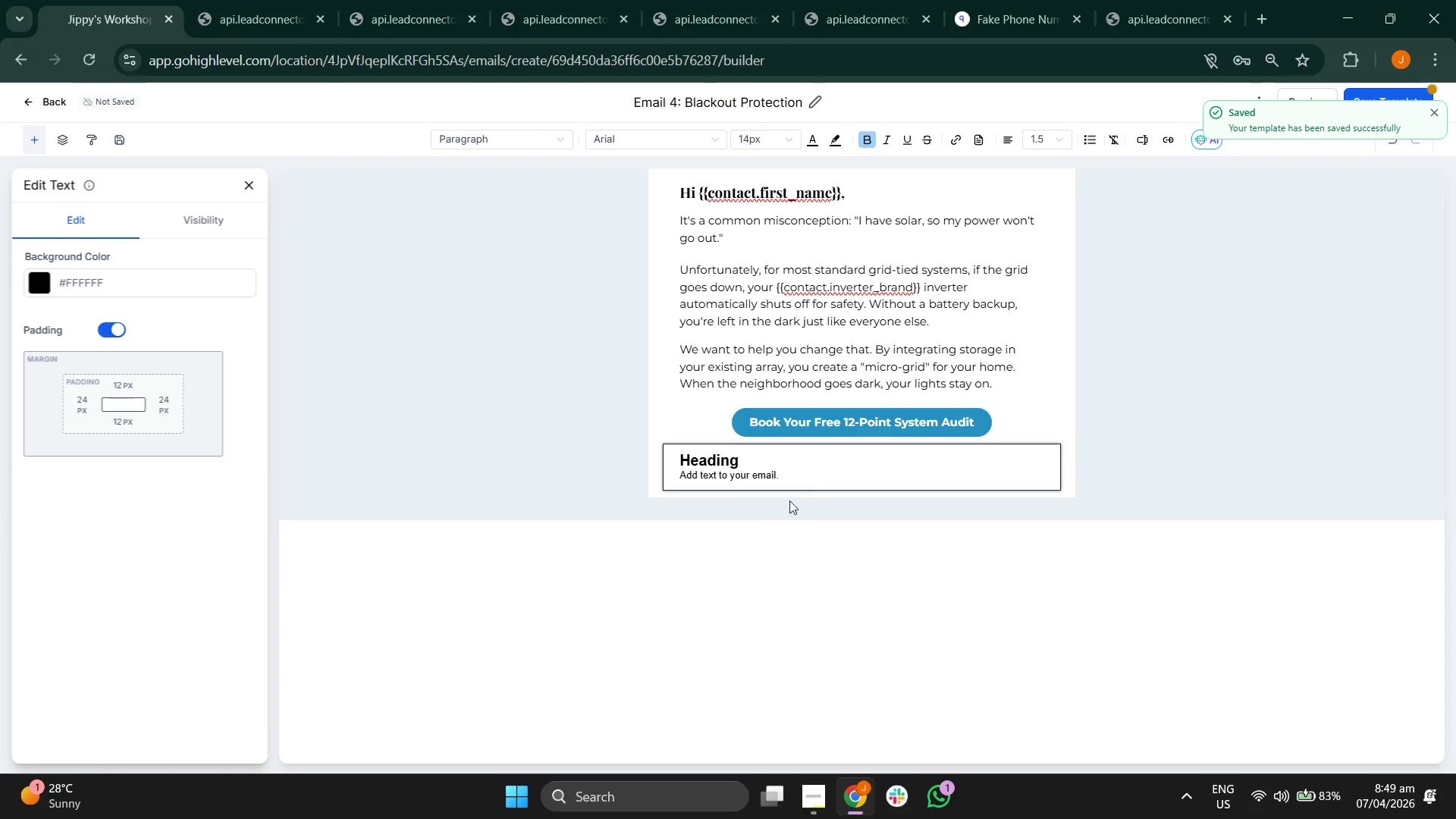 
left_click([824, 471])
 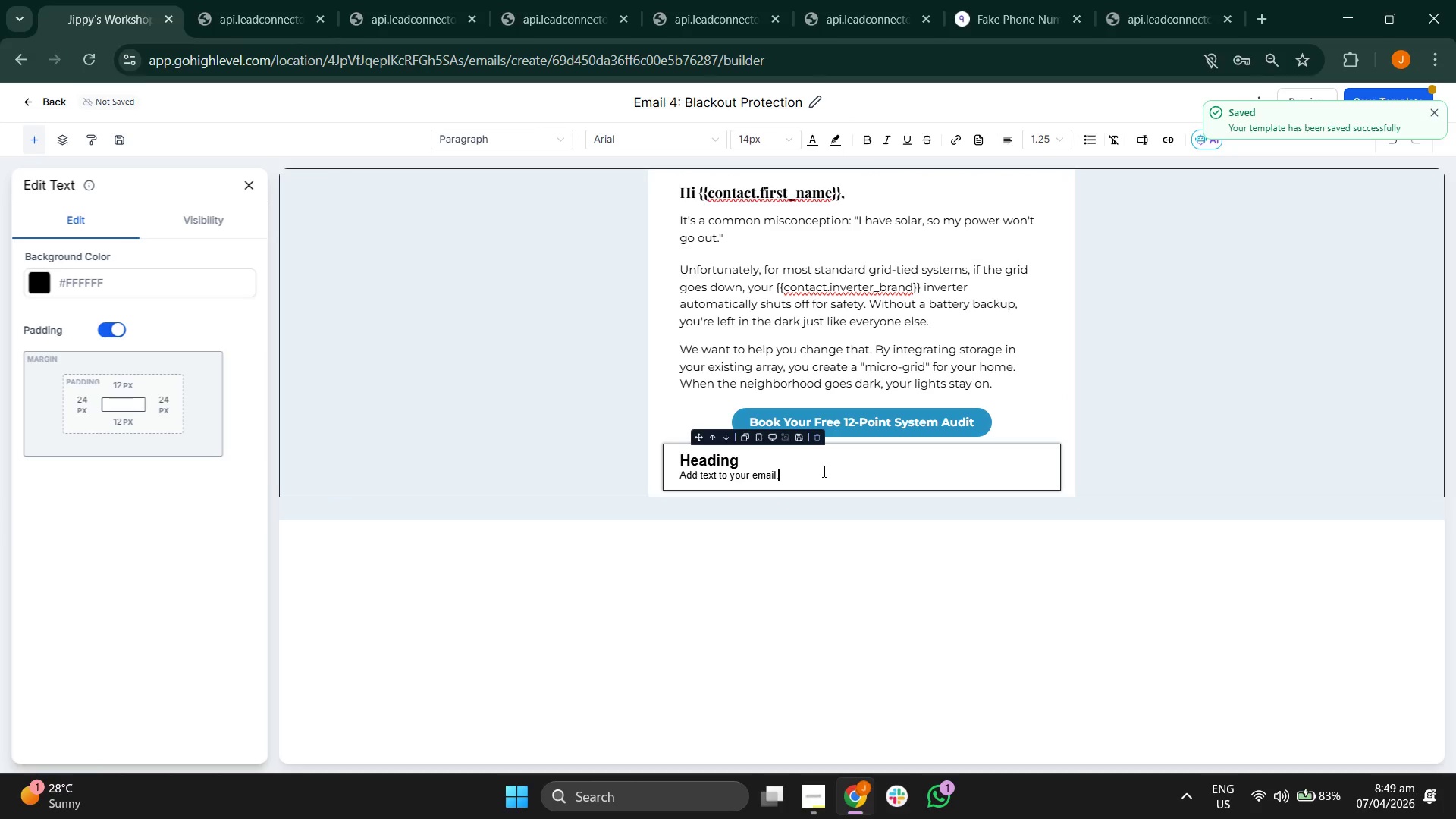 
key(Backspace)
 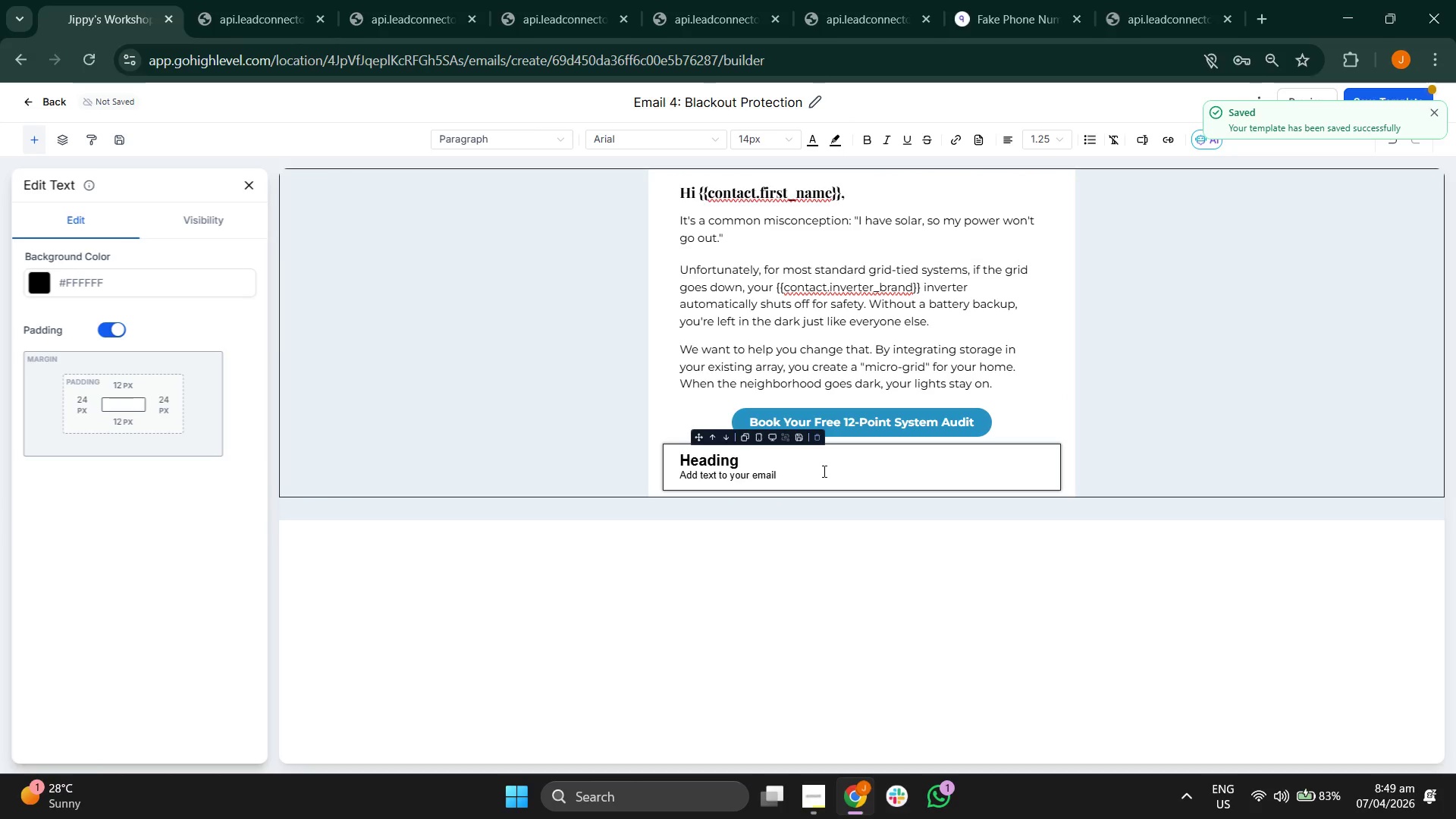 
key(Backspace)
 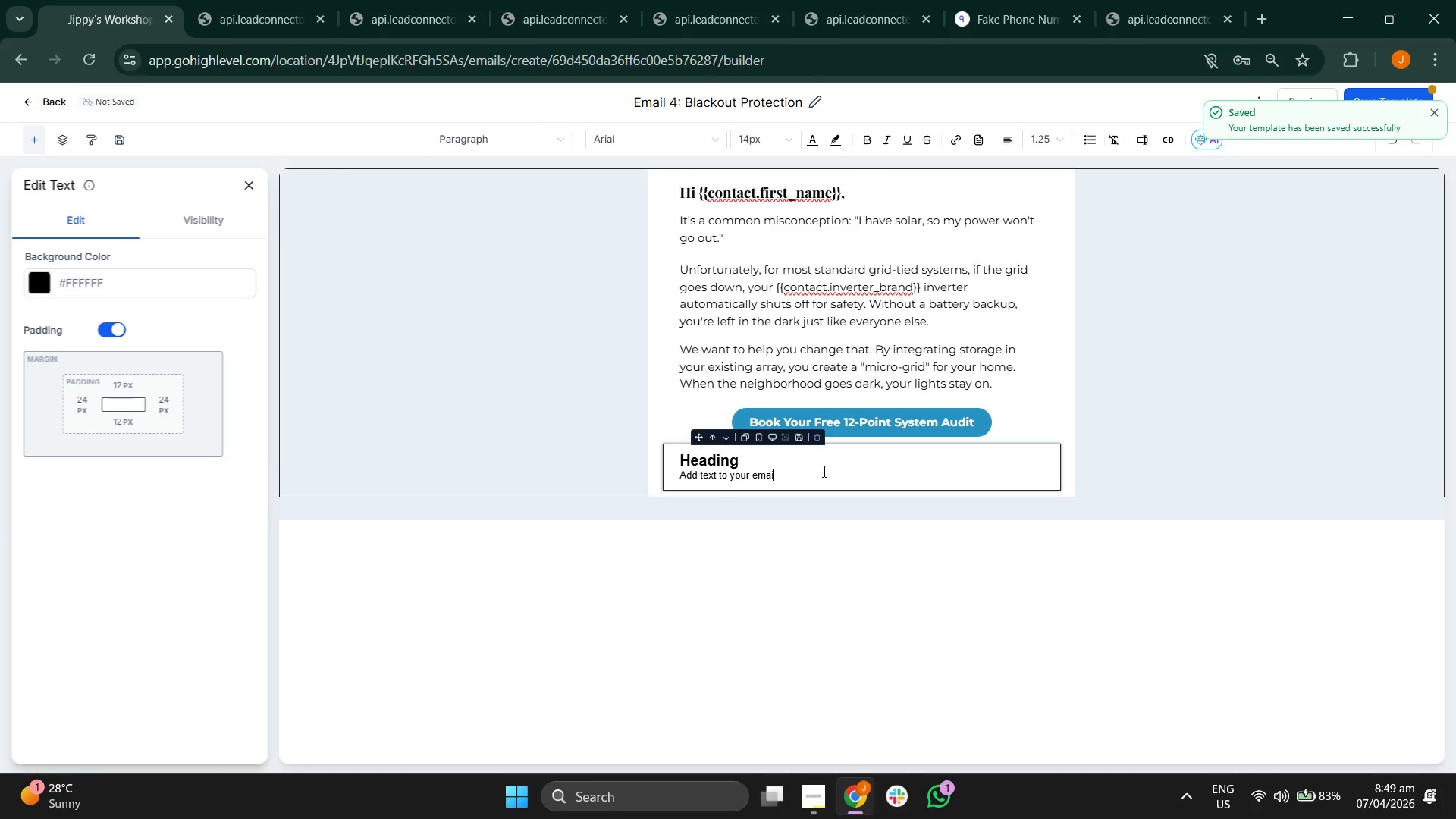 
key(Backspace)
 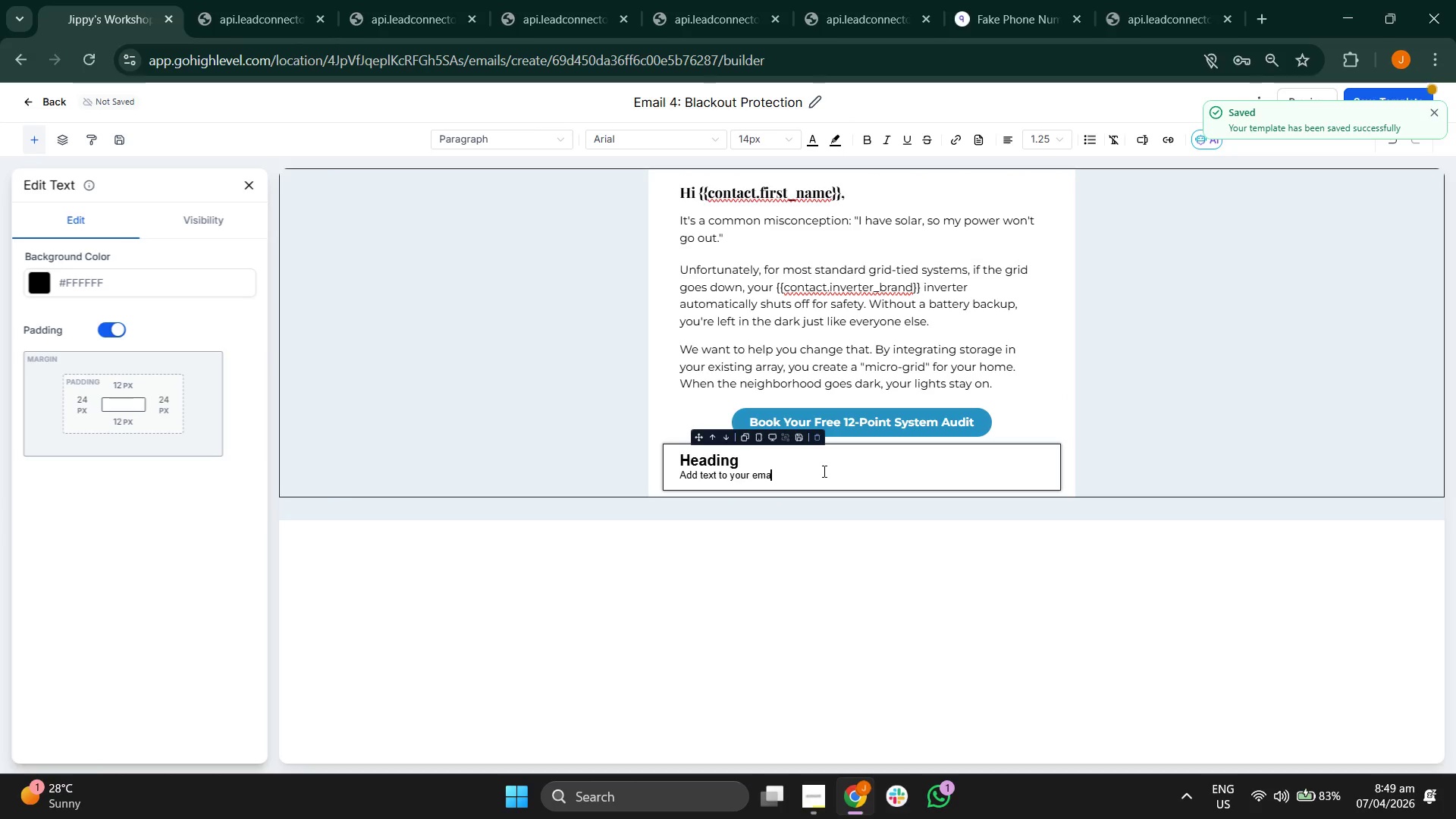 
key(Backspace)
 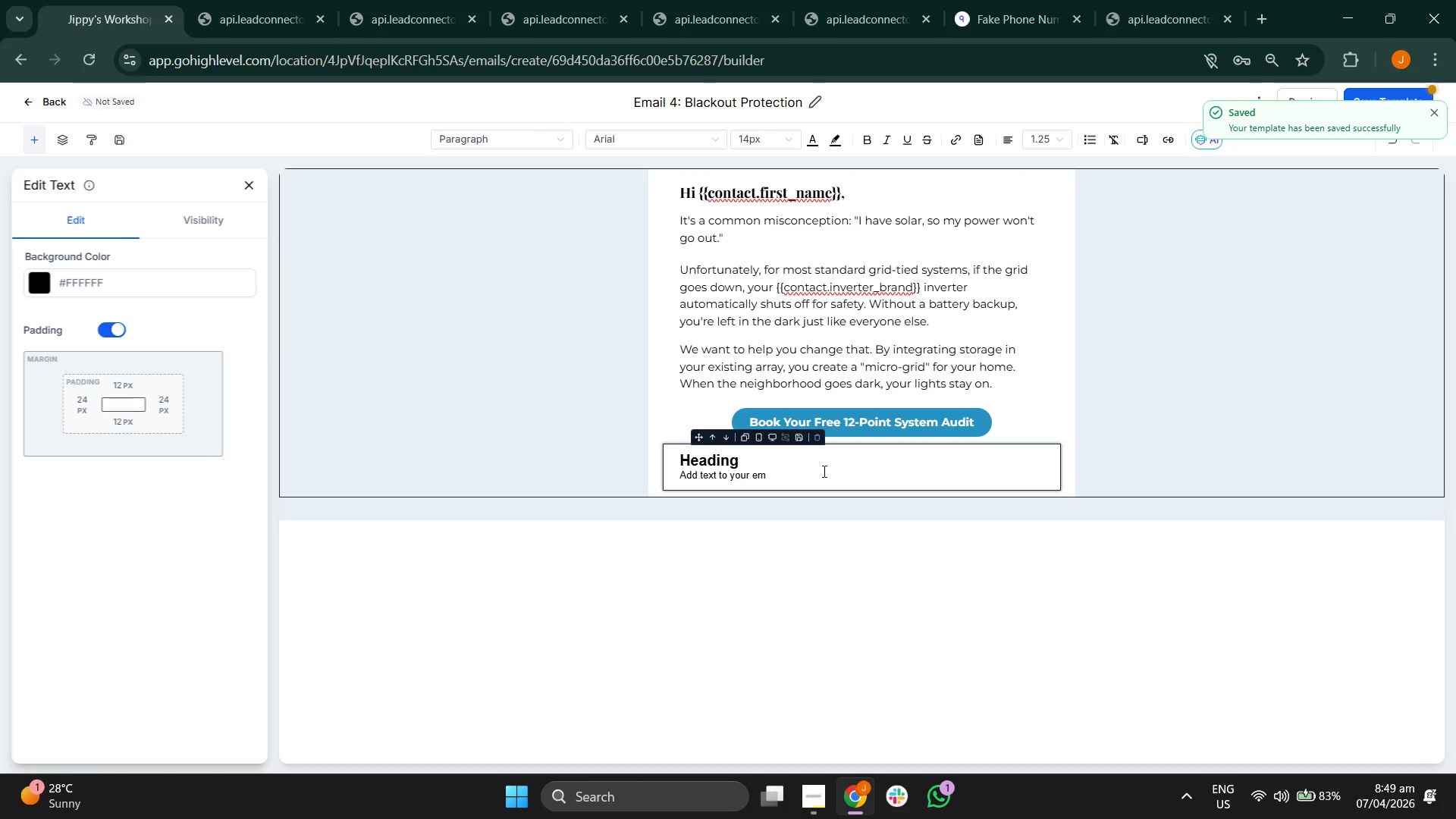 
key(Backspace)
 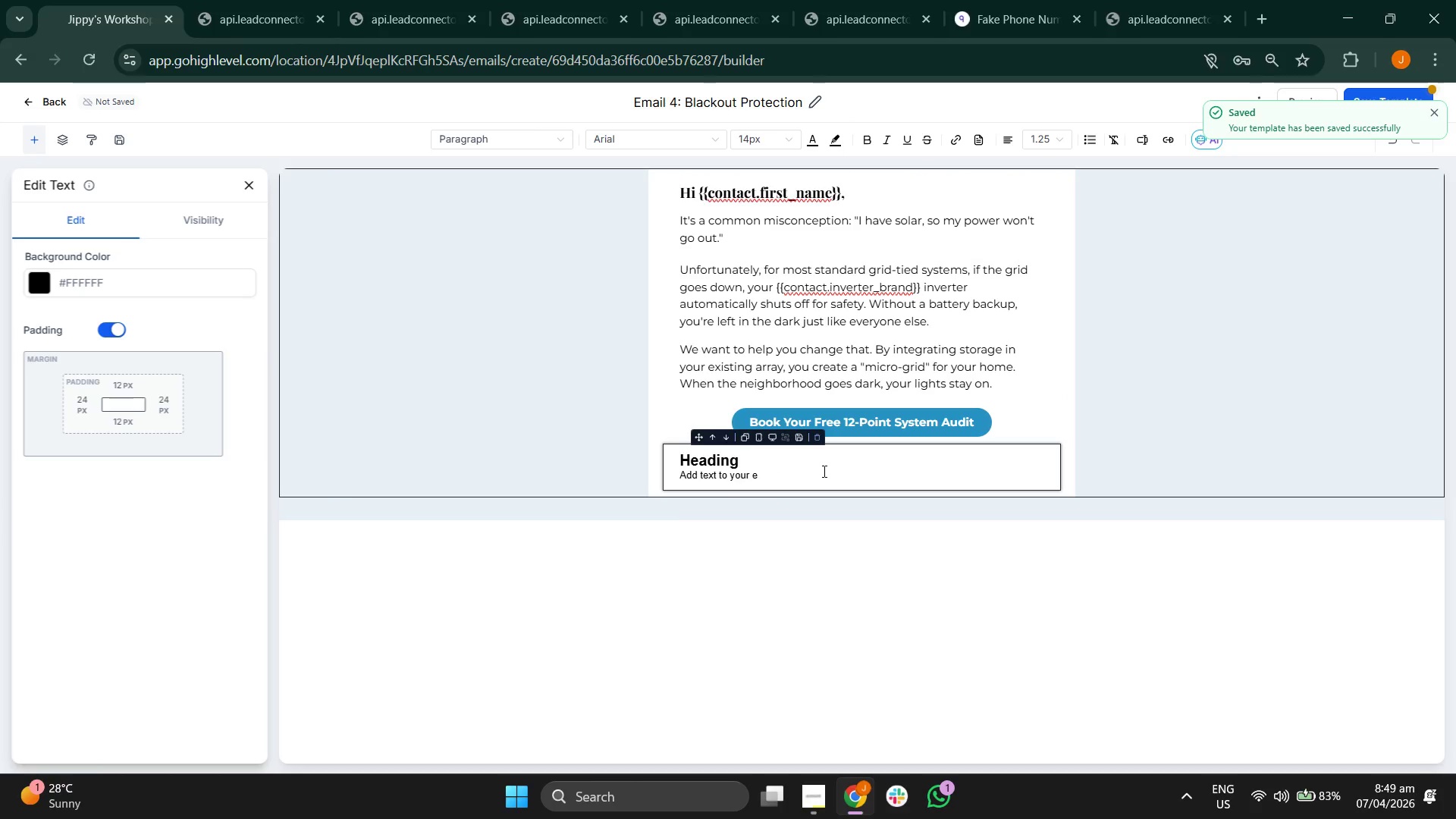 
key(Backspace)
 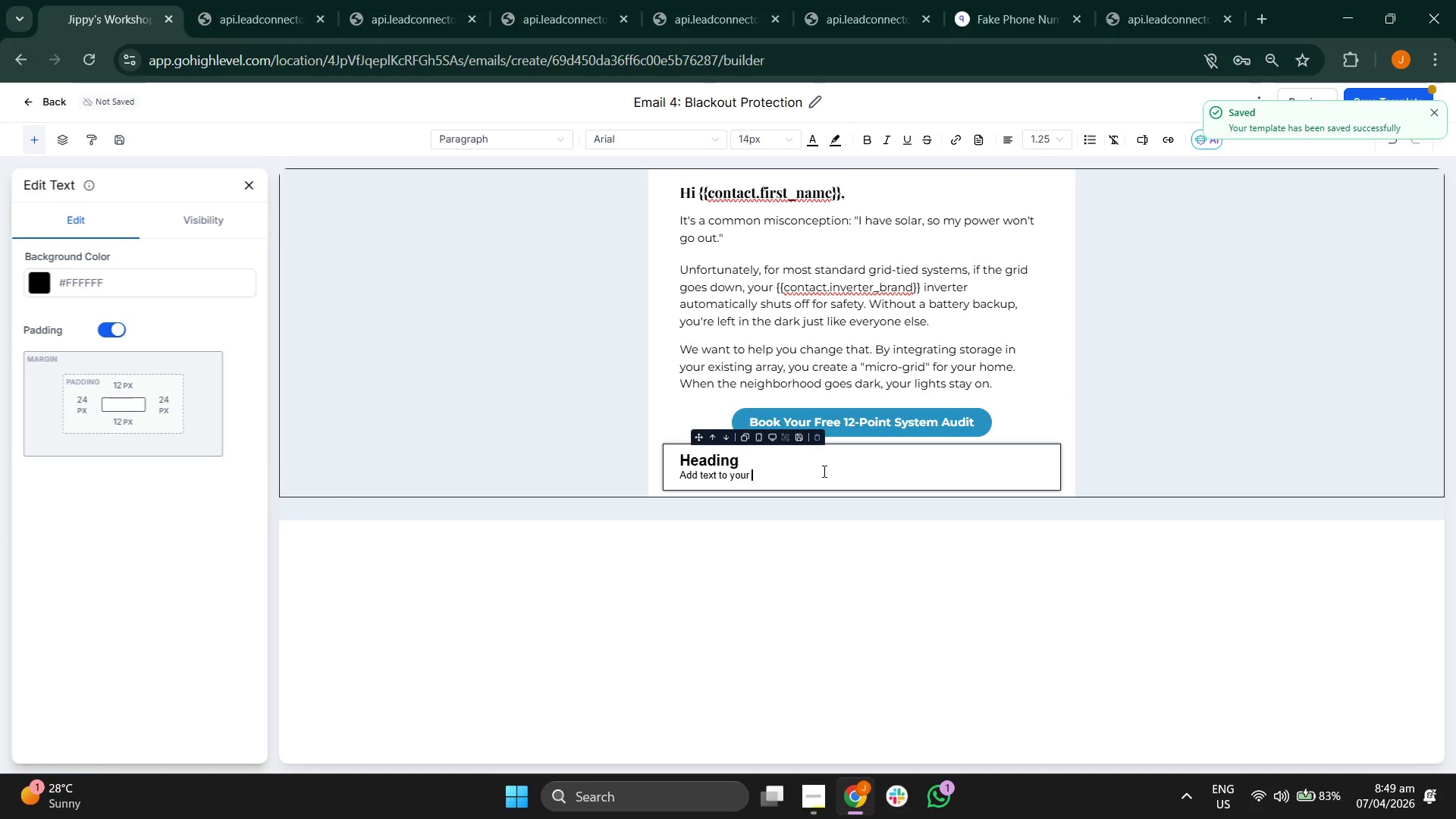 
key(Backspace)
 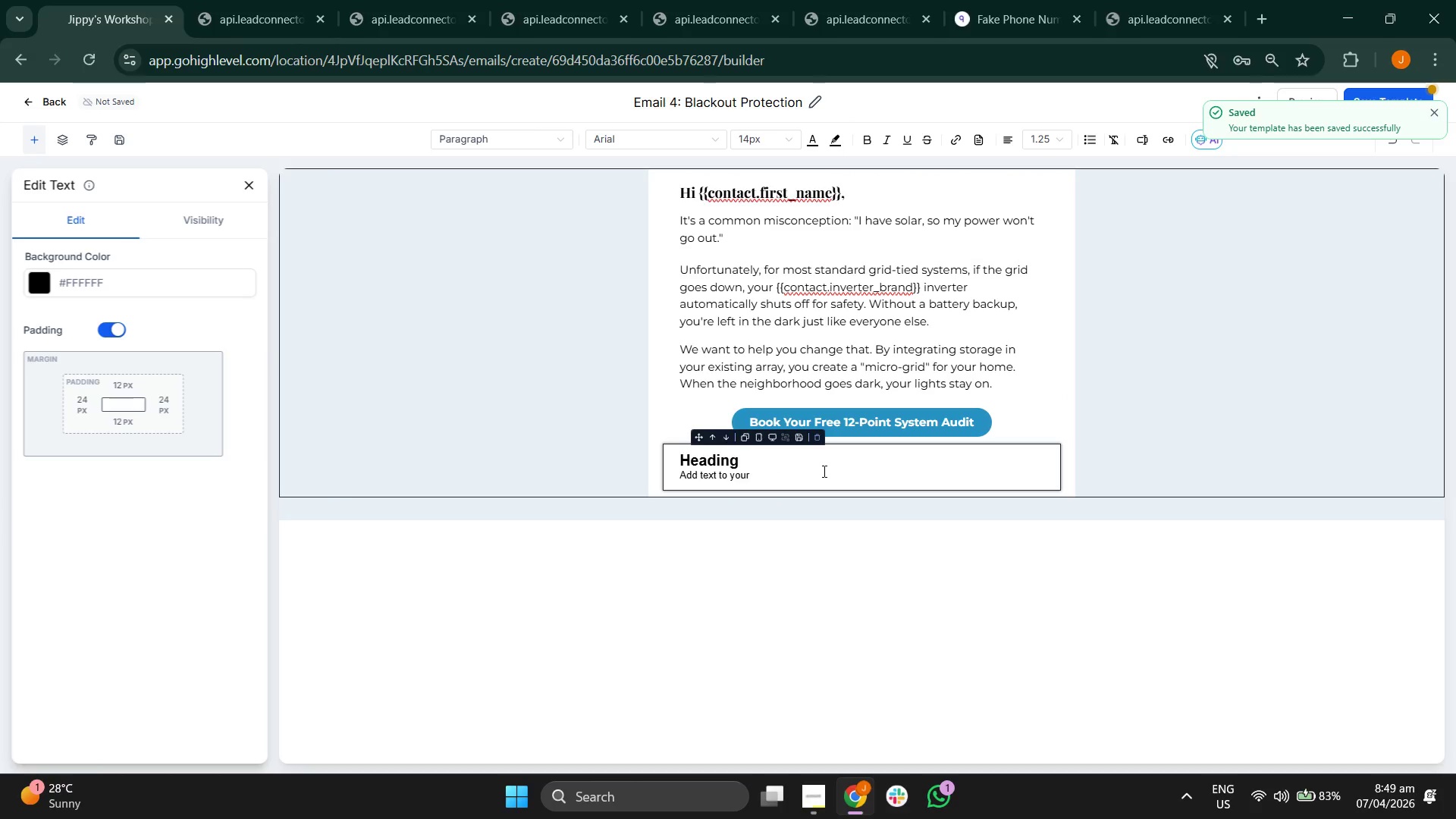 
key(Backspace)
 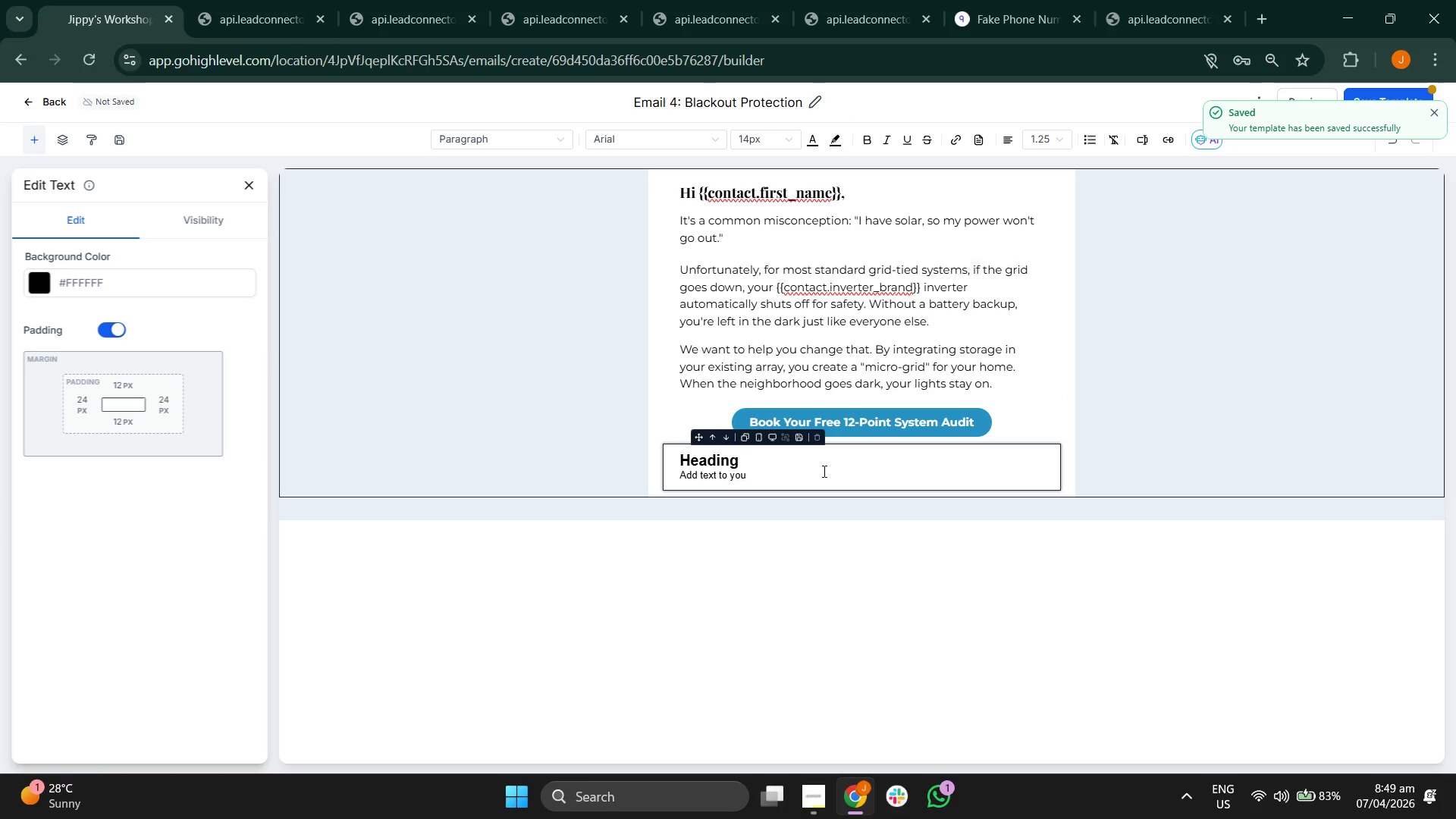 
key(Backspace)
 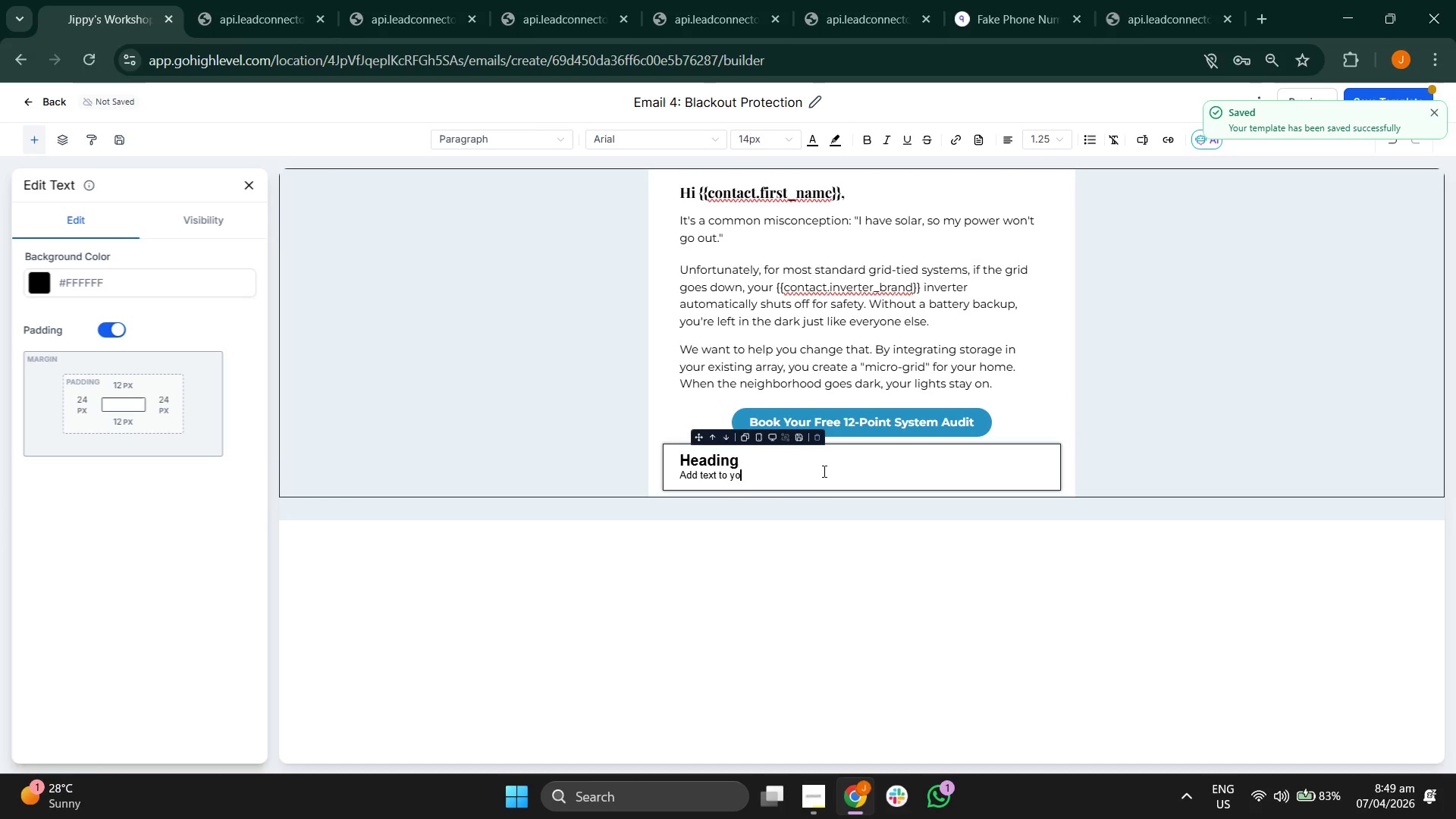 
key(Backspace)
 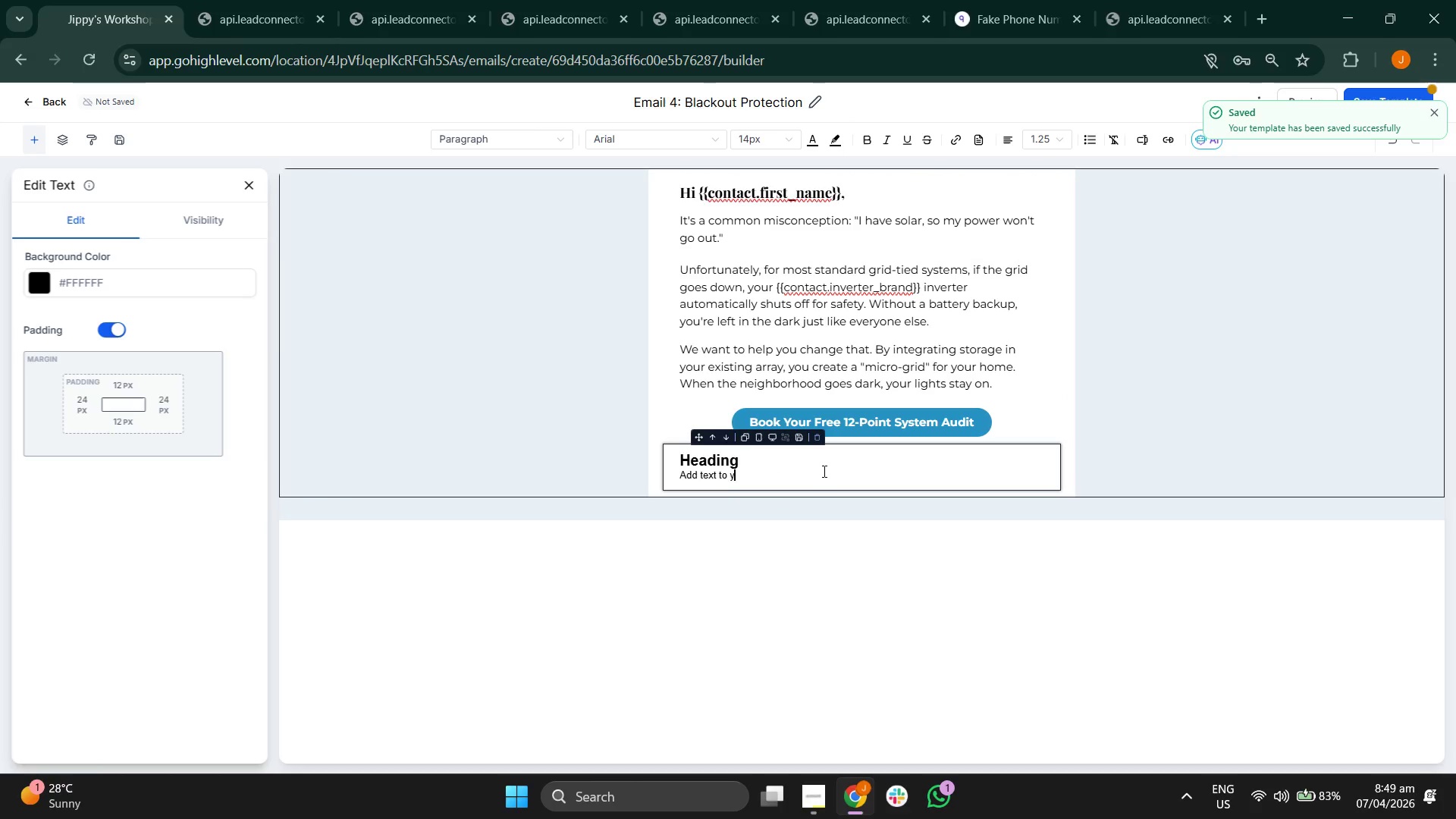 
key(Backspace)
 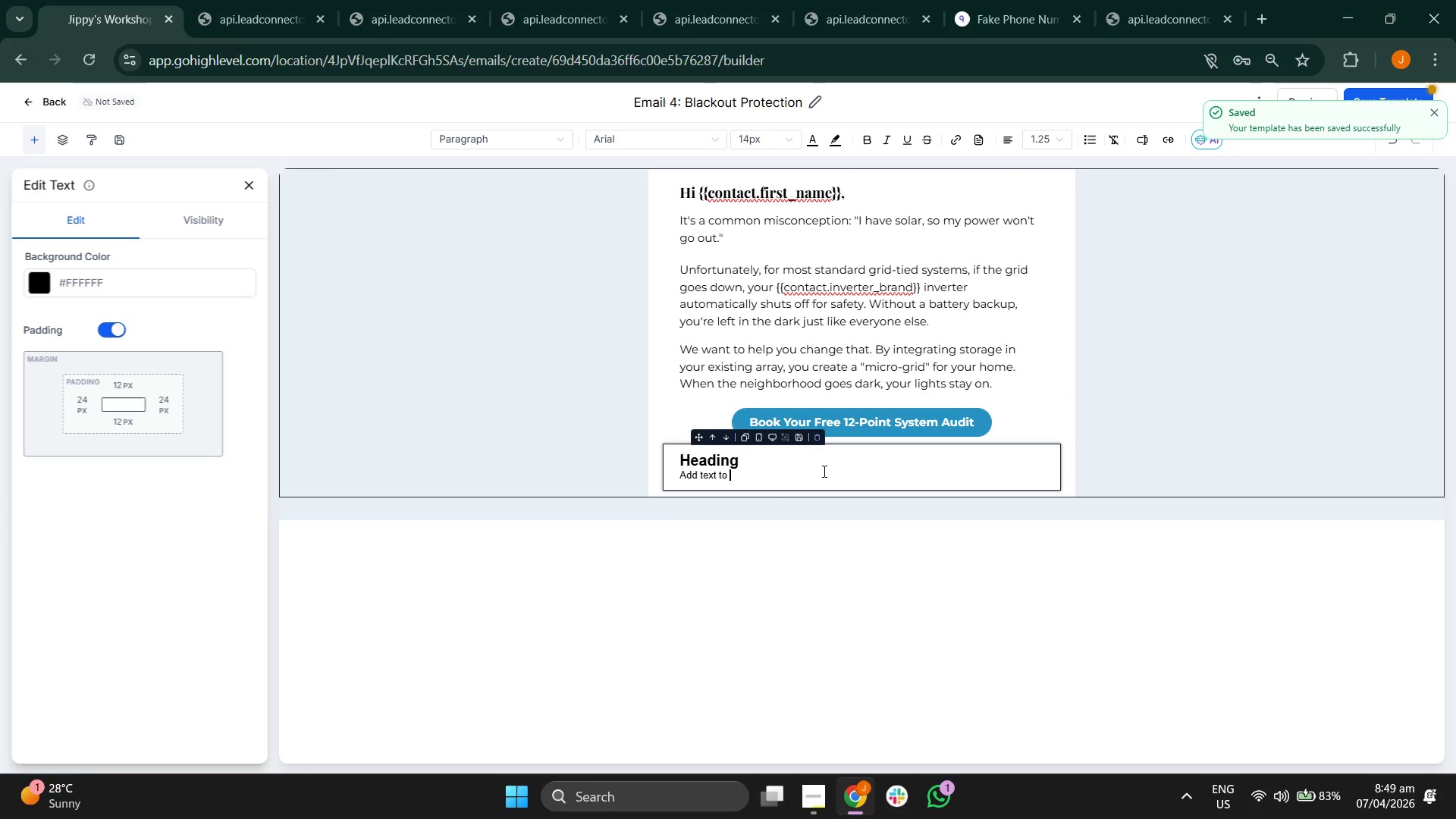 
key(Backspace)
 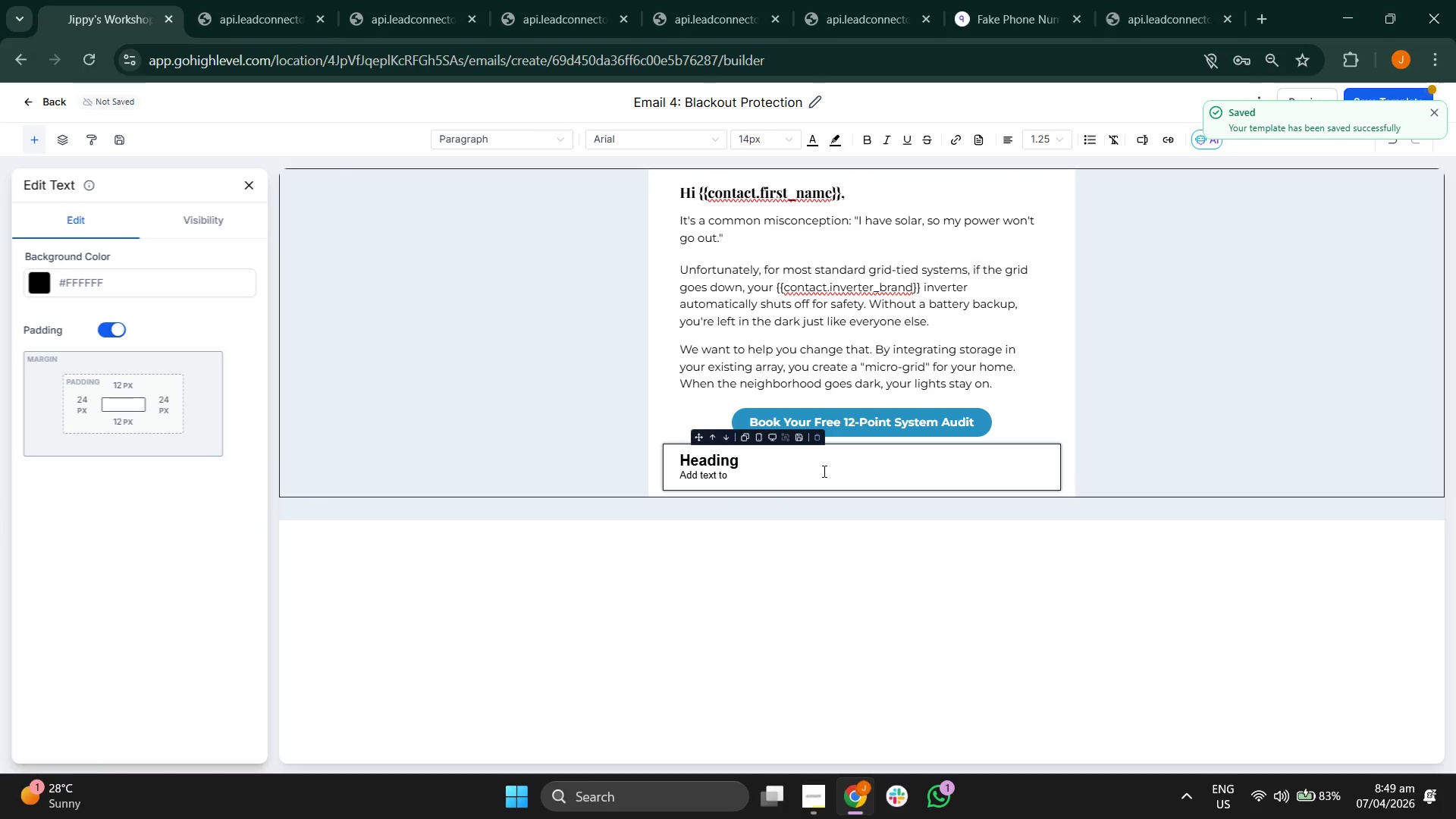 
key(Backspace)
 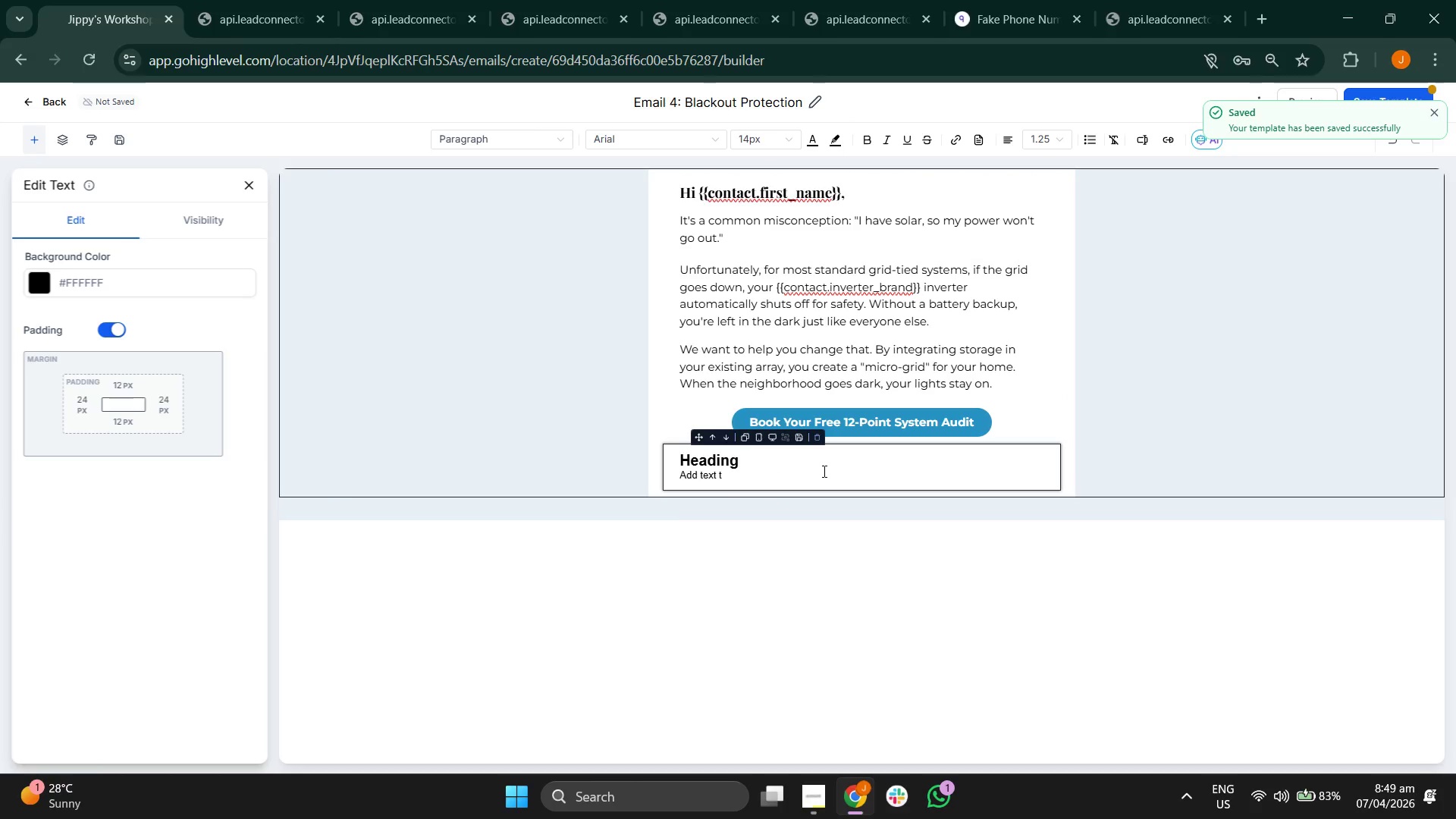 
key(Backspace)
 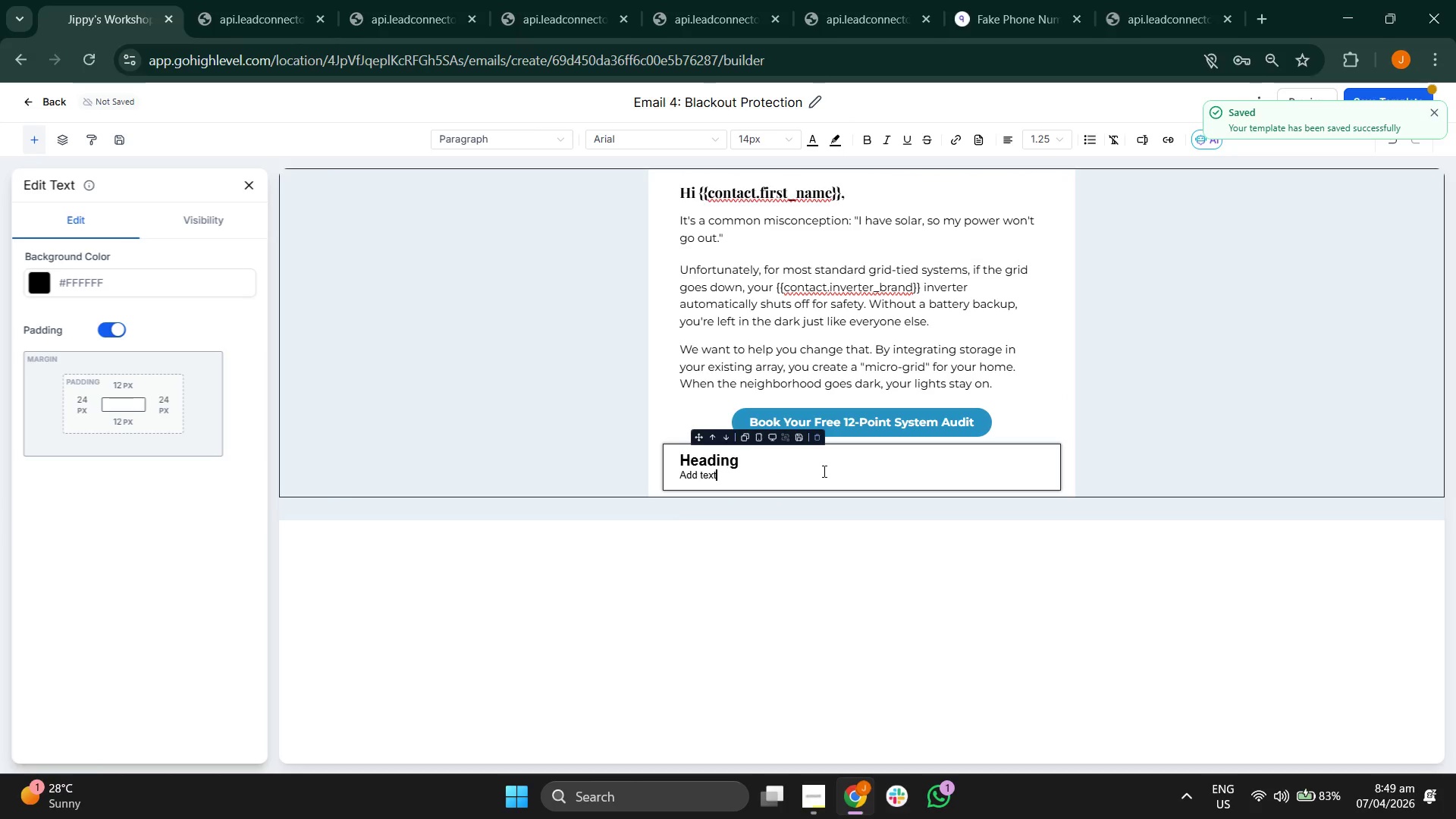 
key(Backspace)
 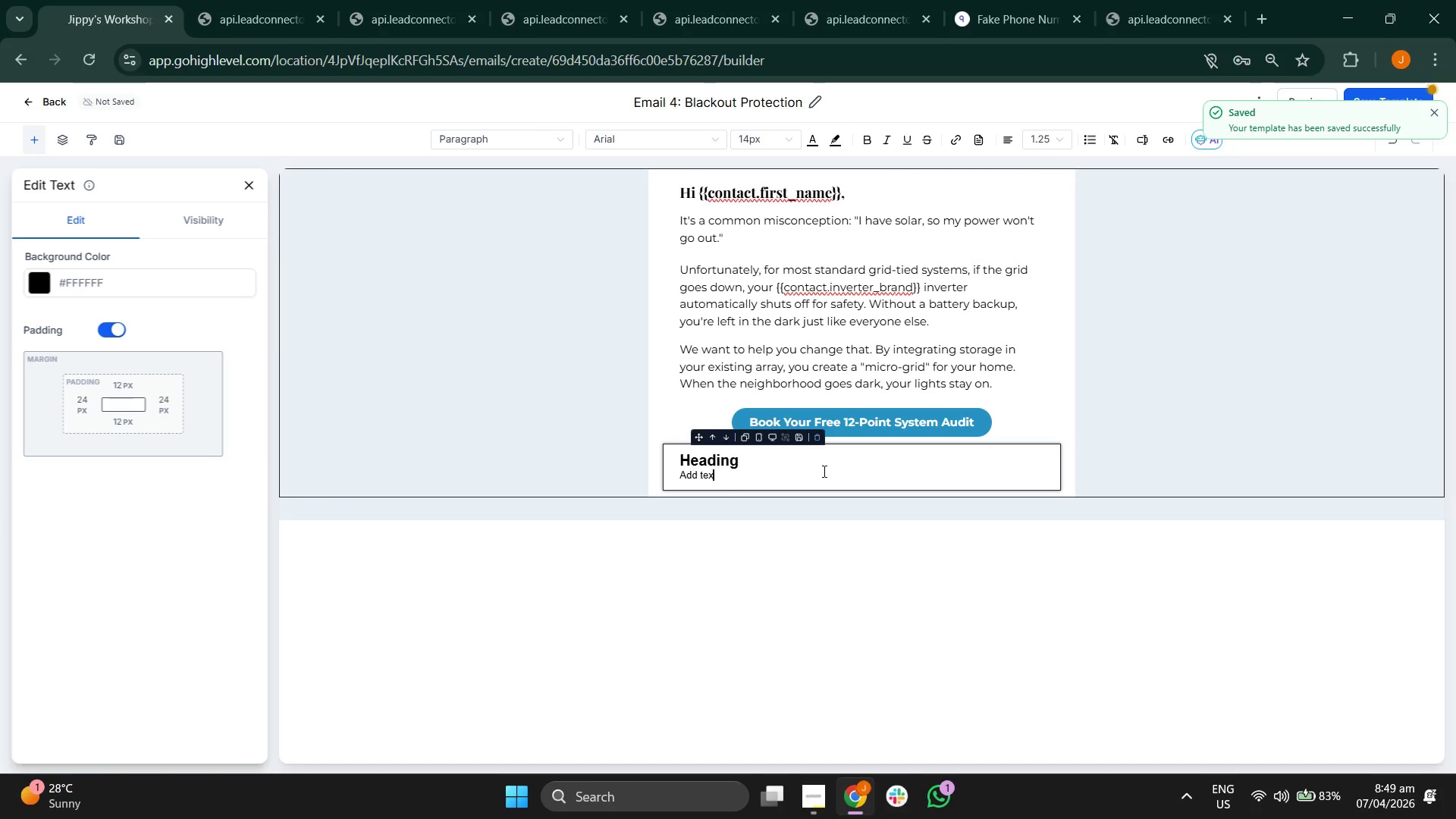 
key(Backspace)
 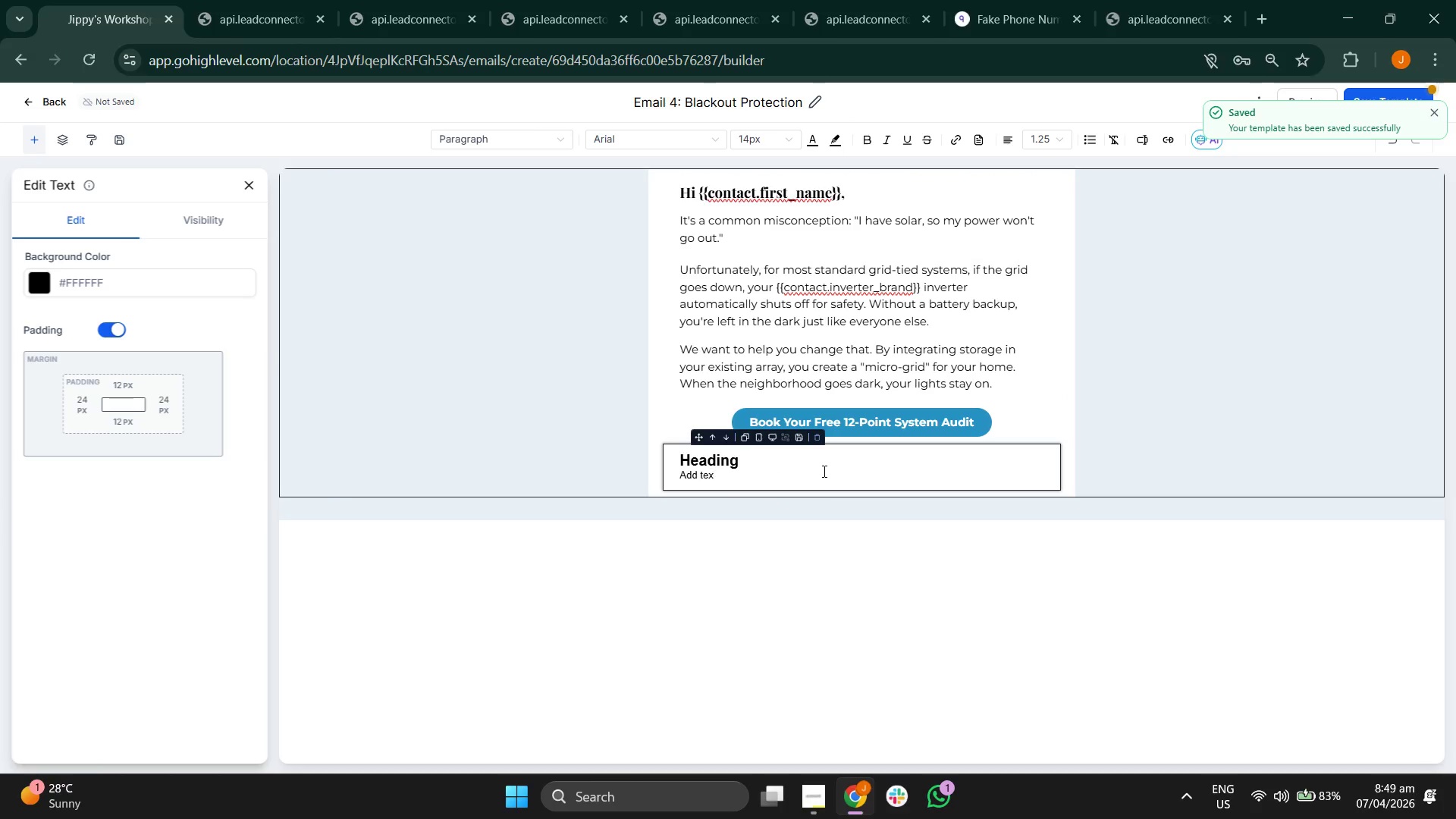 
key(Backspace)
 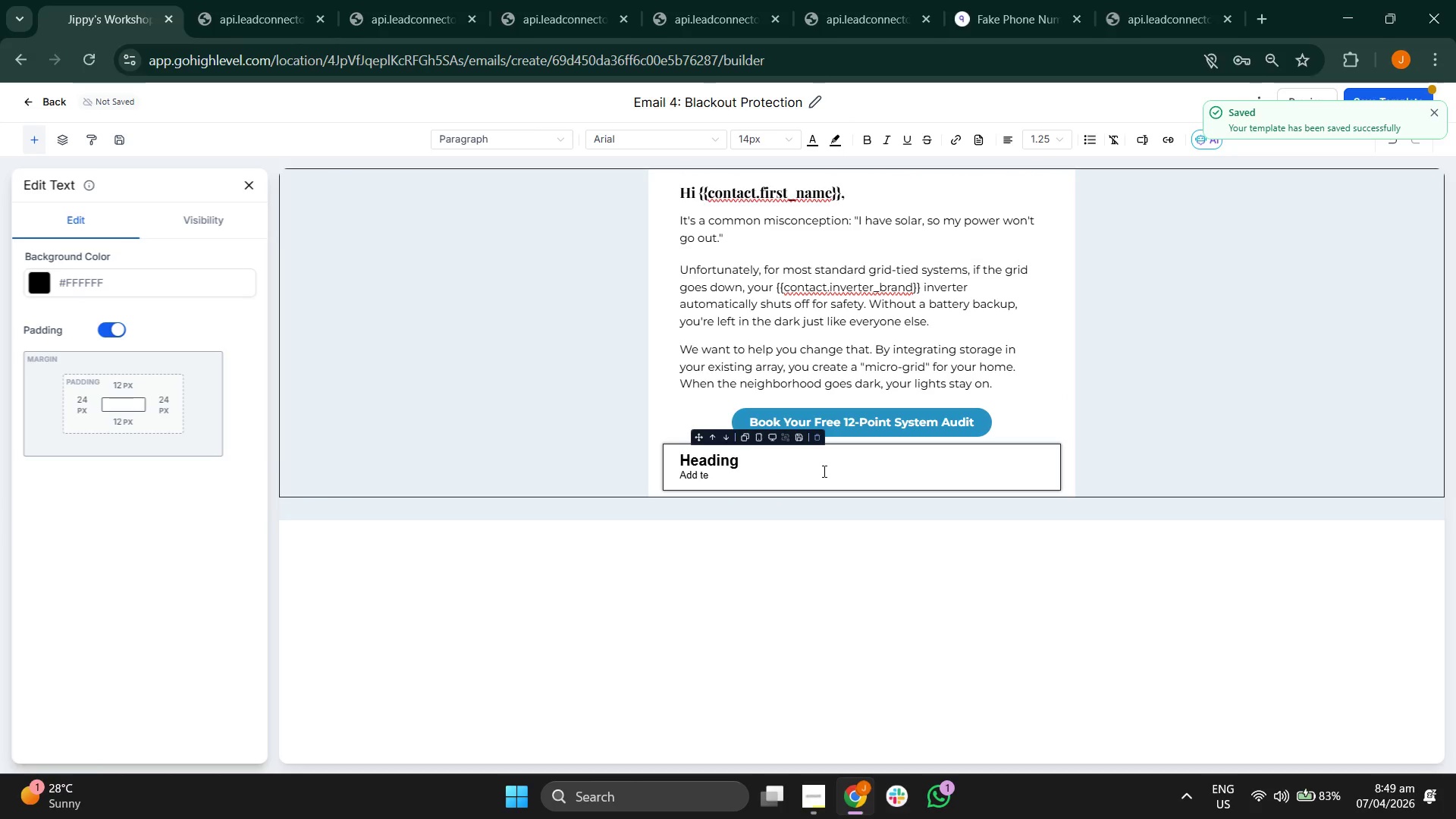 
key(Backspace)
 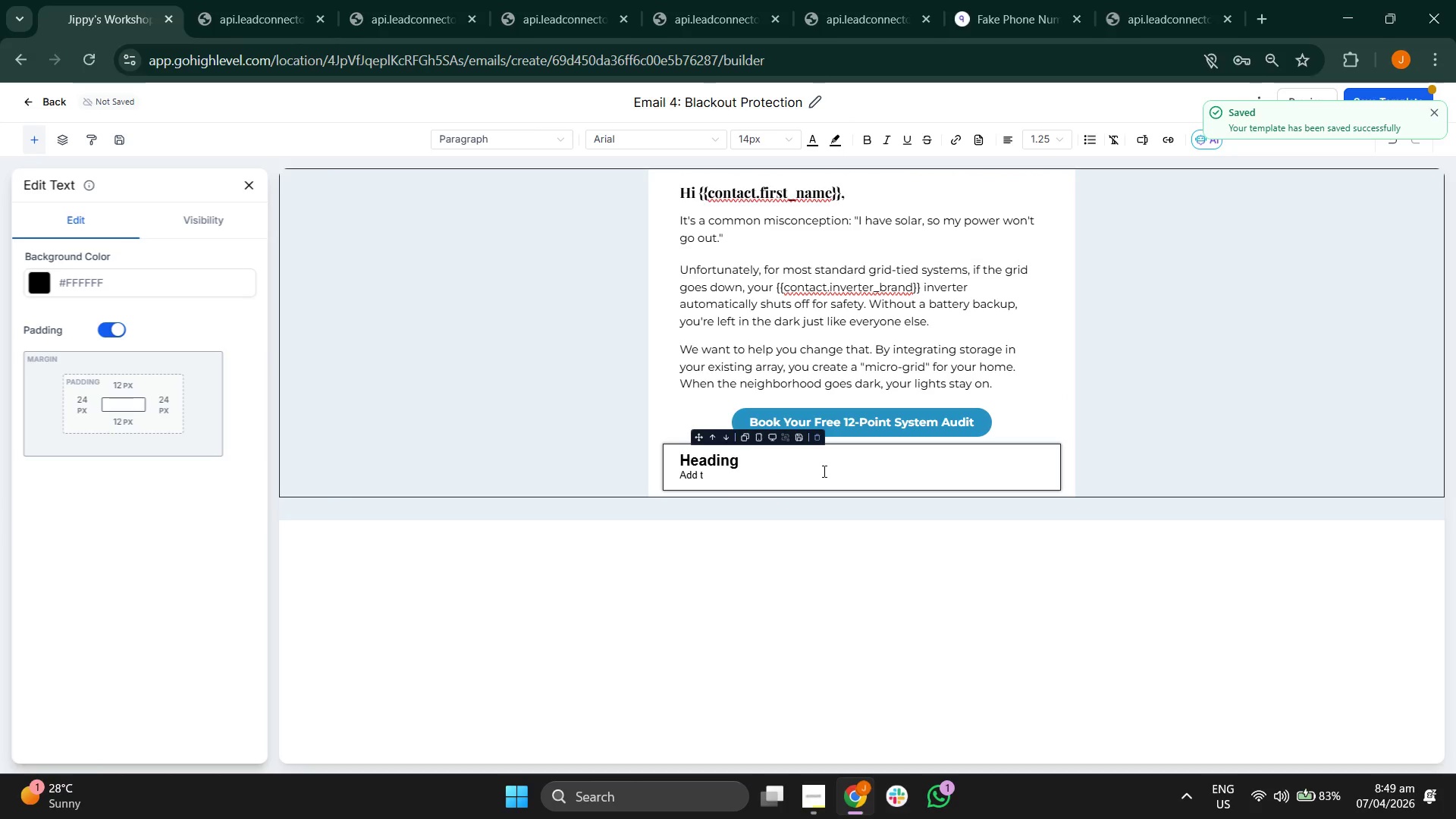 
key(Backspace)
 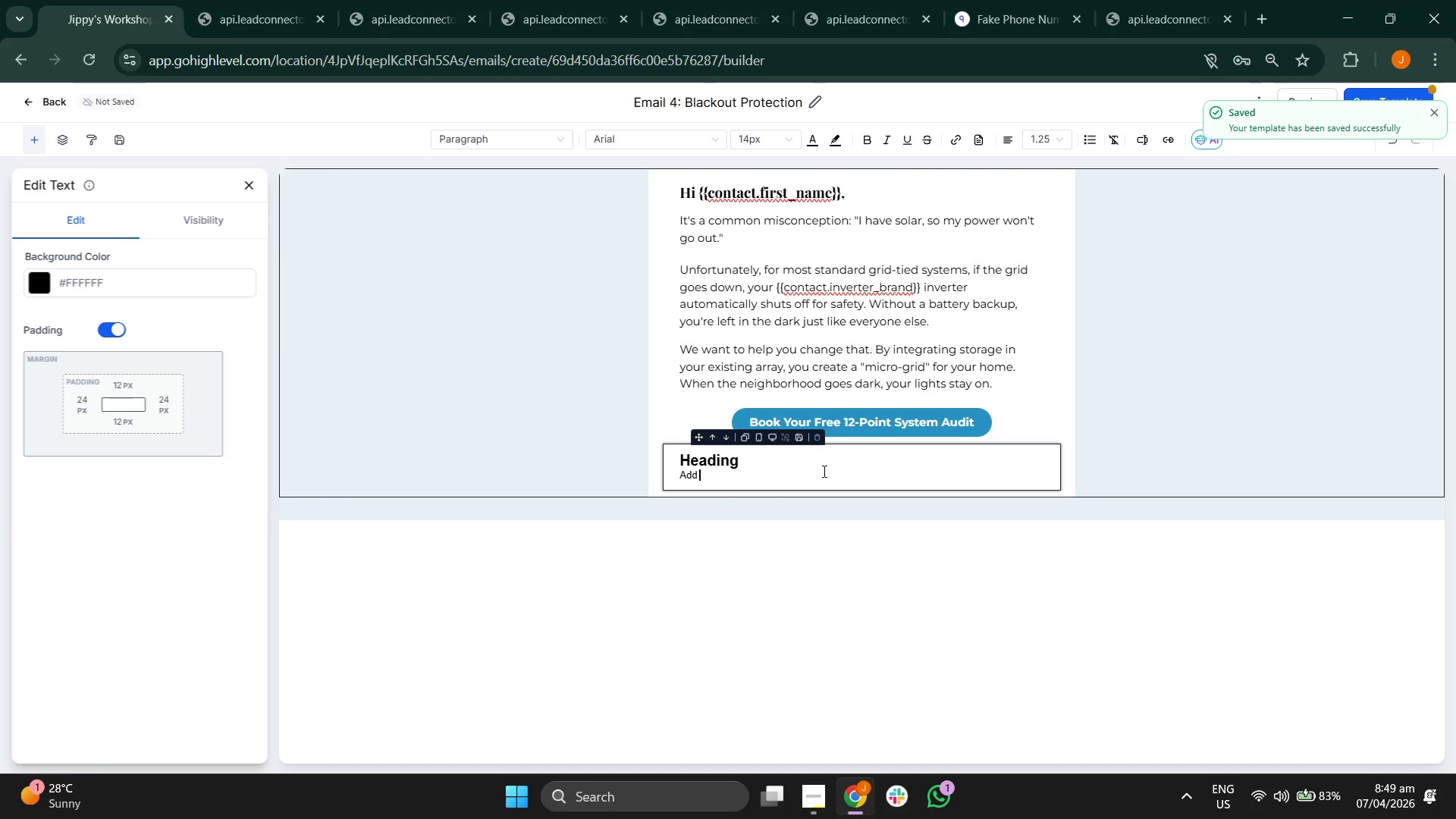 
key(Backspace)
 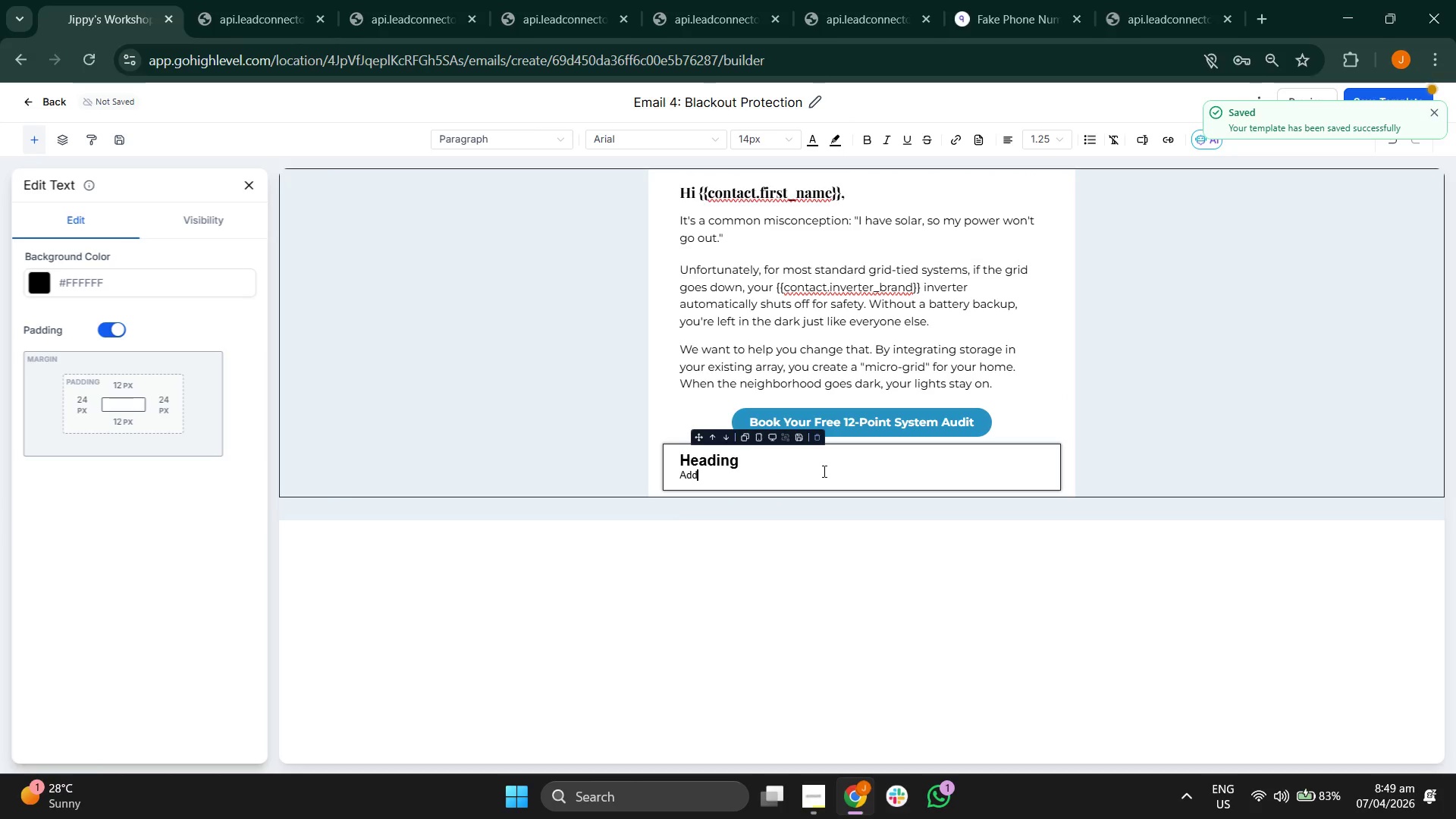 
key(Backspace)
 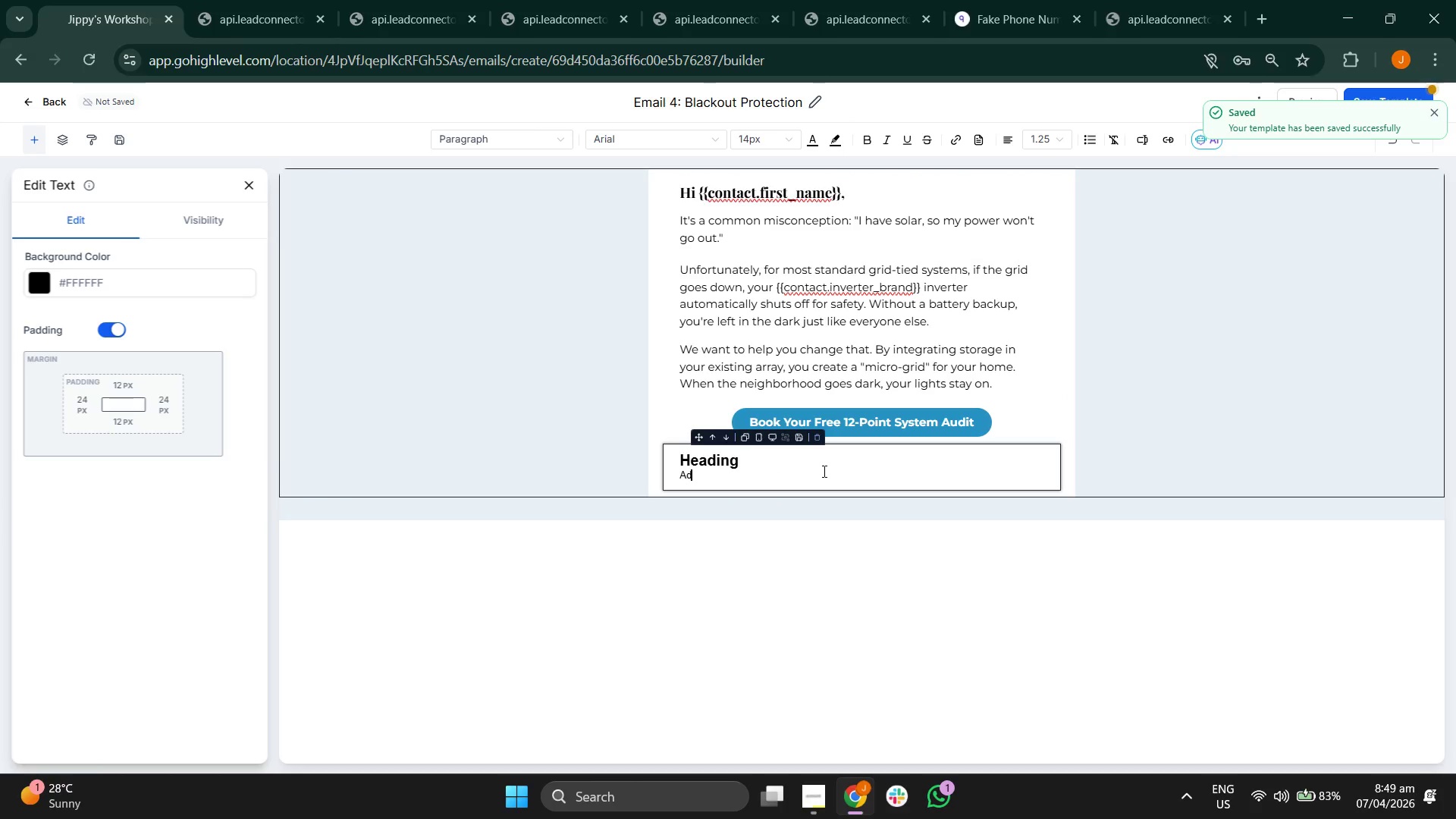 
key(Backspace)
 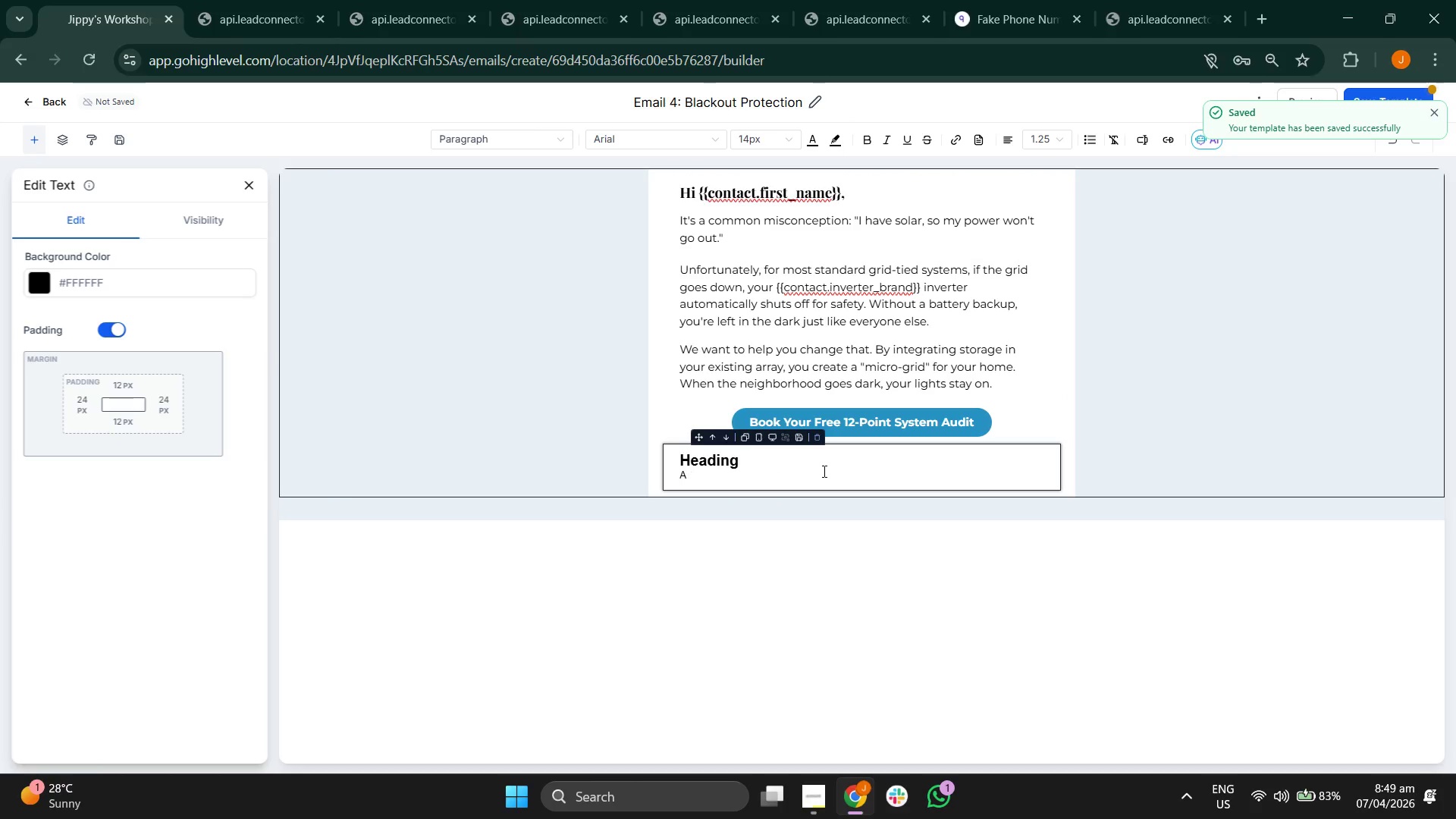 
key(Backspace)
 